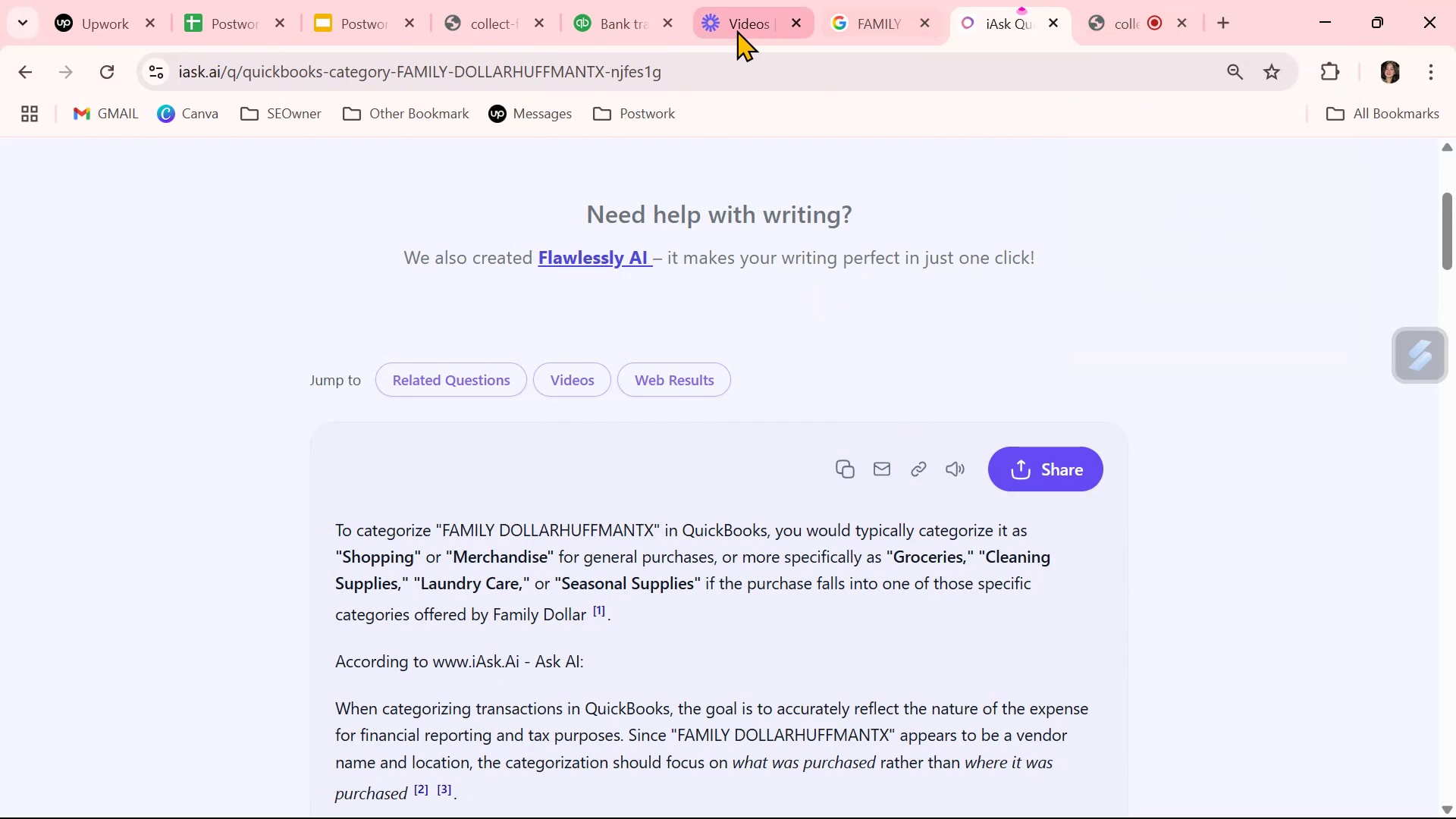 
left_click([871, 24])
 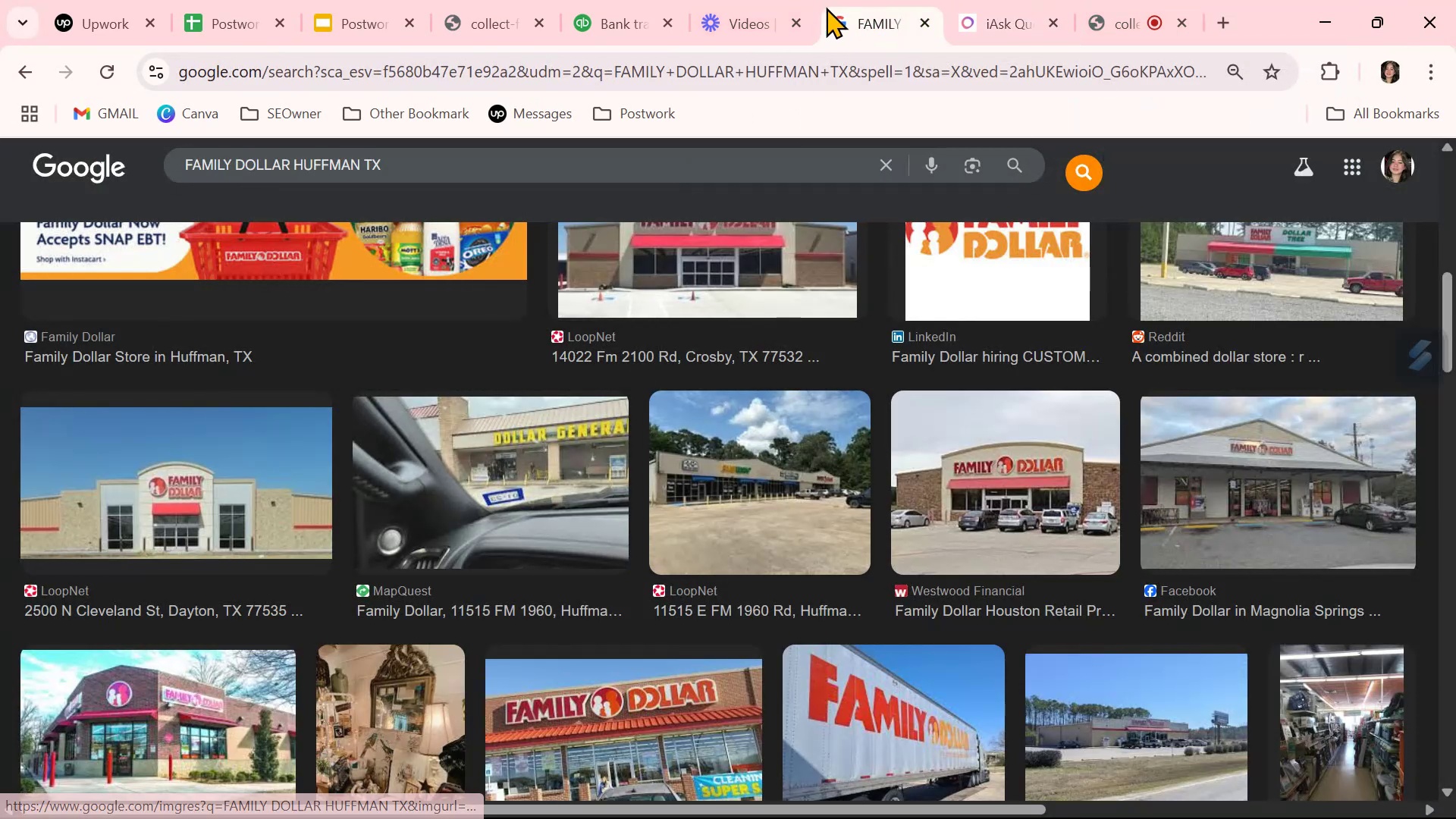 
left_click([617, 21])
 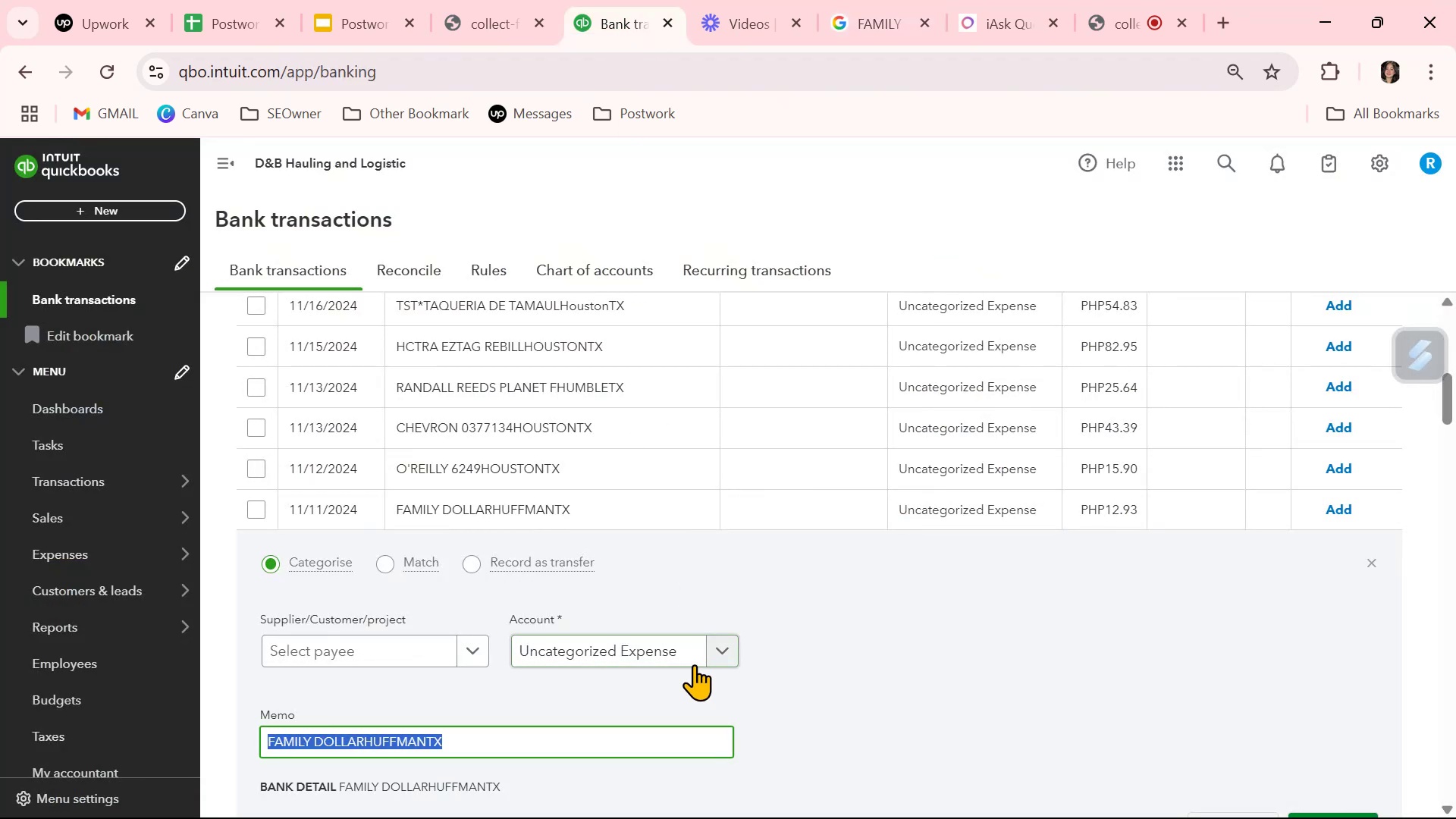 
left_click([661, 662])
 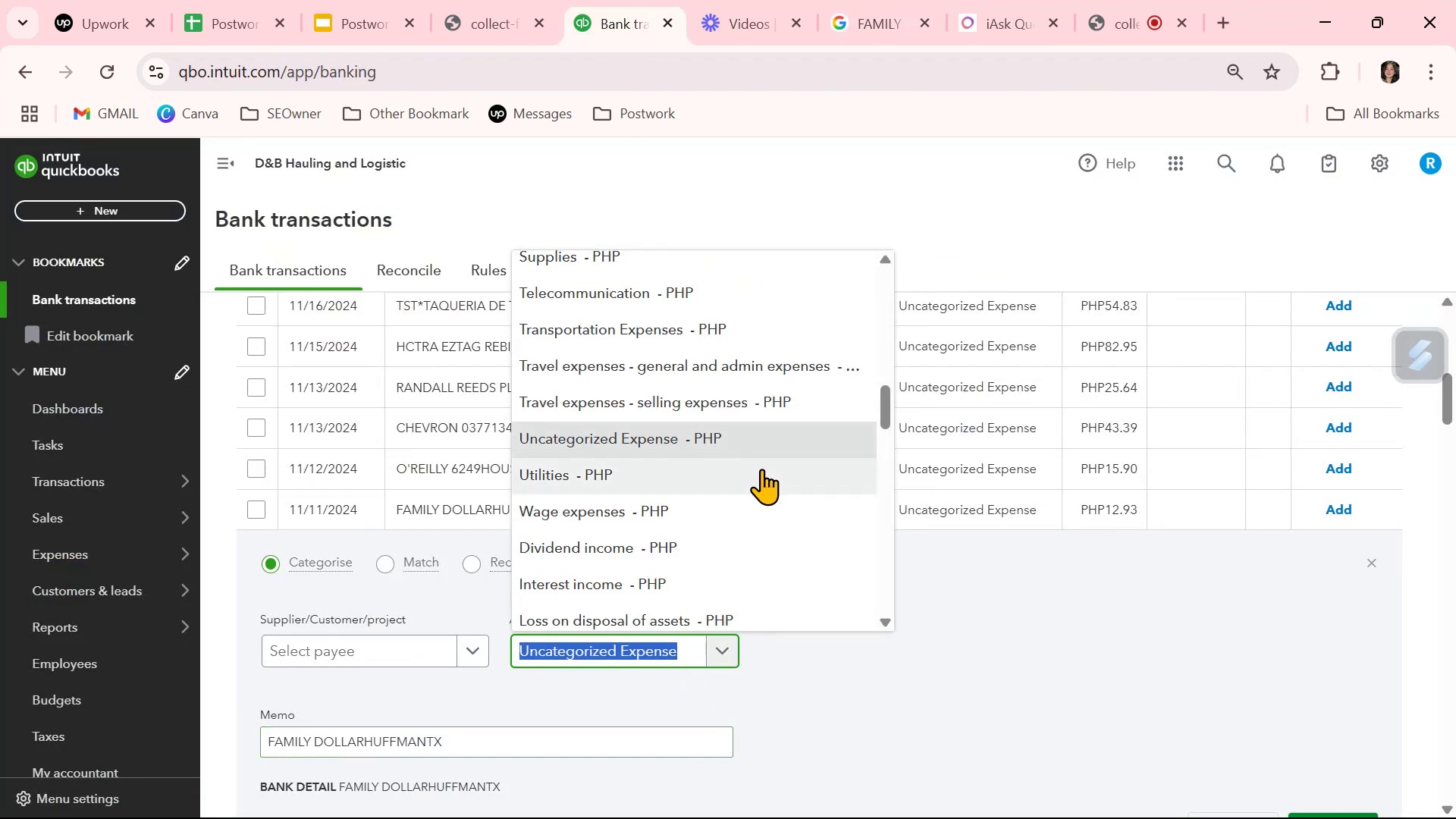 
scroll: coordinate [761, 471], scroll_direction: down, amount: 5.0
 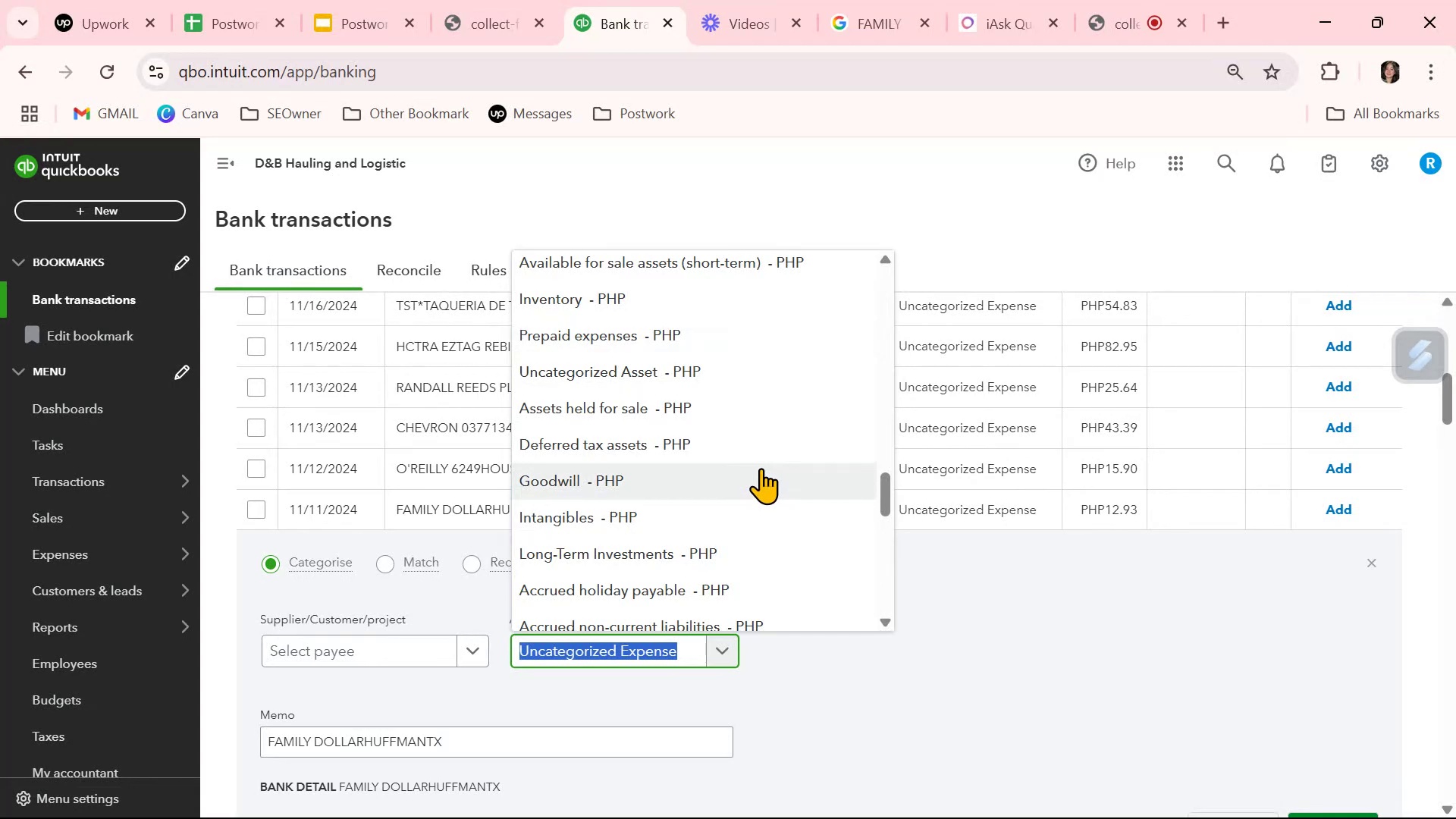 
wait(6.59)
 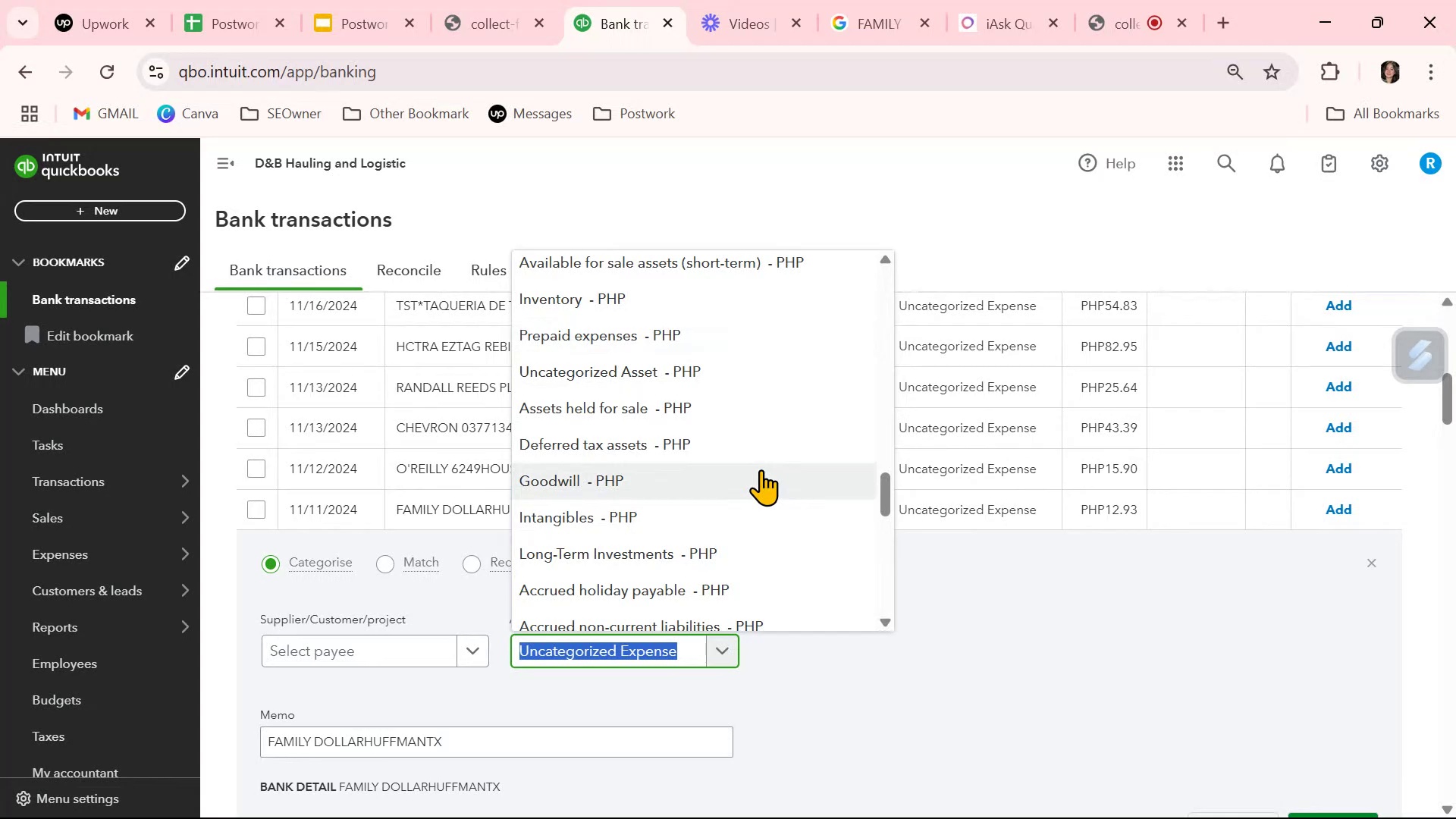 
scroll: coordinate [761, 468], scroll_direction: down, amount: 3.0
 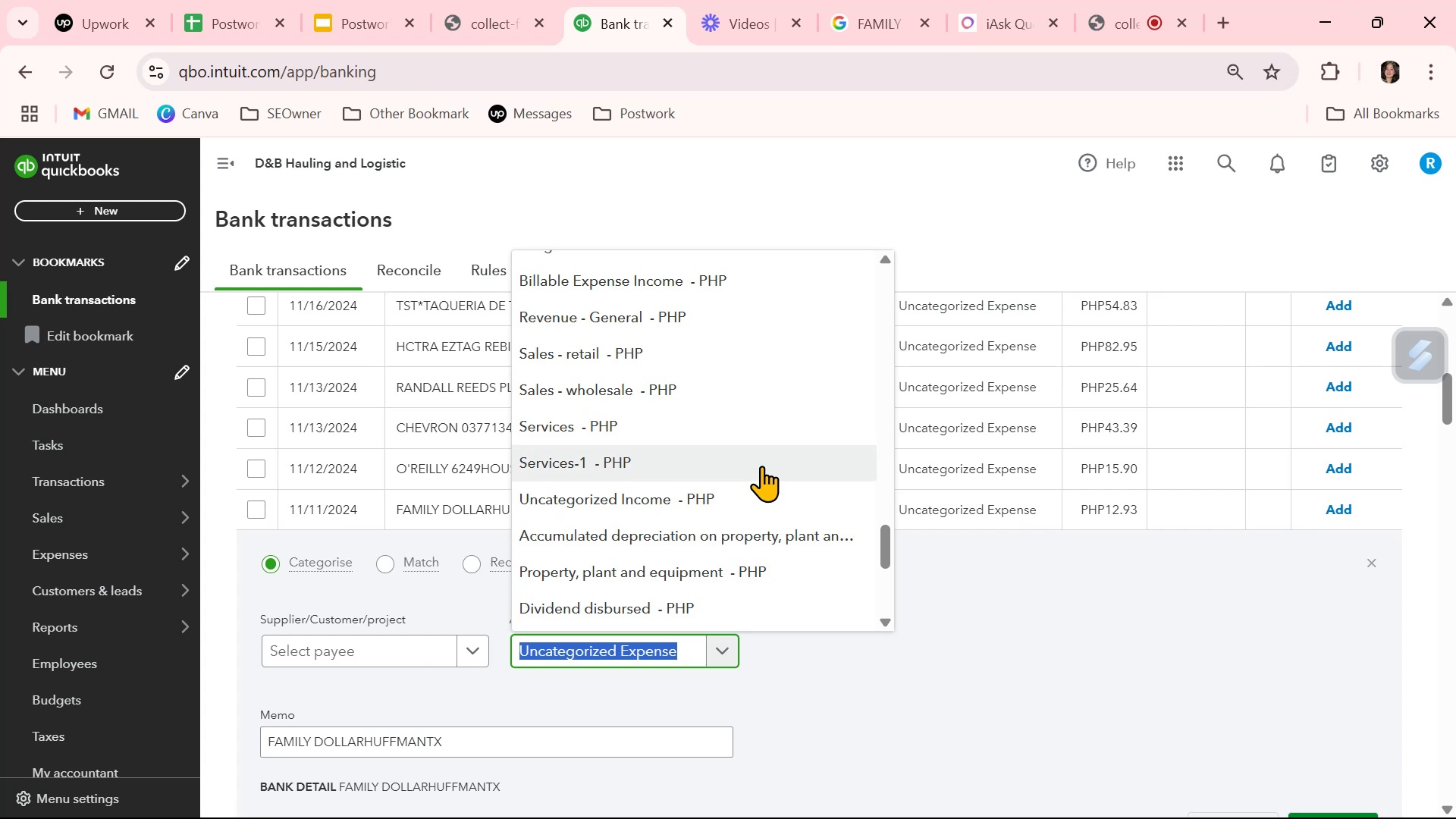 
wait(8.31)
 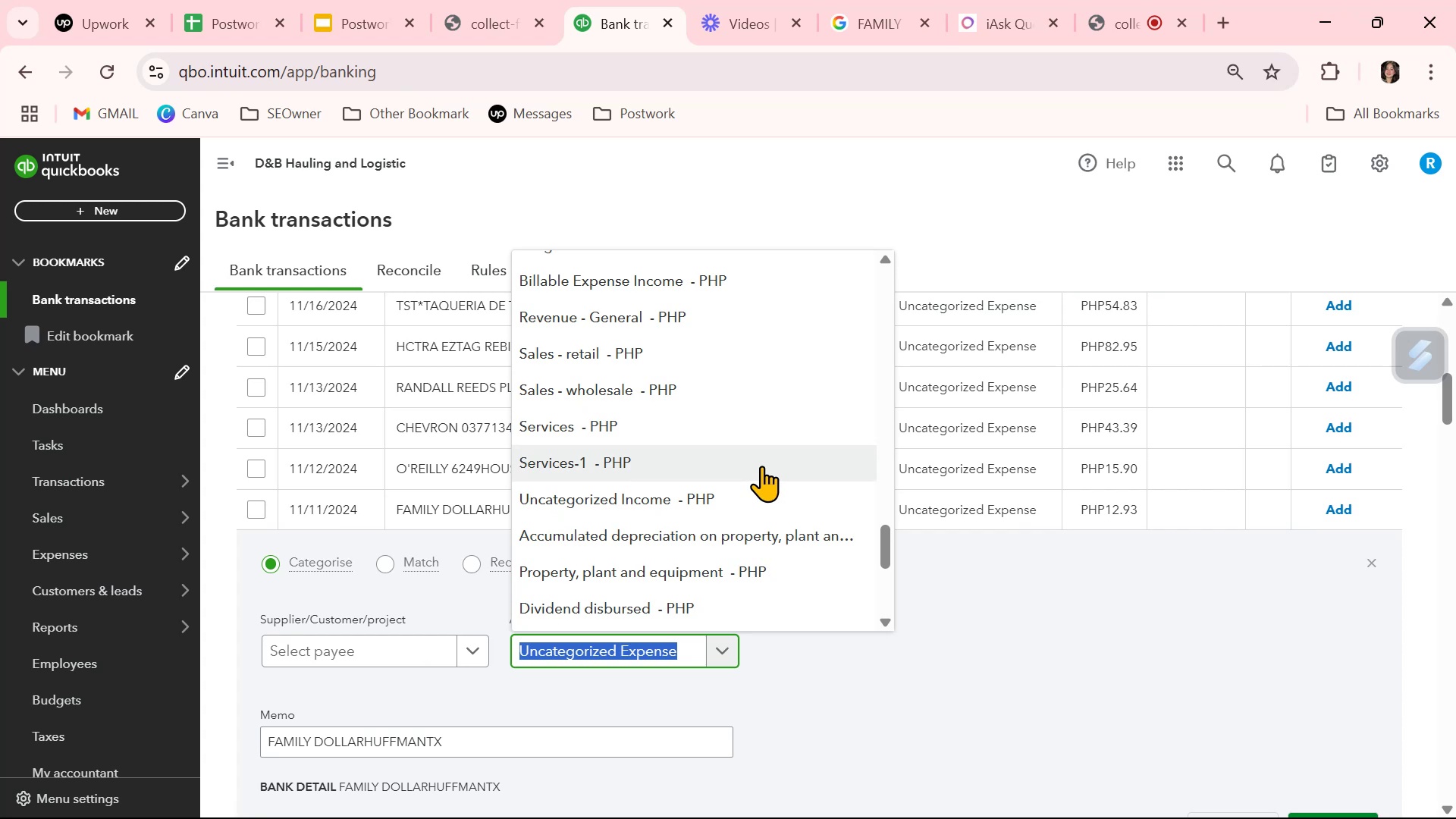 
scroll: coordinate [763, 460], scroll_direction: down, amount: 6.0
 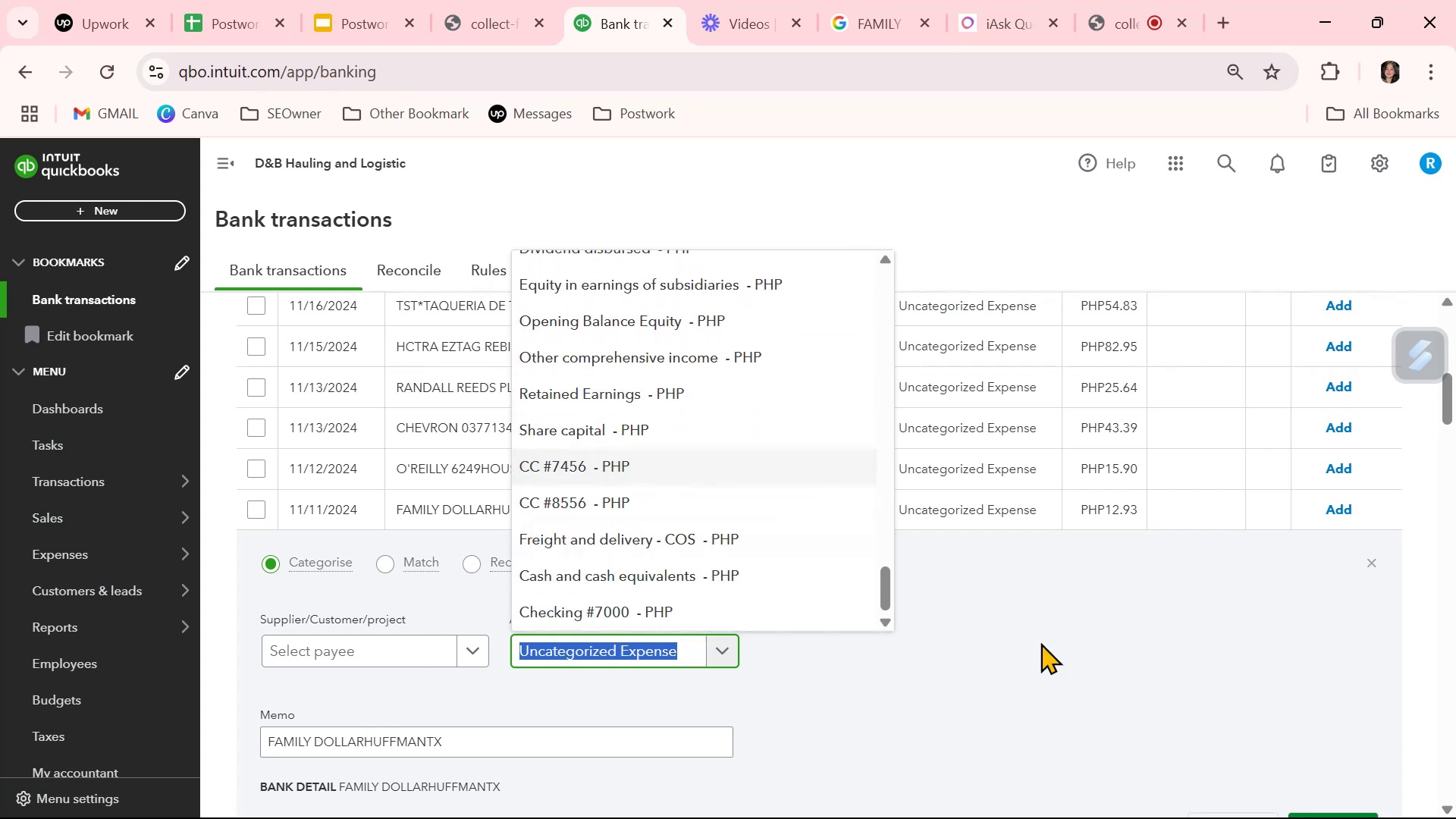 
left_click([1053, 641])
 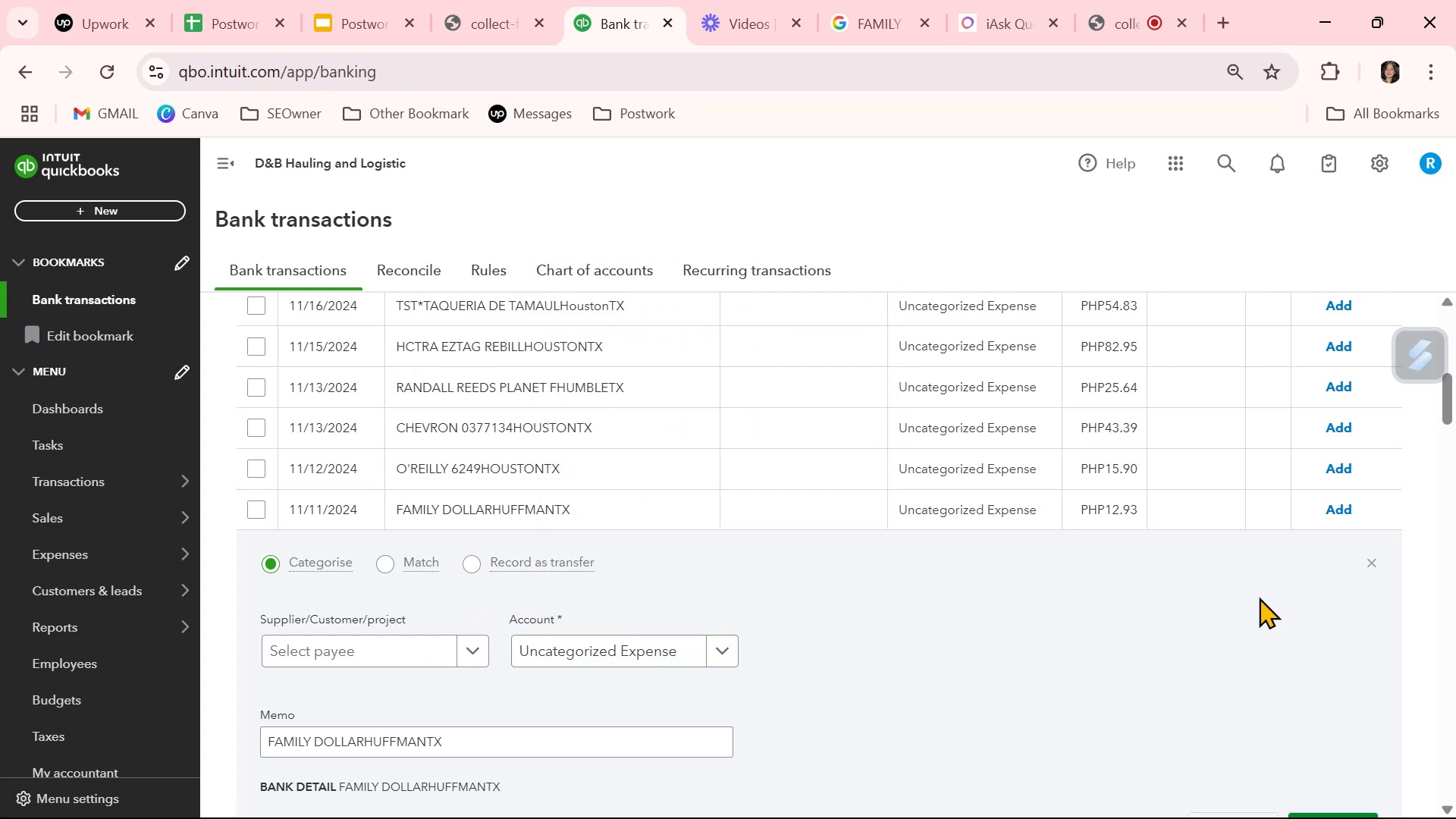 
left_click([1376, 566])
 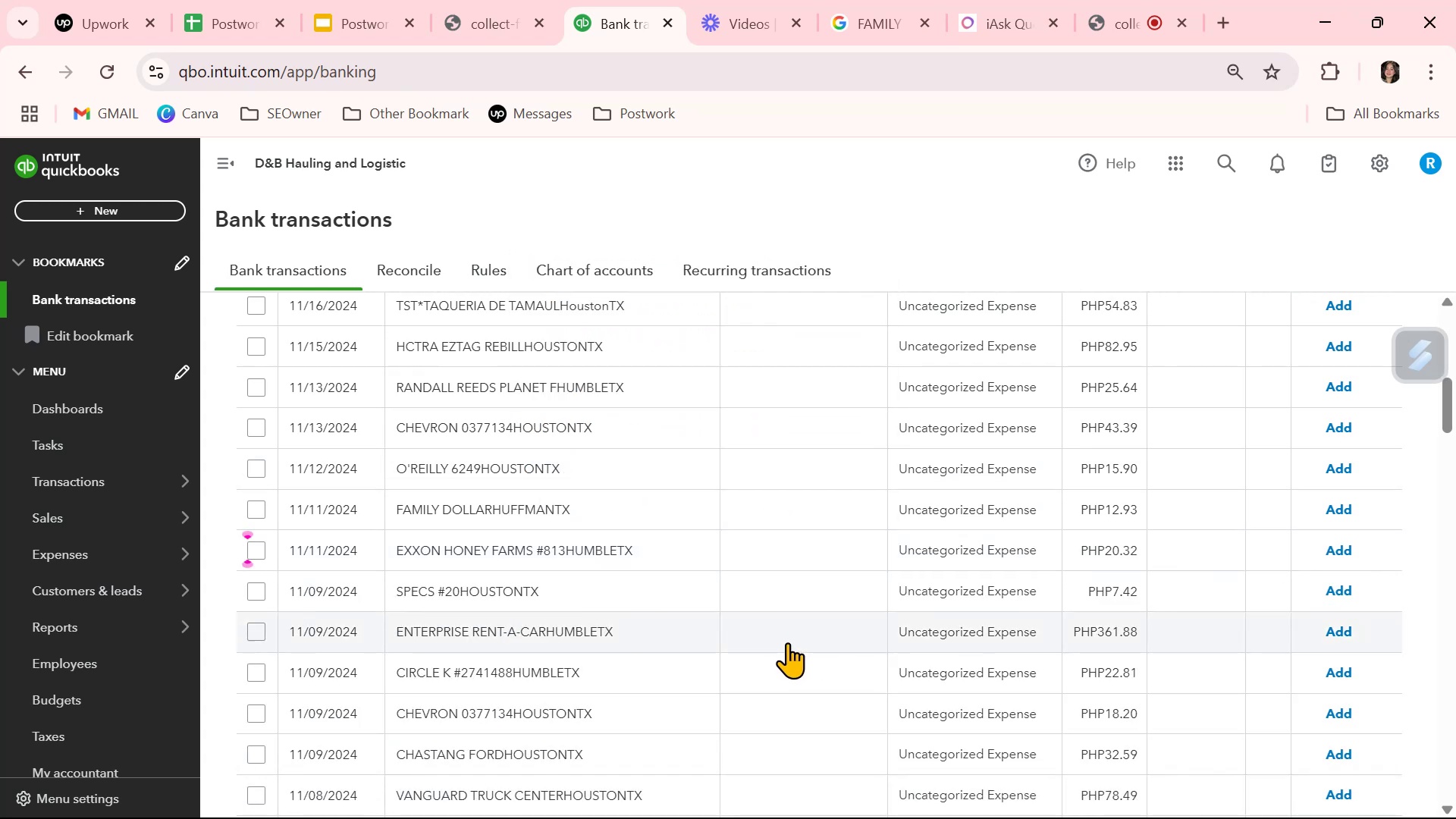 
scroll: coordinate [787, 642], scroll_direction: down, amount: 4.0
 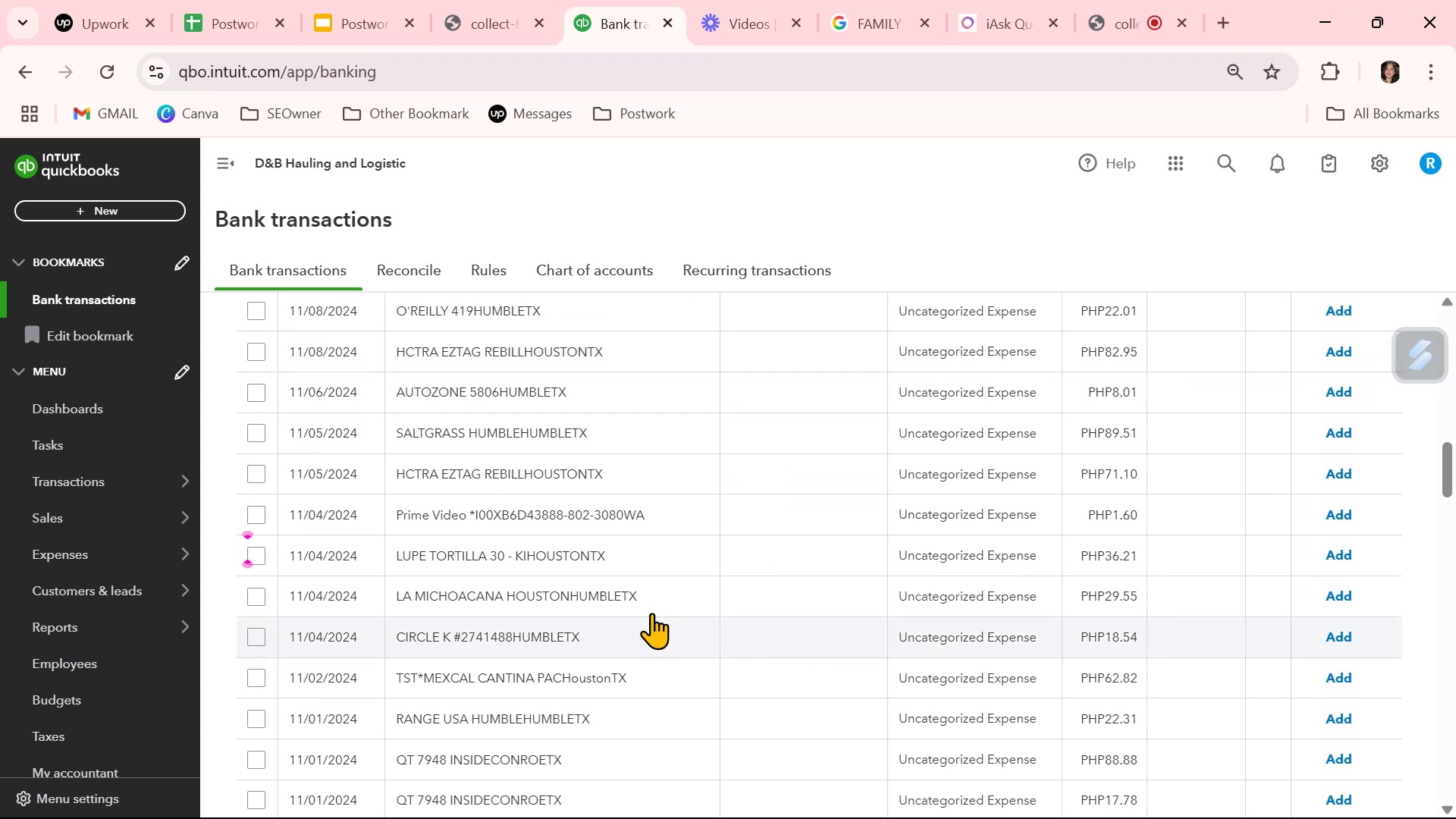 
left_click([555, 557])
 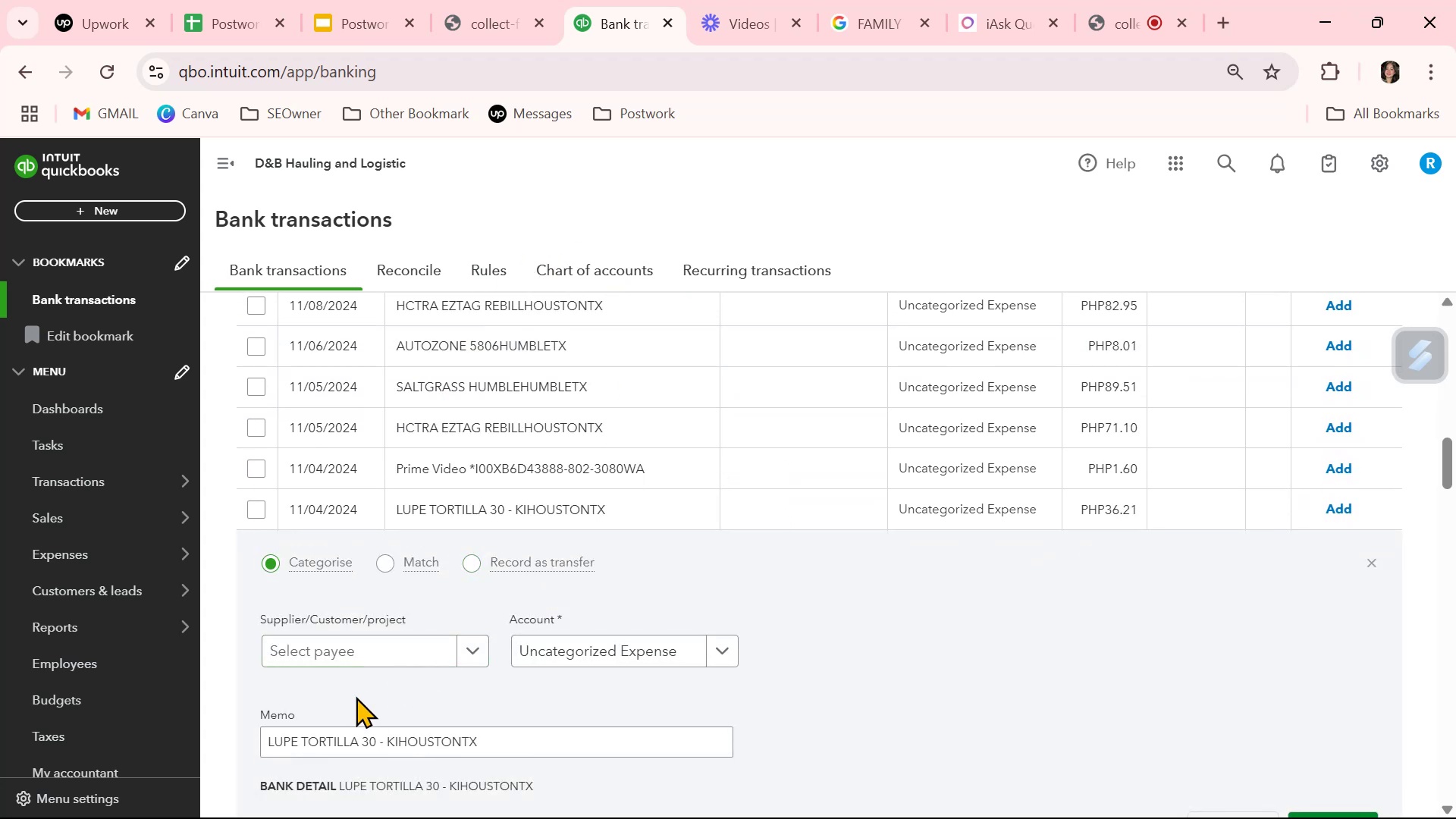 
double_click([350, 746])
 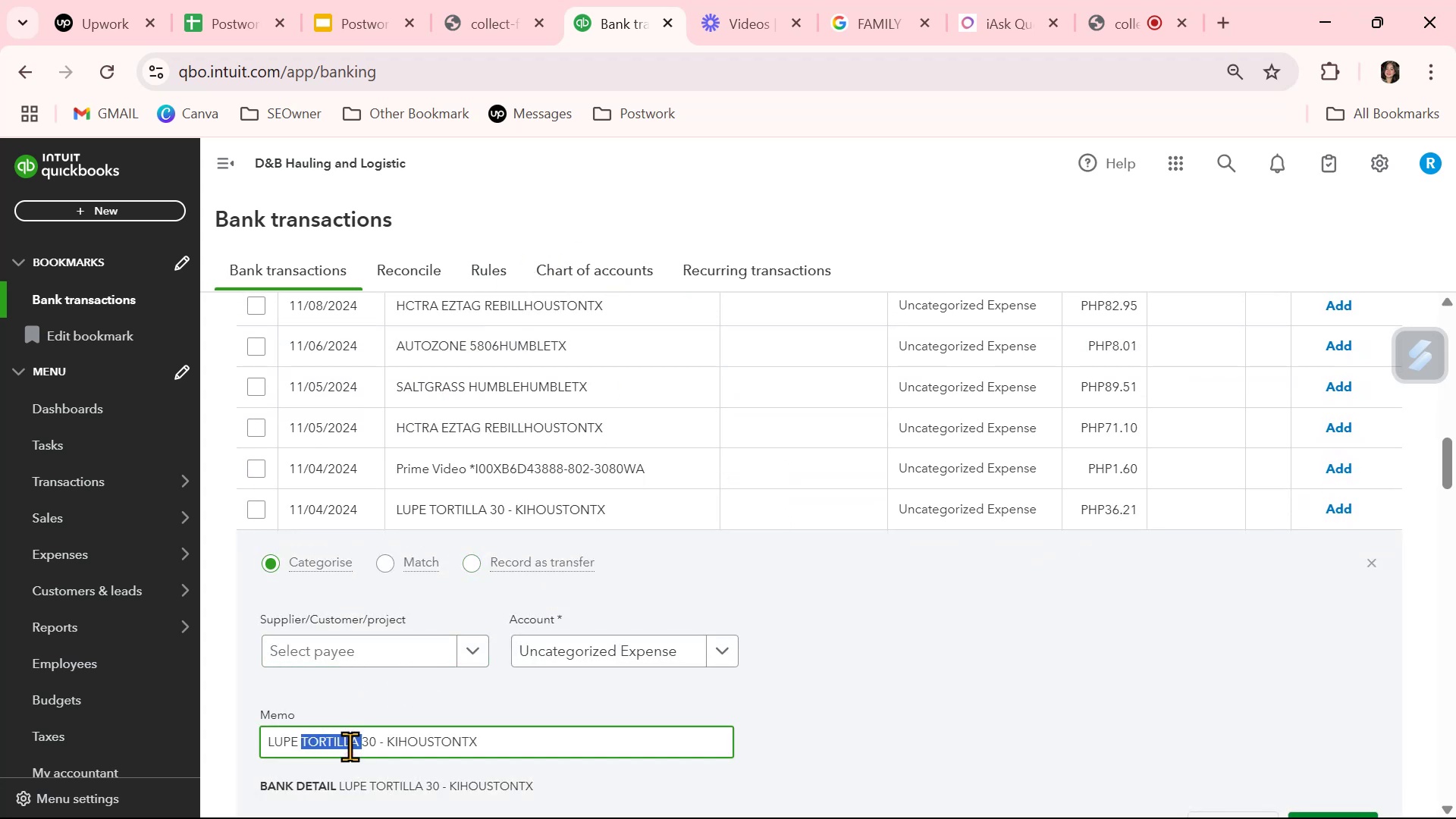 
triple_click([350, 746])
 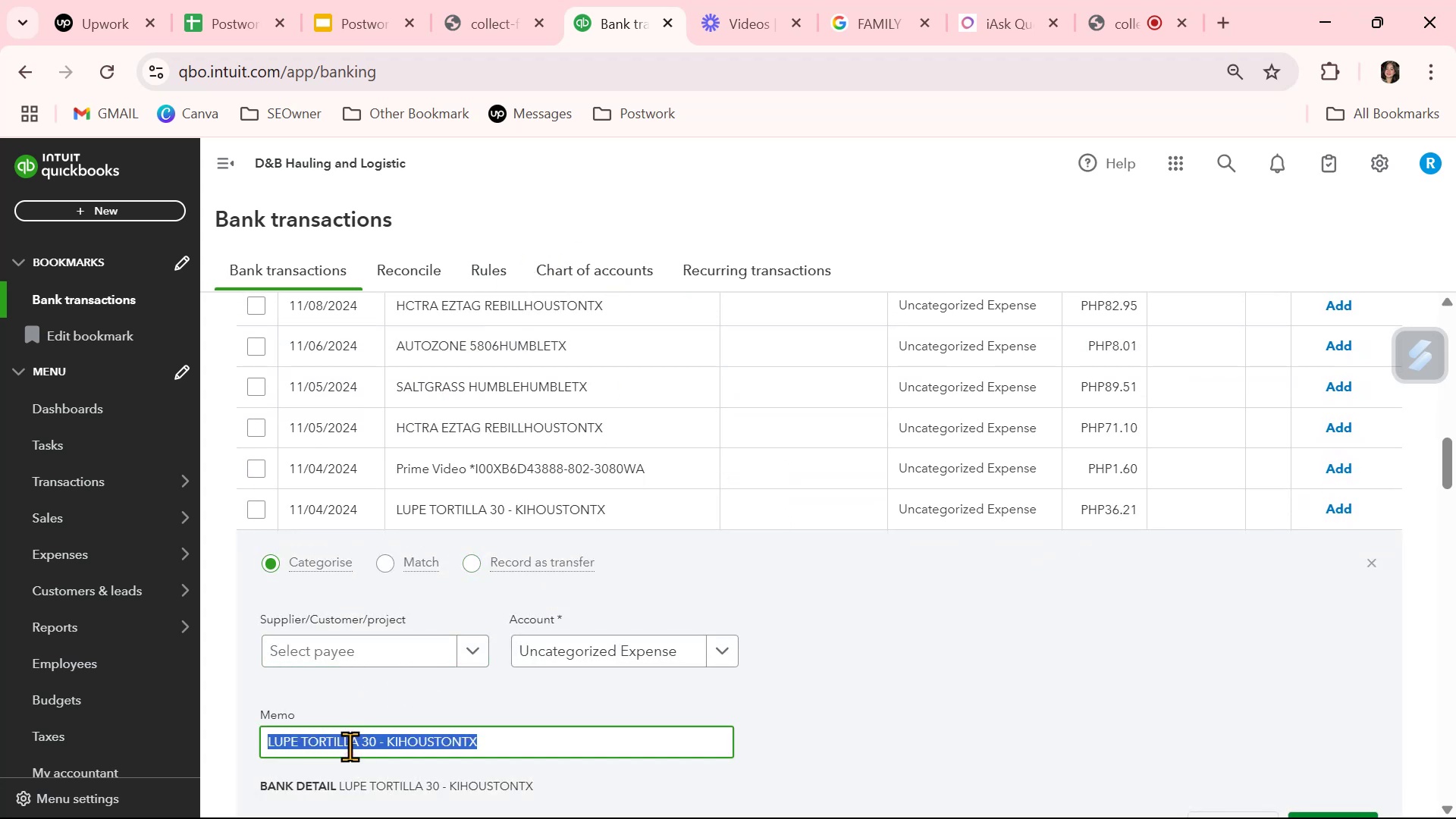 
key(Control+ControlLeft)
 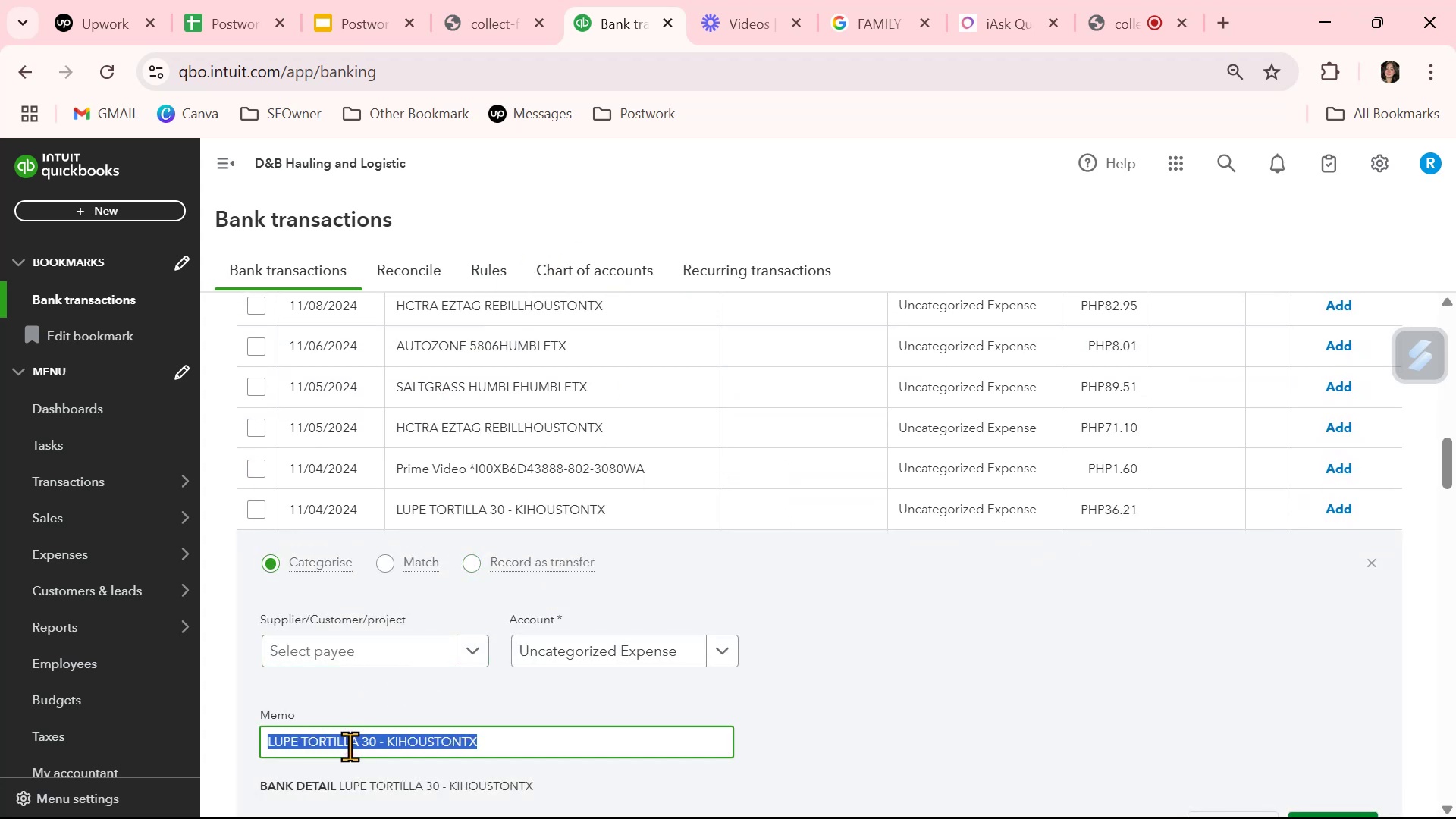 
key(Control+C)
 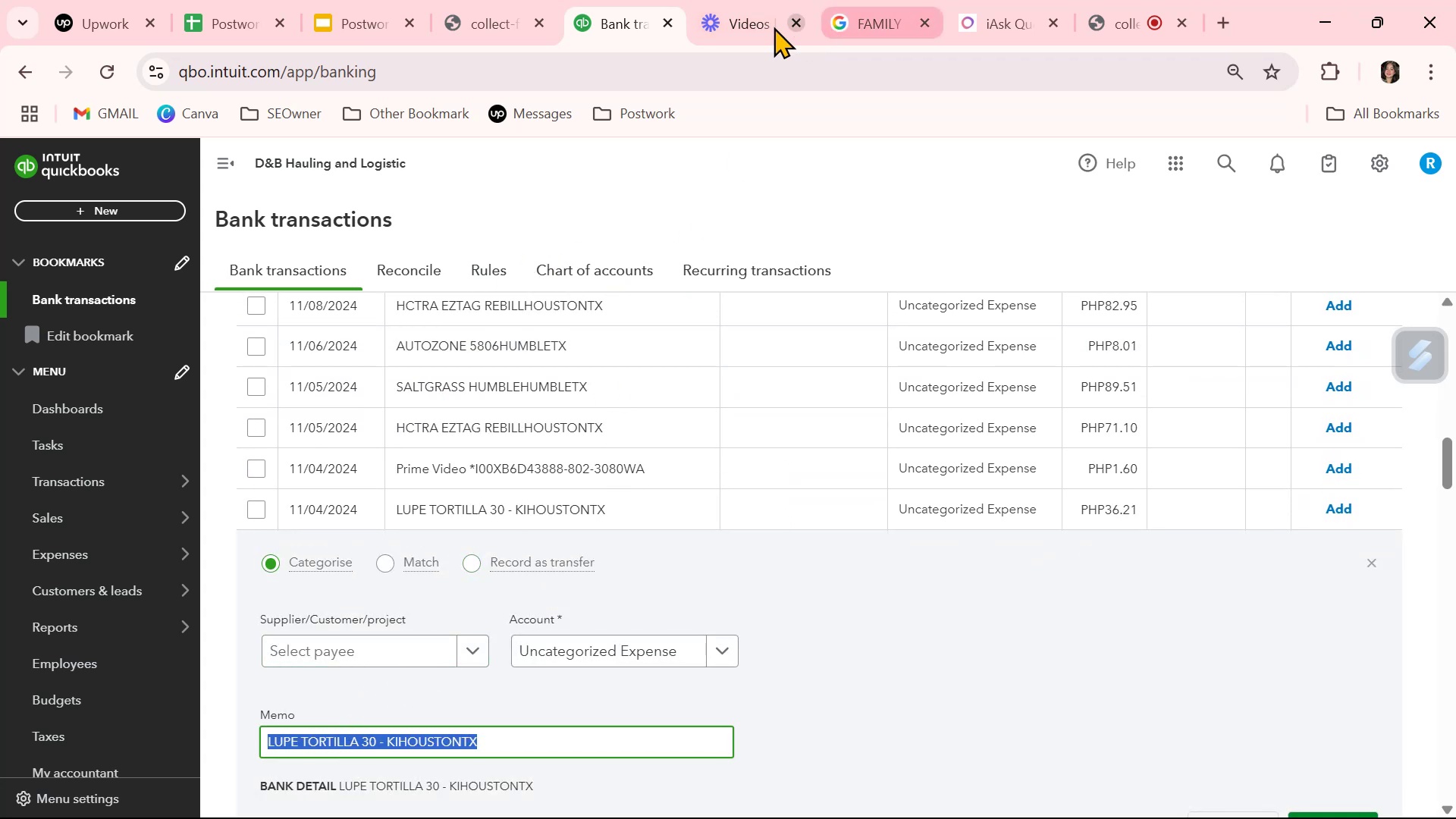 
left_click([874, 25])
 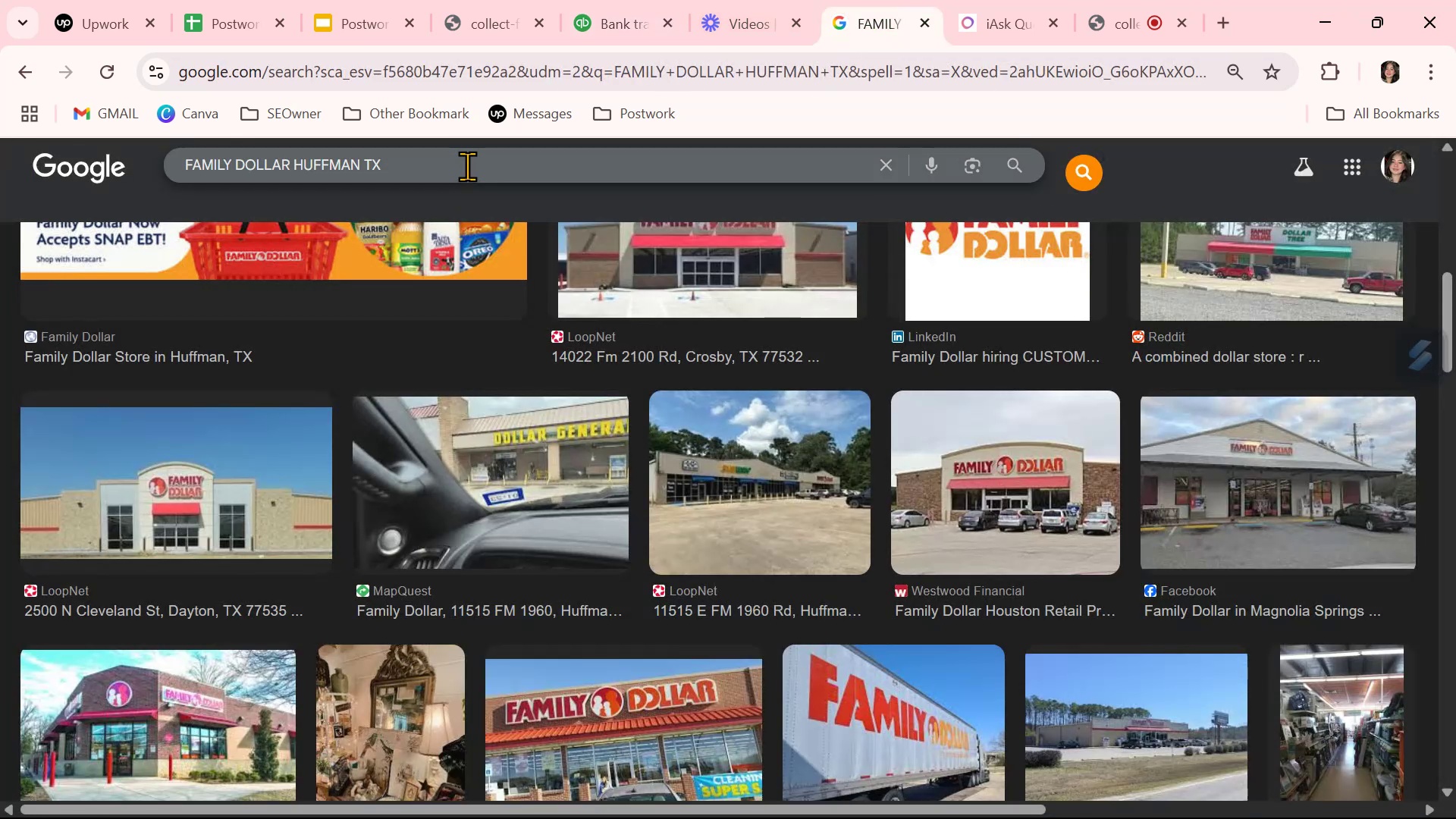 
double_click([468, 165])
 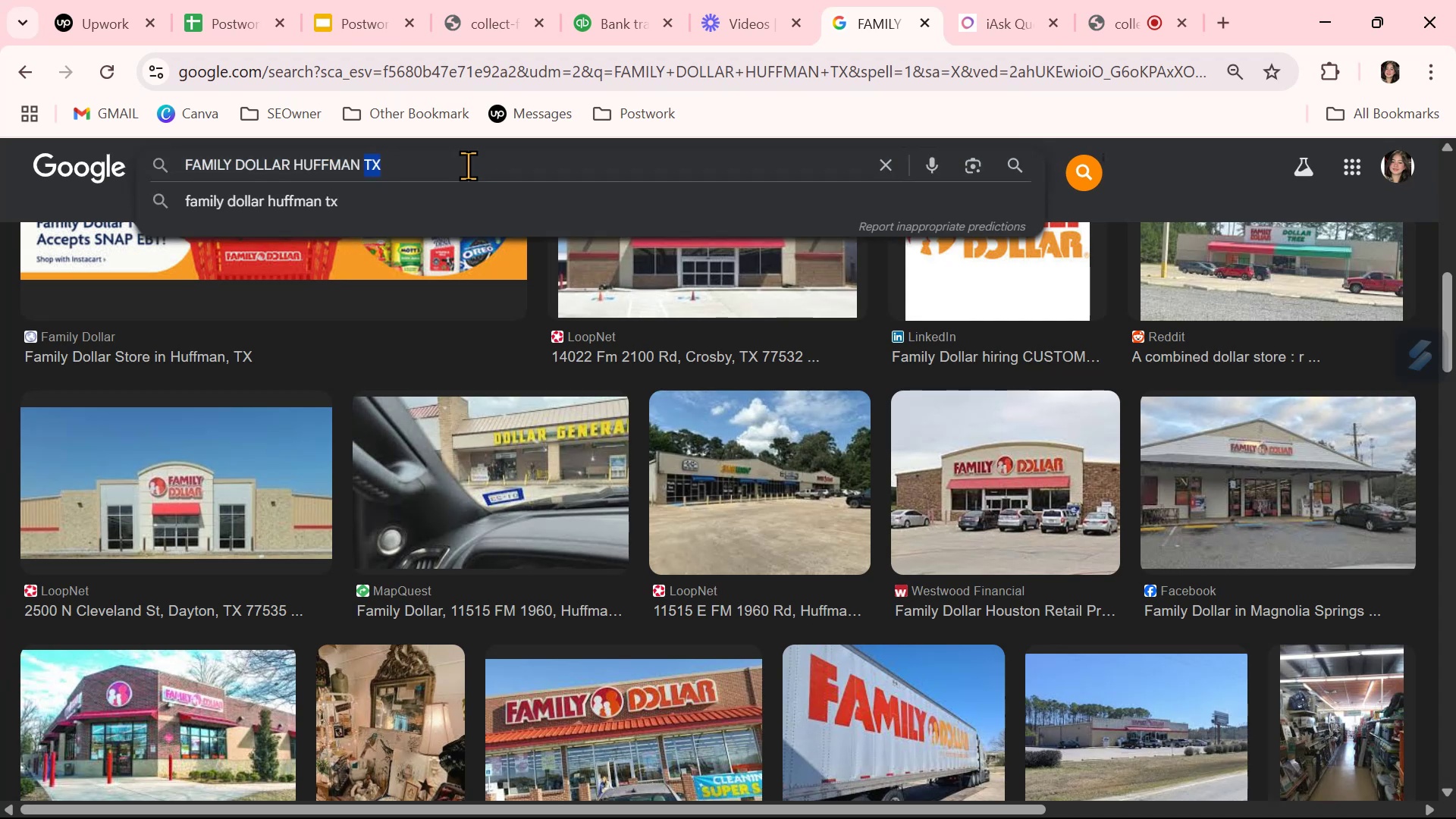 
triple_click([468, 165])
 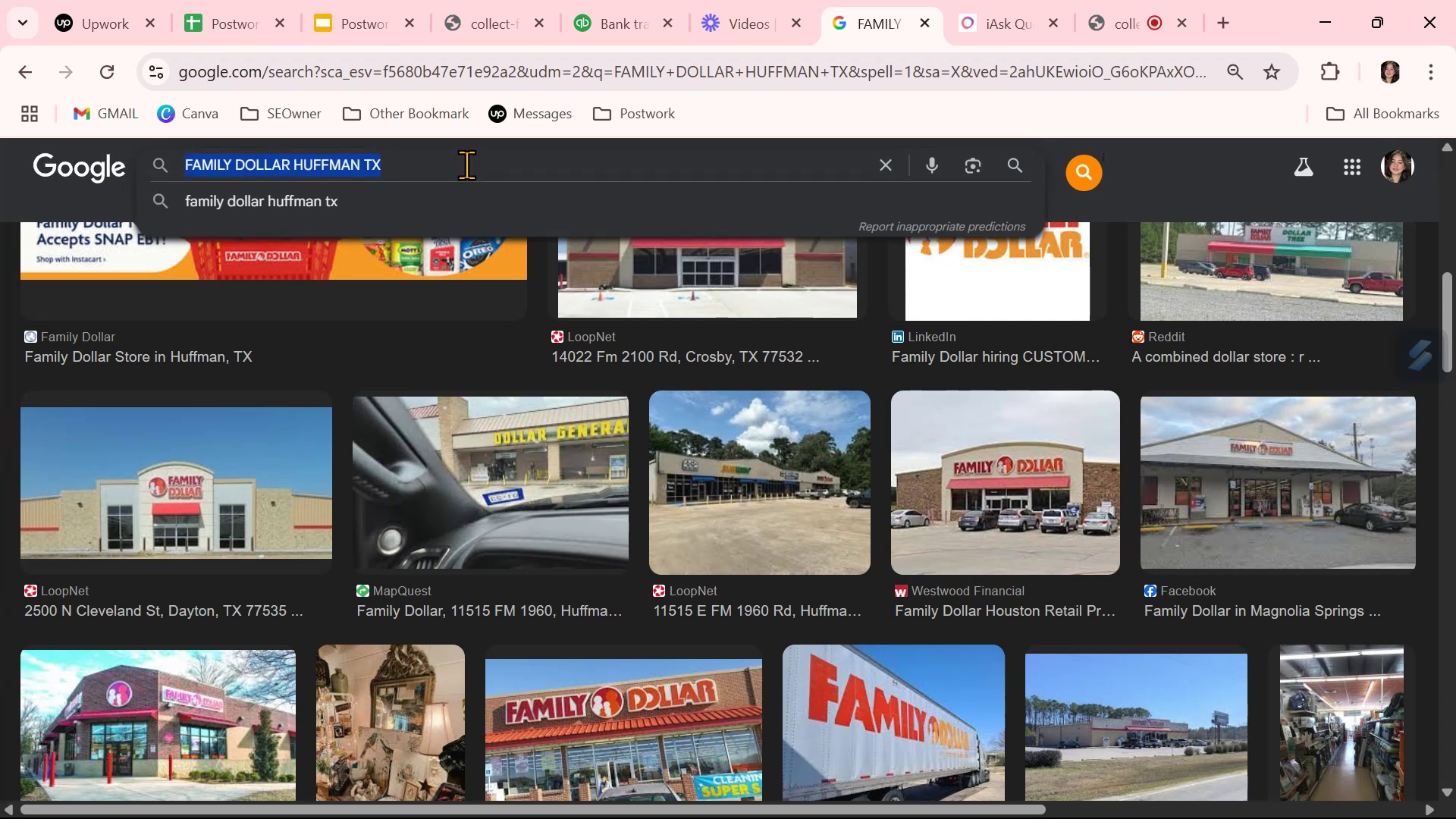 
key(Control+ControlLeft)
 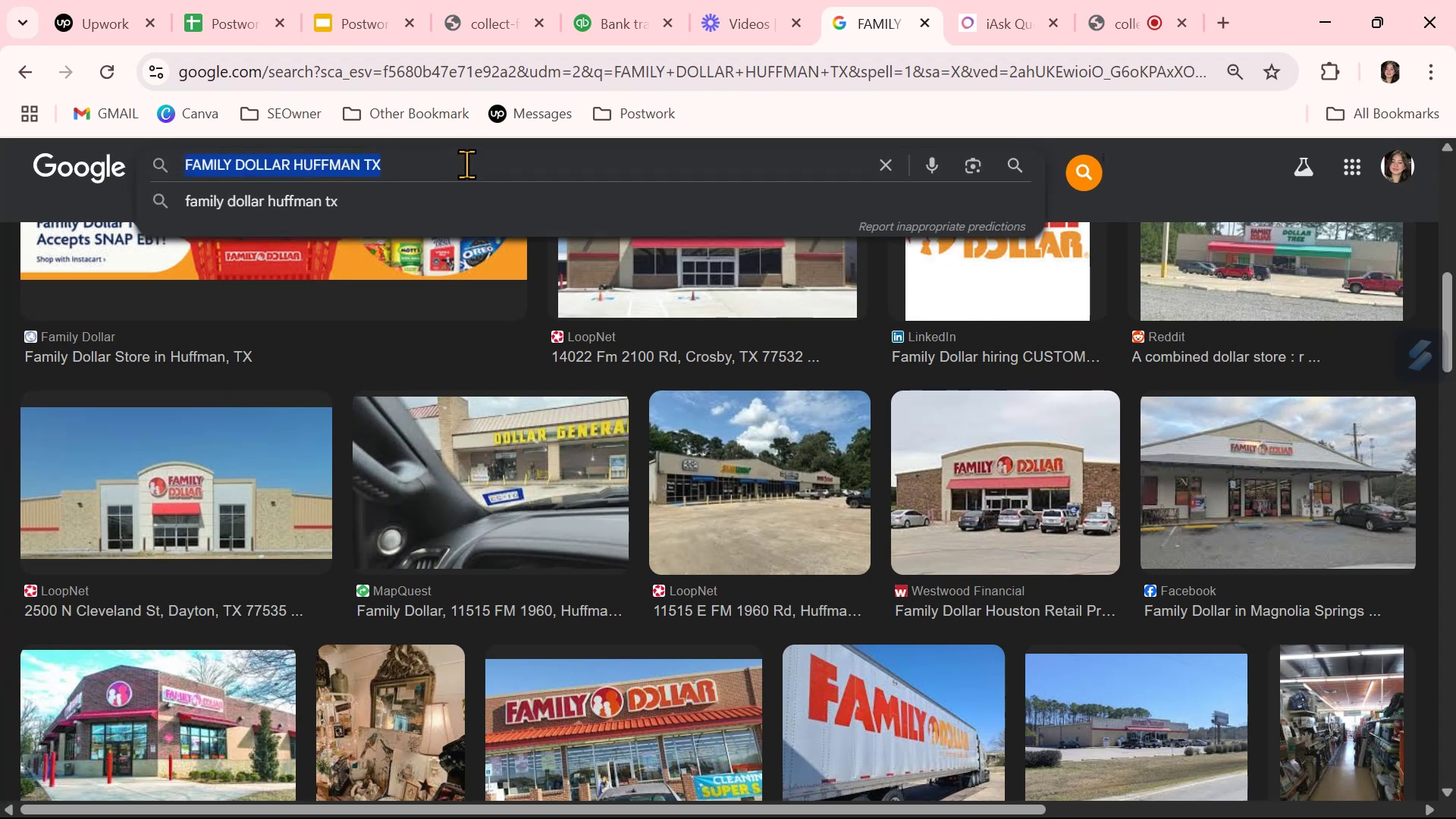 
key(Control+V)
 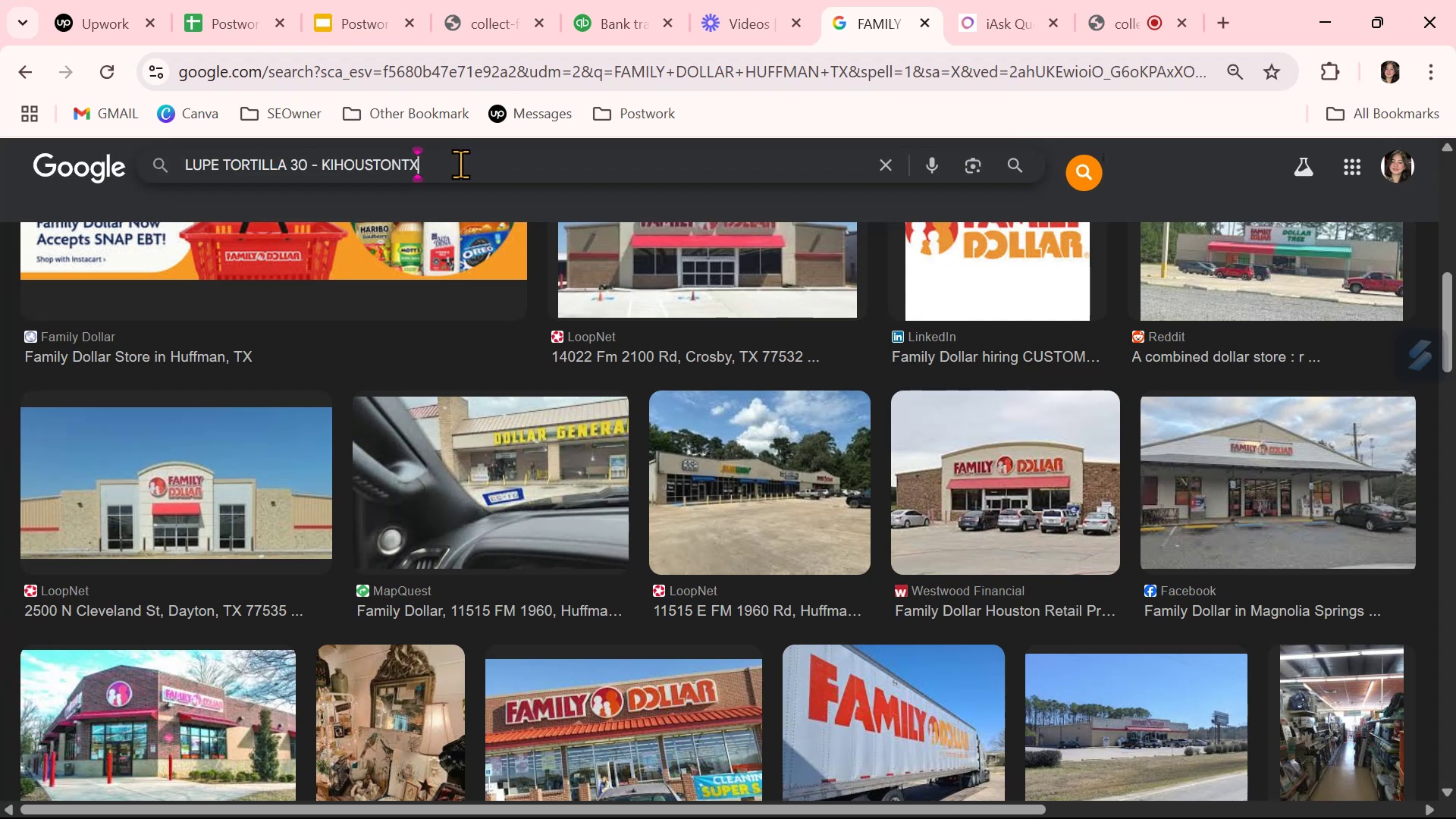 
key(NumpadEnter)
 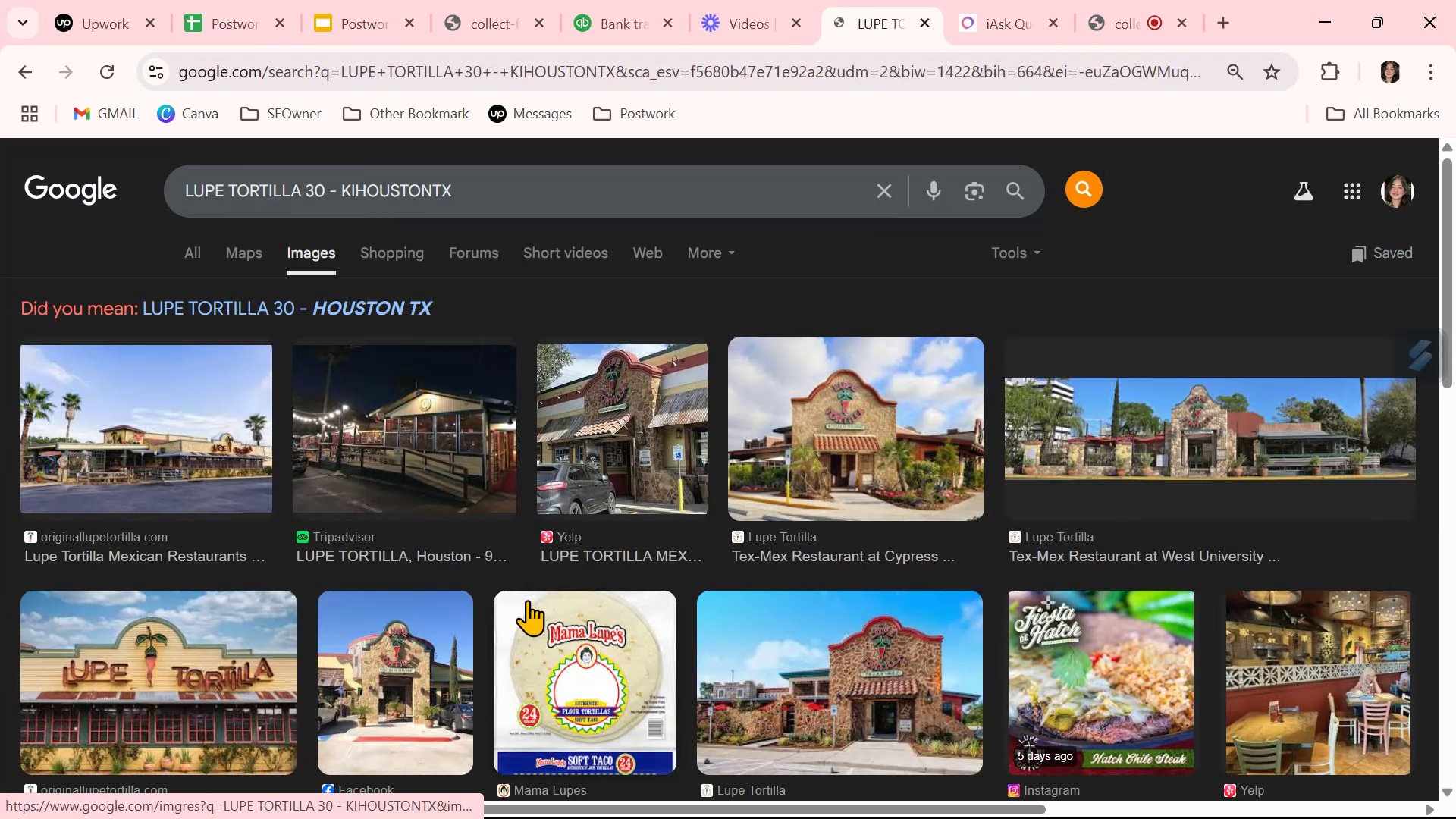 
scroll: coordinate [527, 600], scroll_direction: down, amount: 1.0
 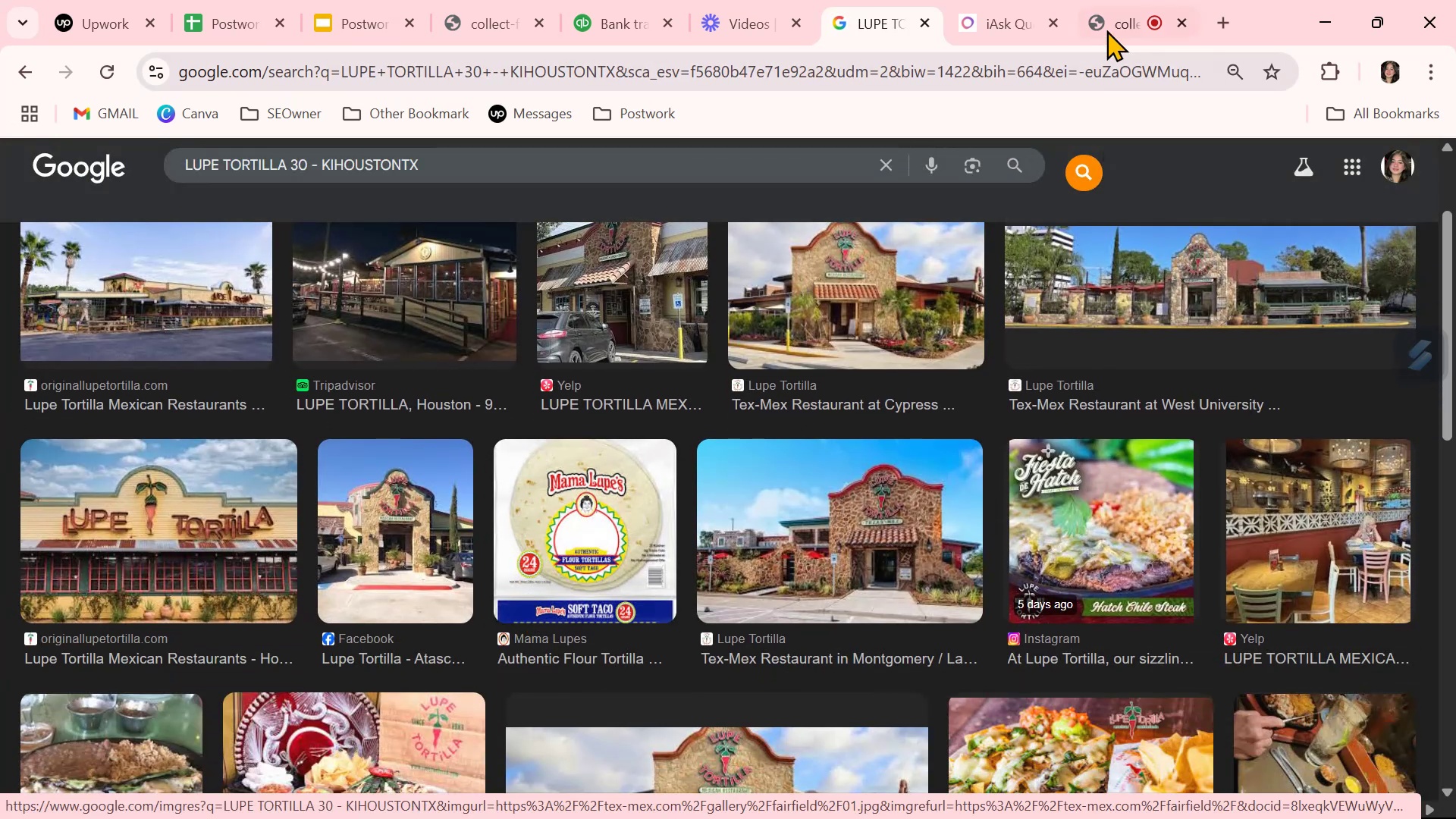 
wait(6.75)
 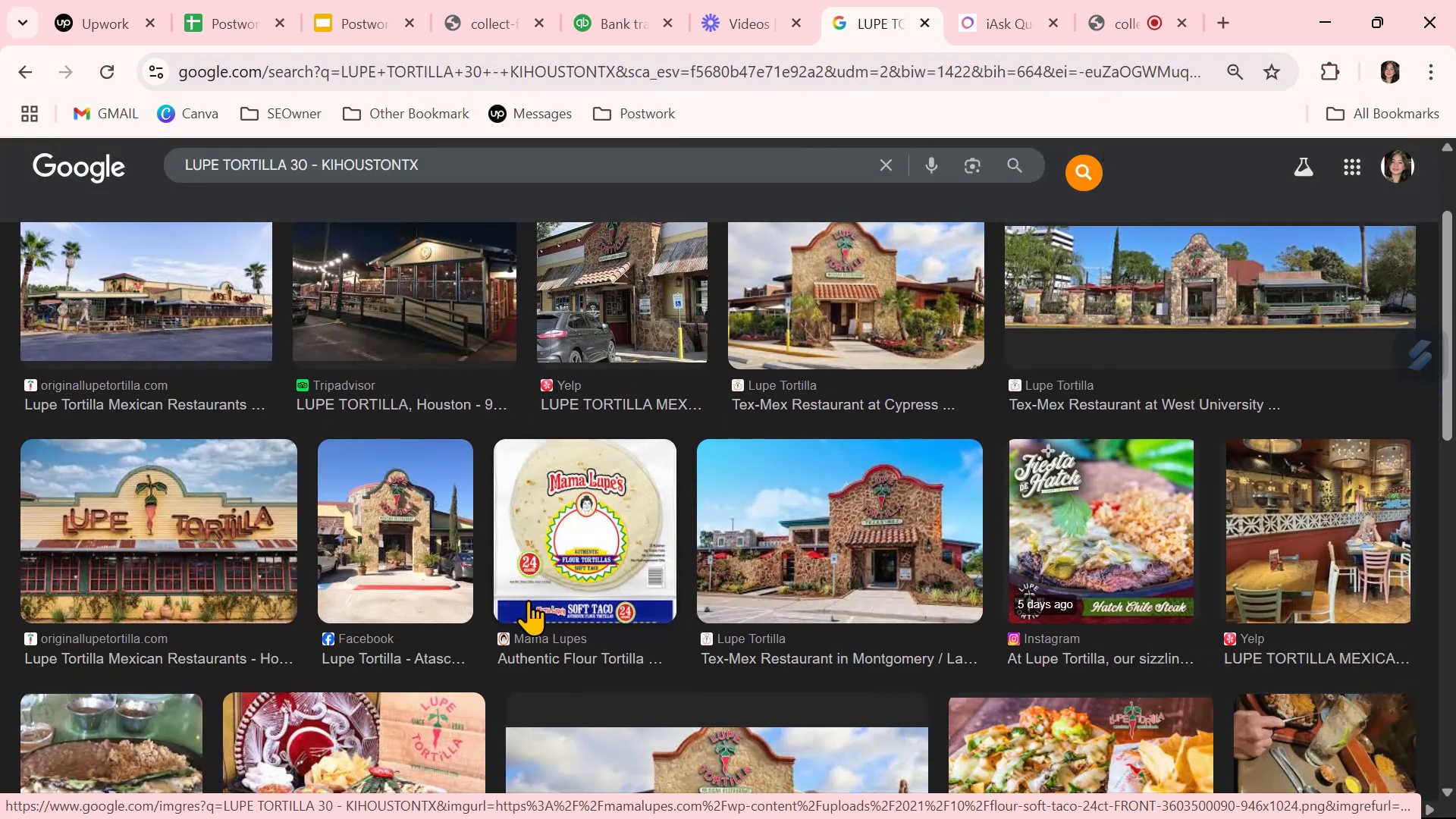 
left_click([615, 17])
 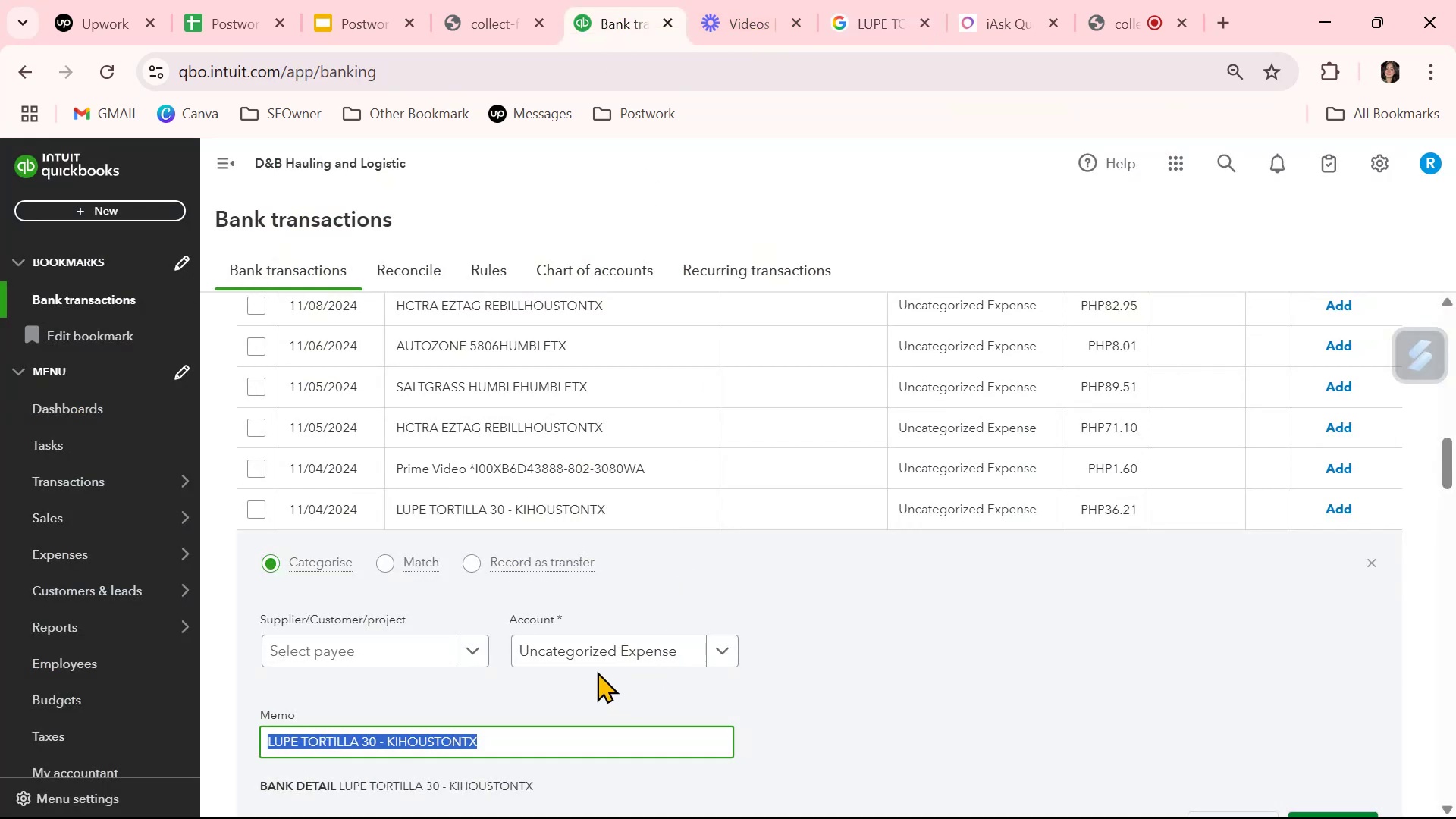 
left_click([595, 648])
 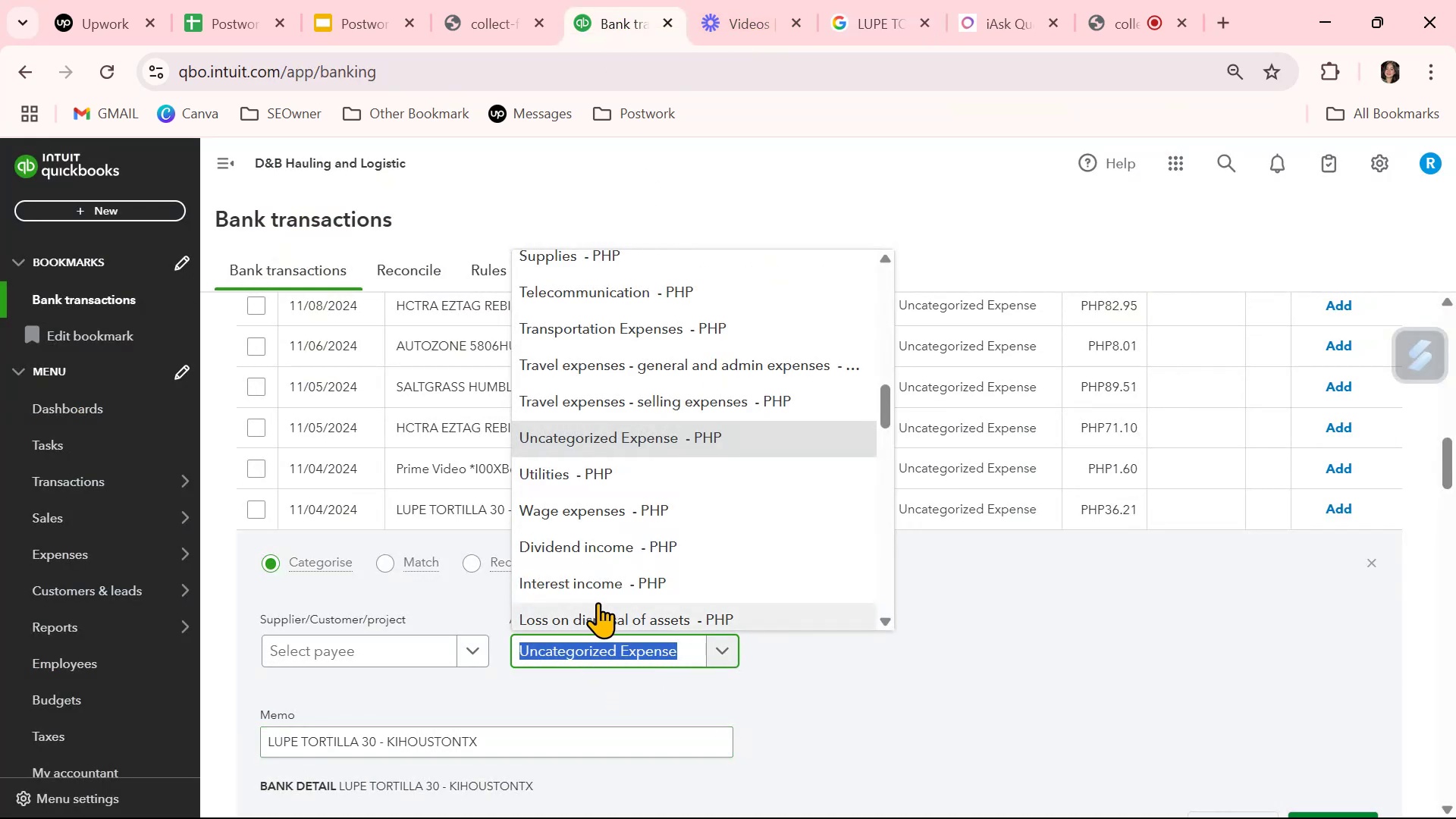 
type(meals)
 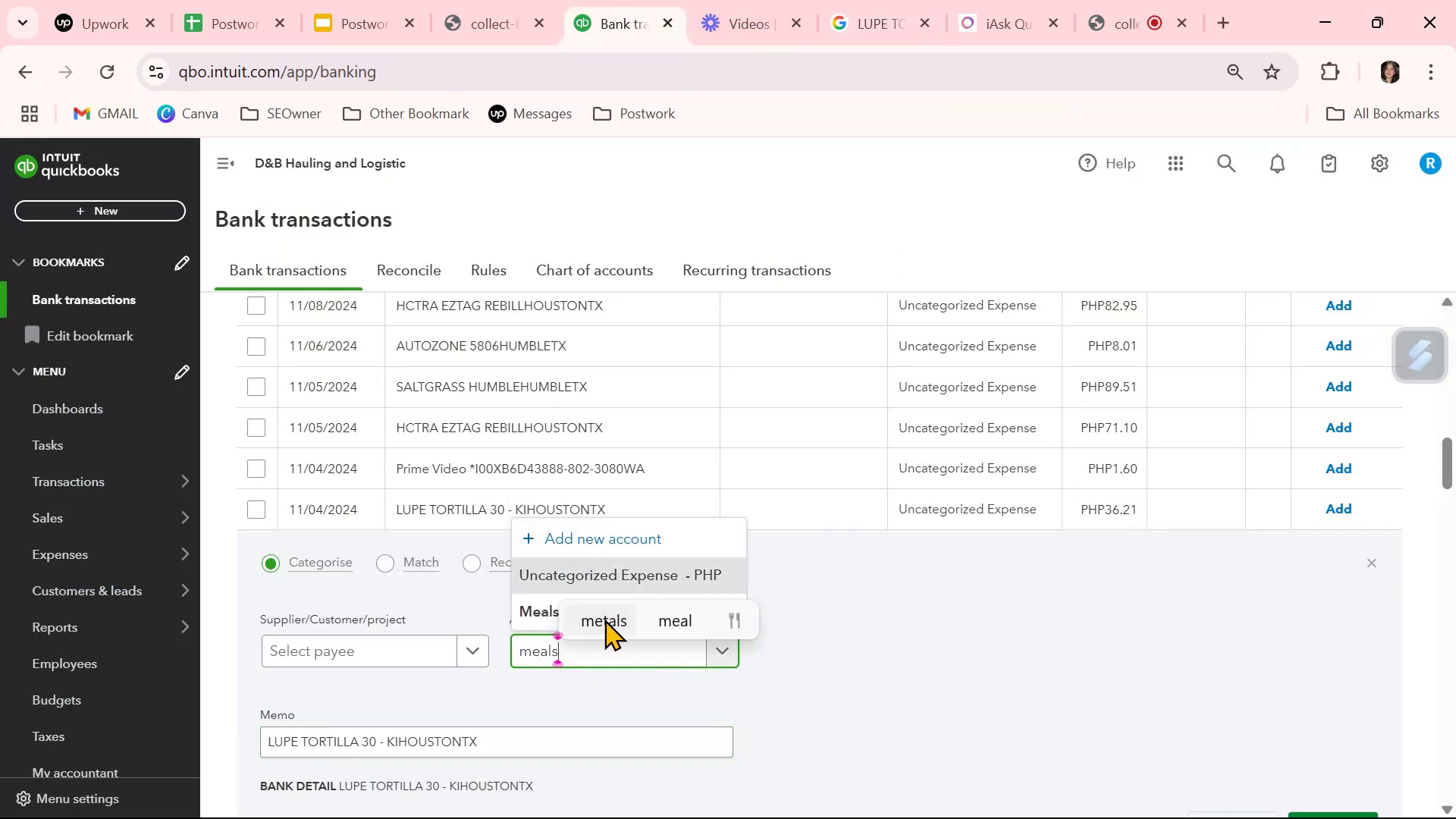 
left_click([536, 618])
 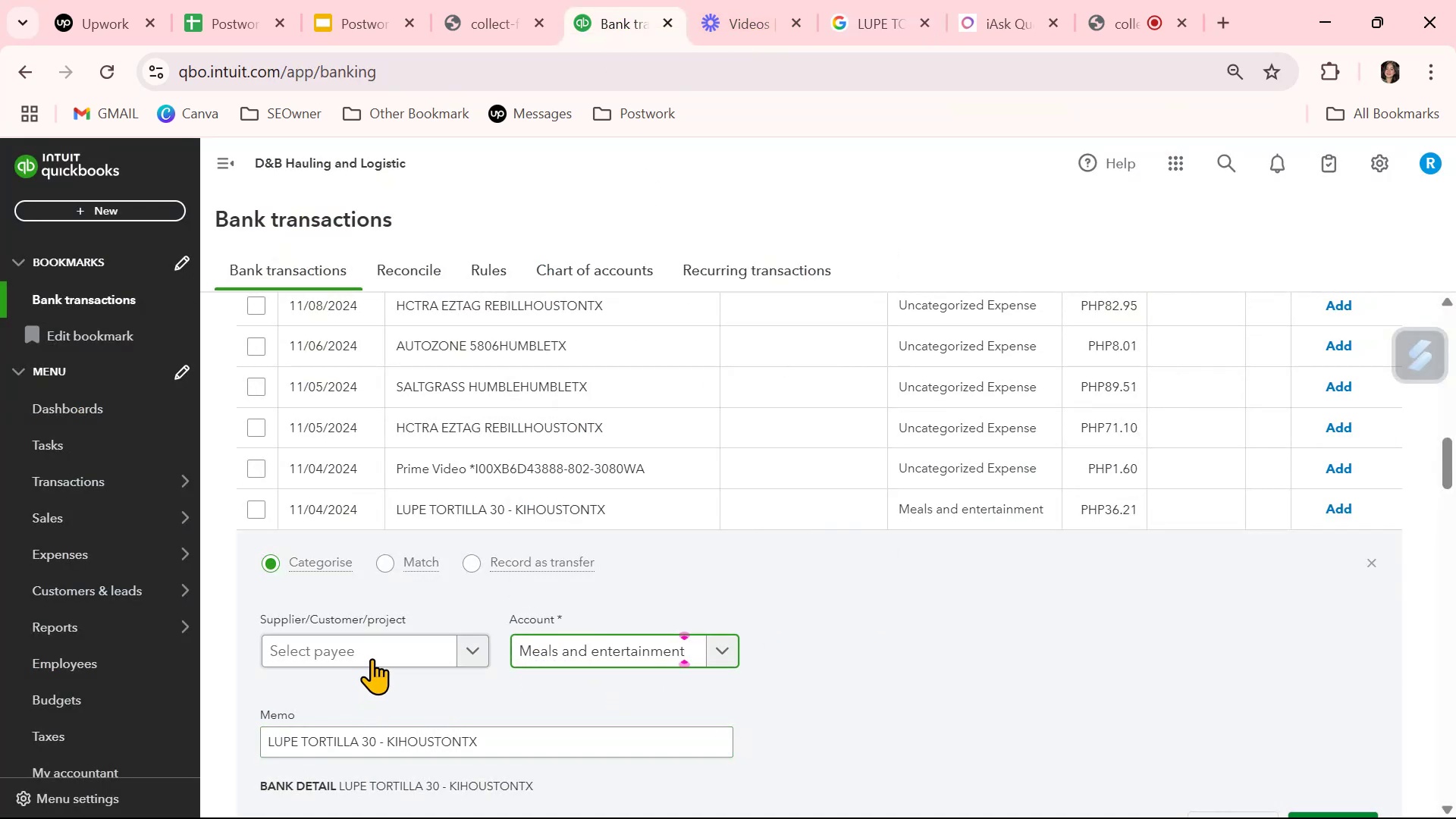 
left_click([375, 657])
 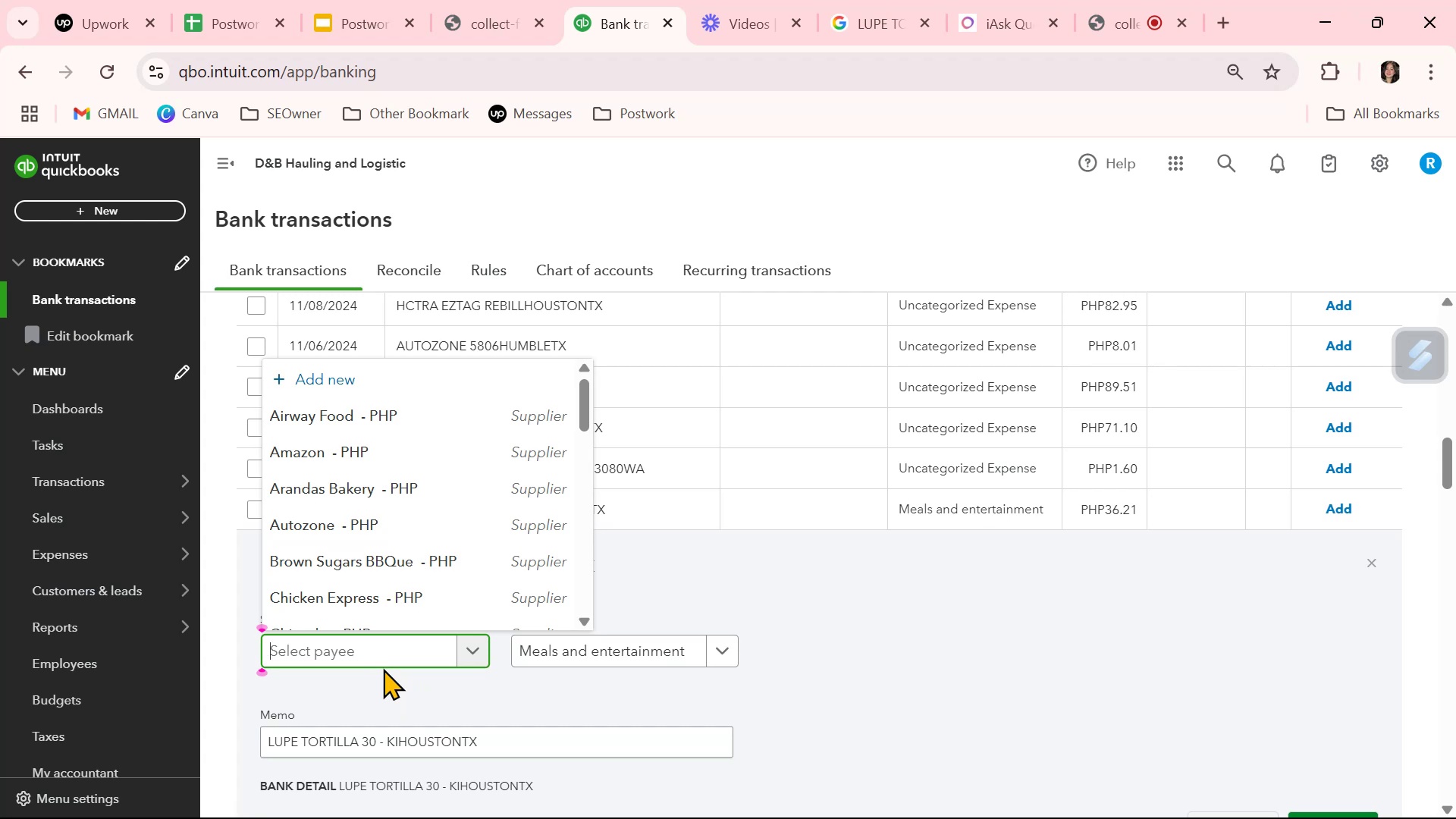 
type(Lupe Tortilla)
 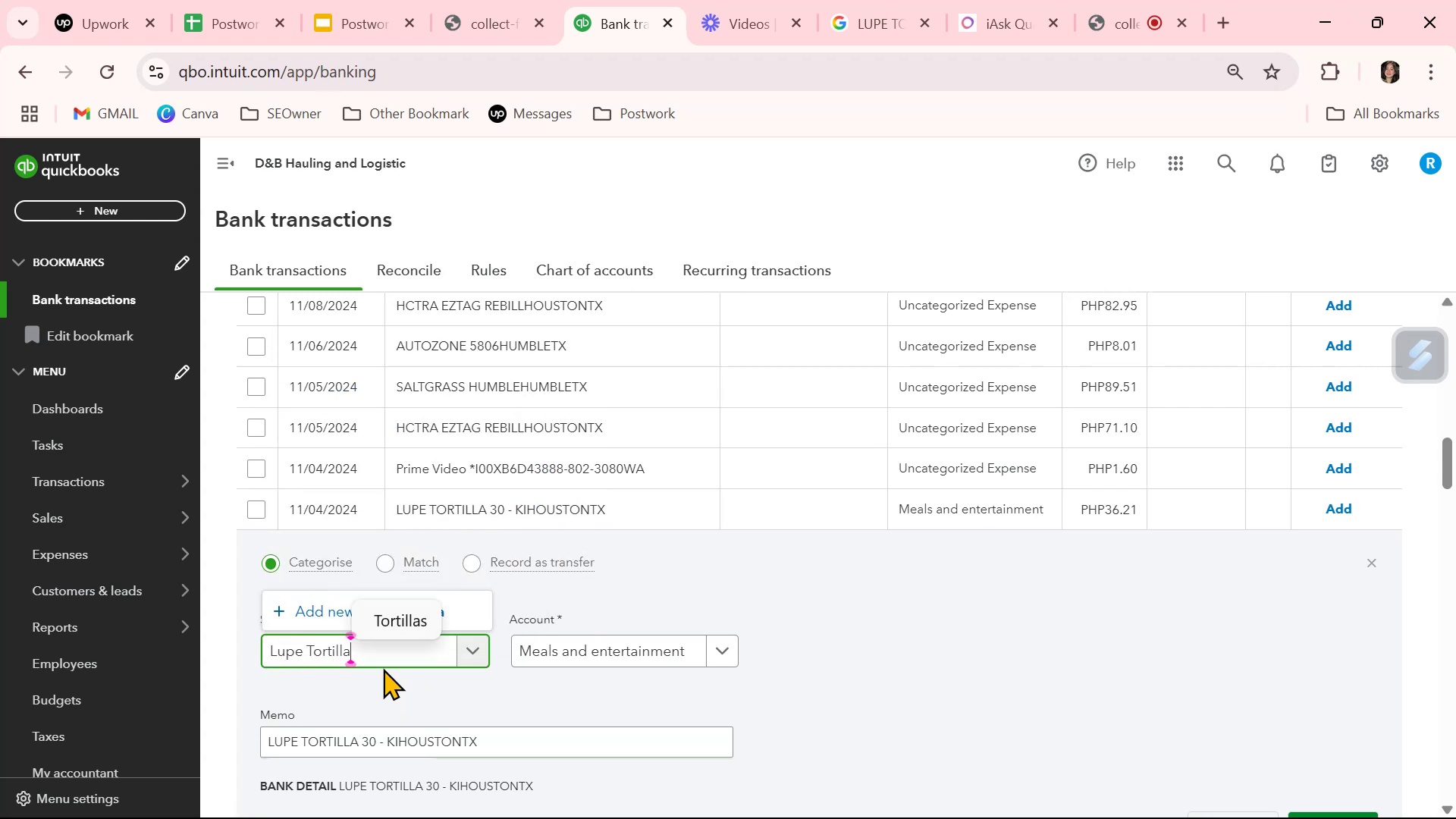 
double_click([311, 655])
 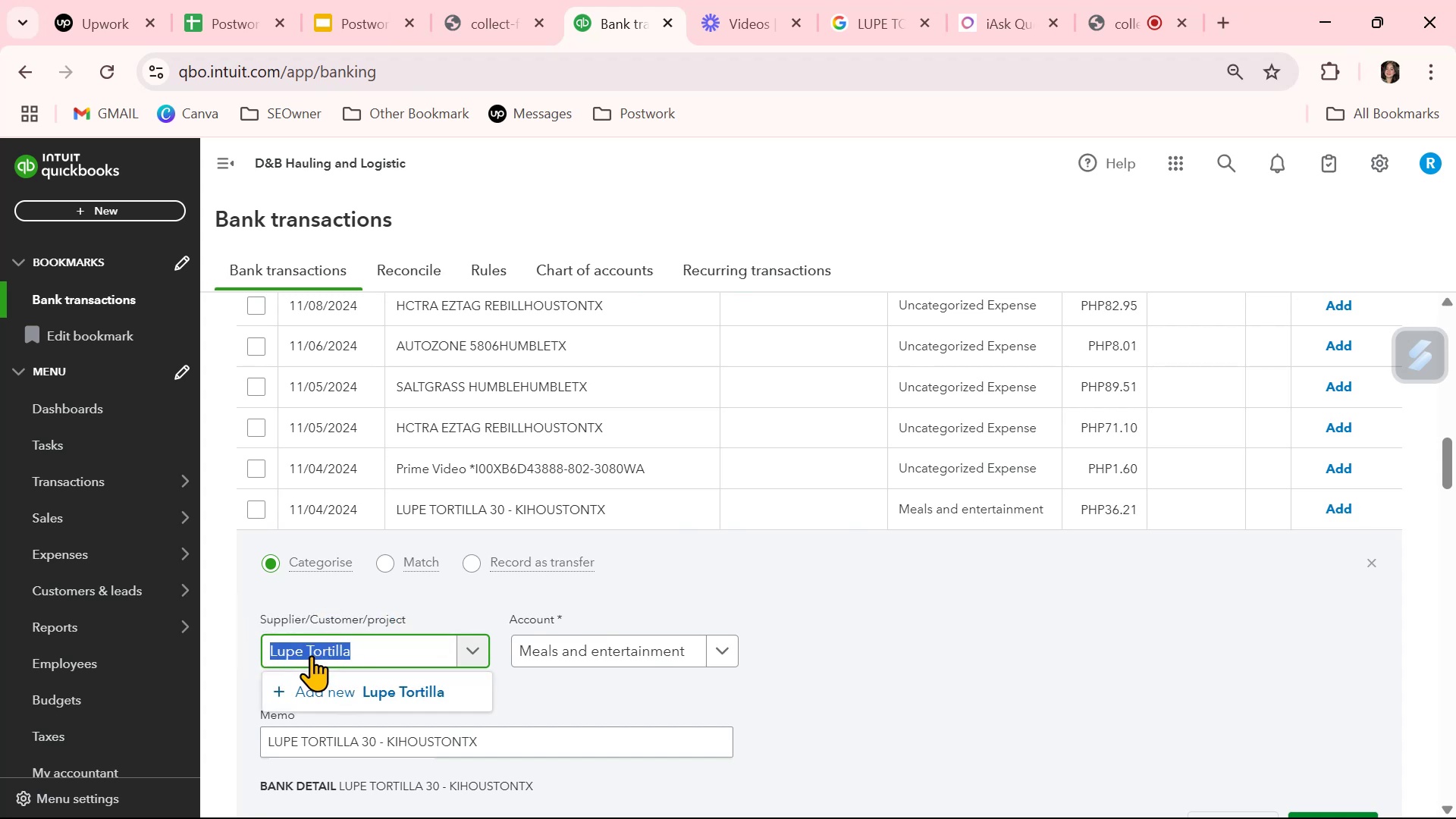 
triple_click([311, 655])
 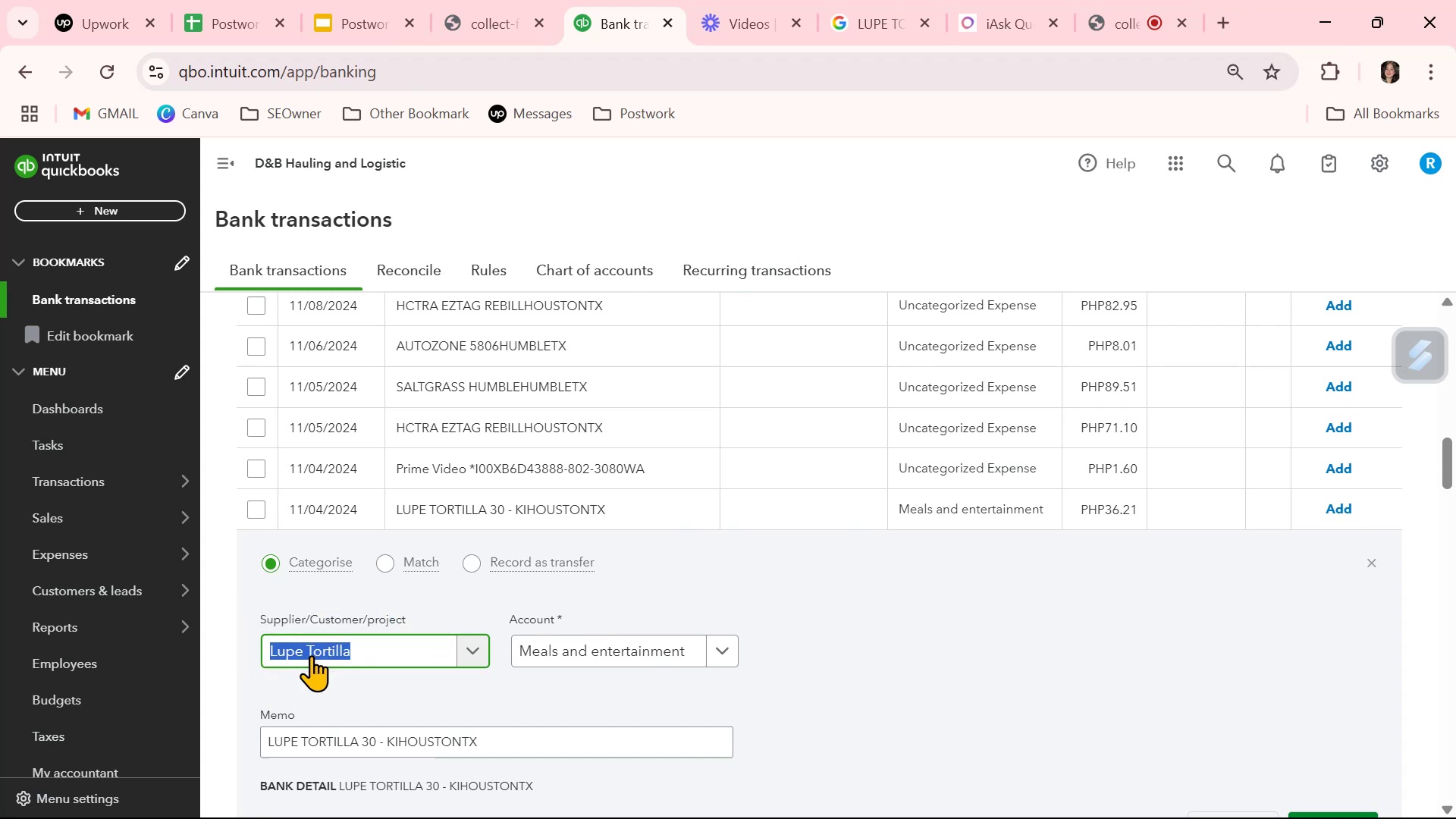 
key(Control+ControlLeft)
 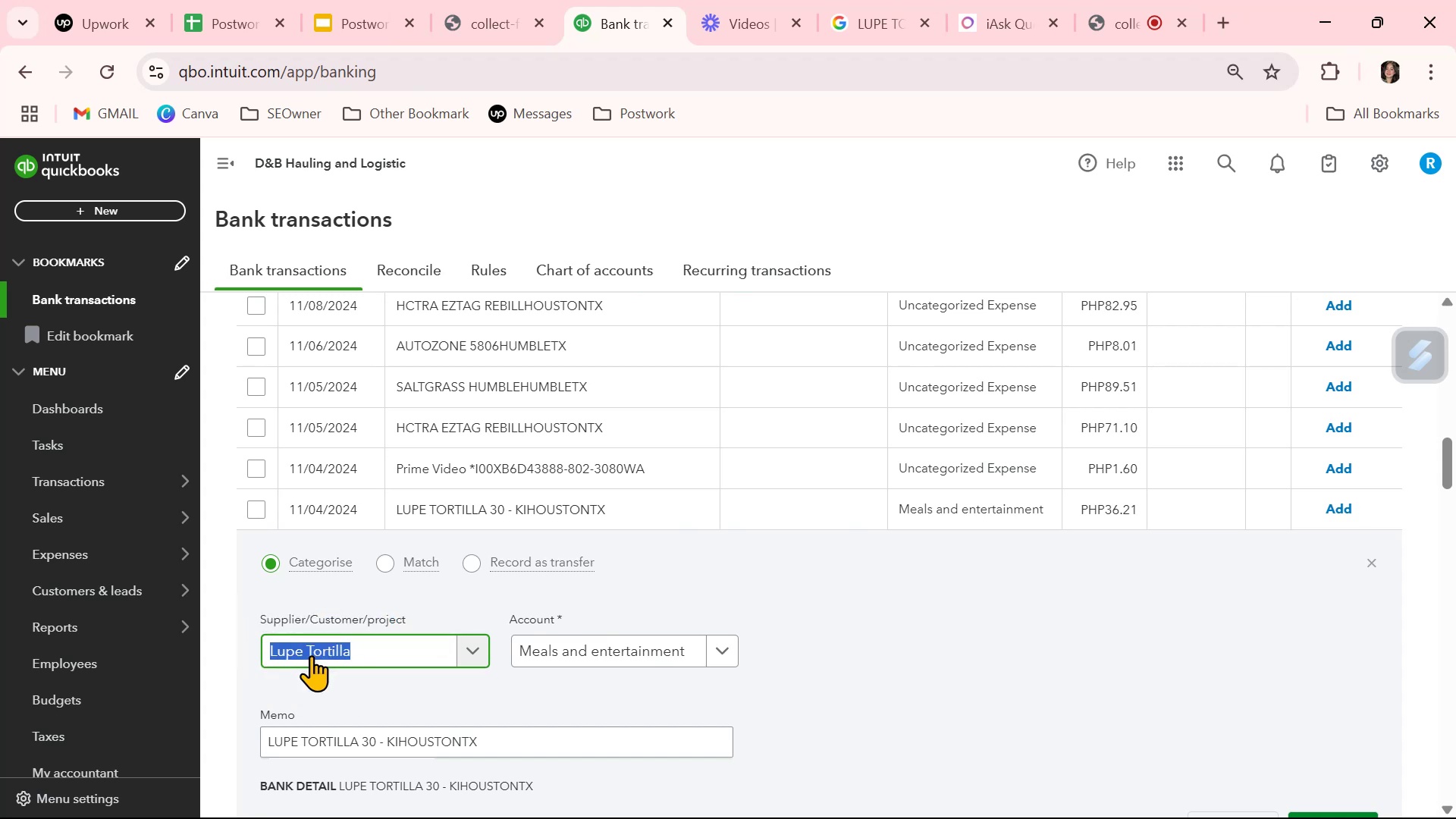 
key(Control+C)
 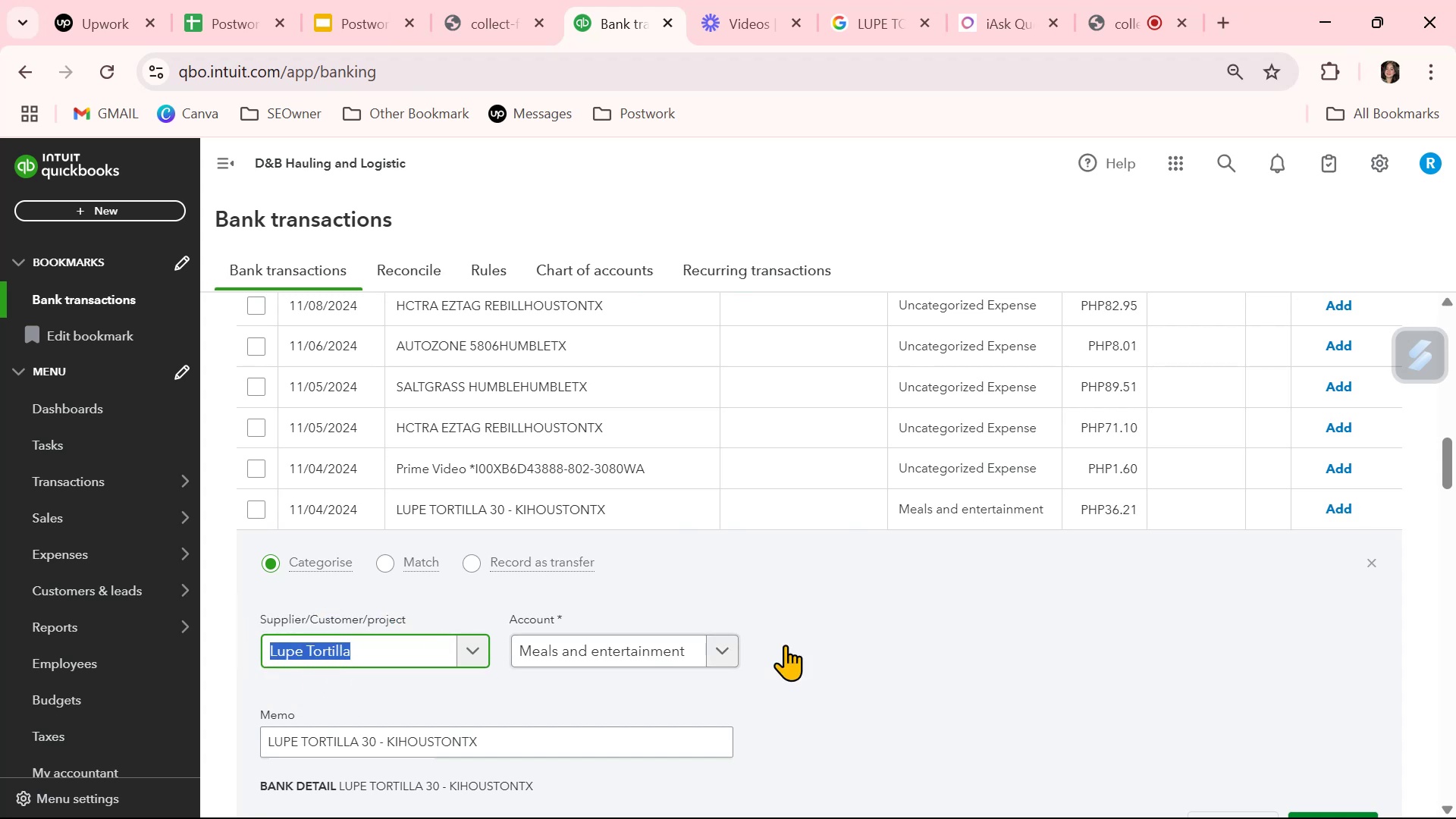 
left_click([925, 677])
 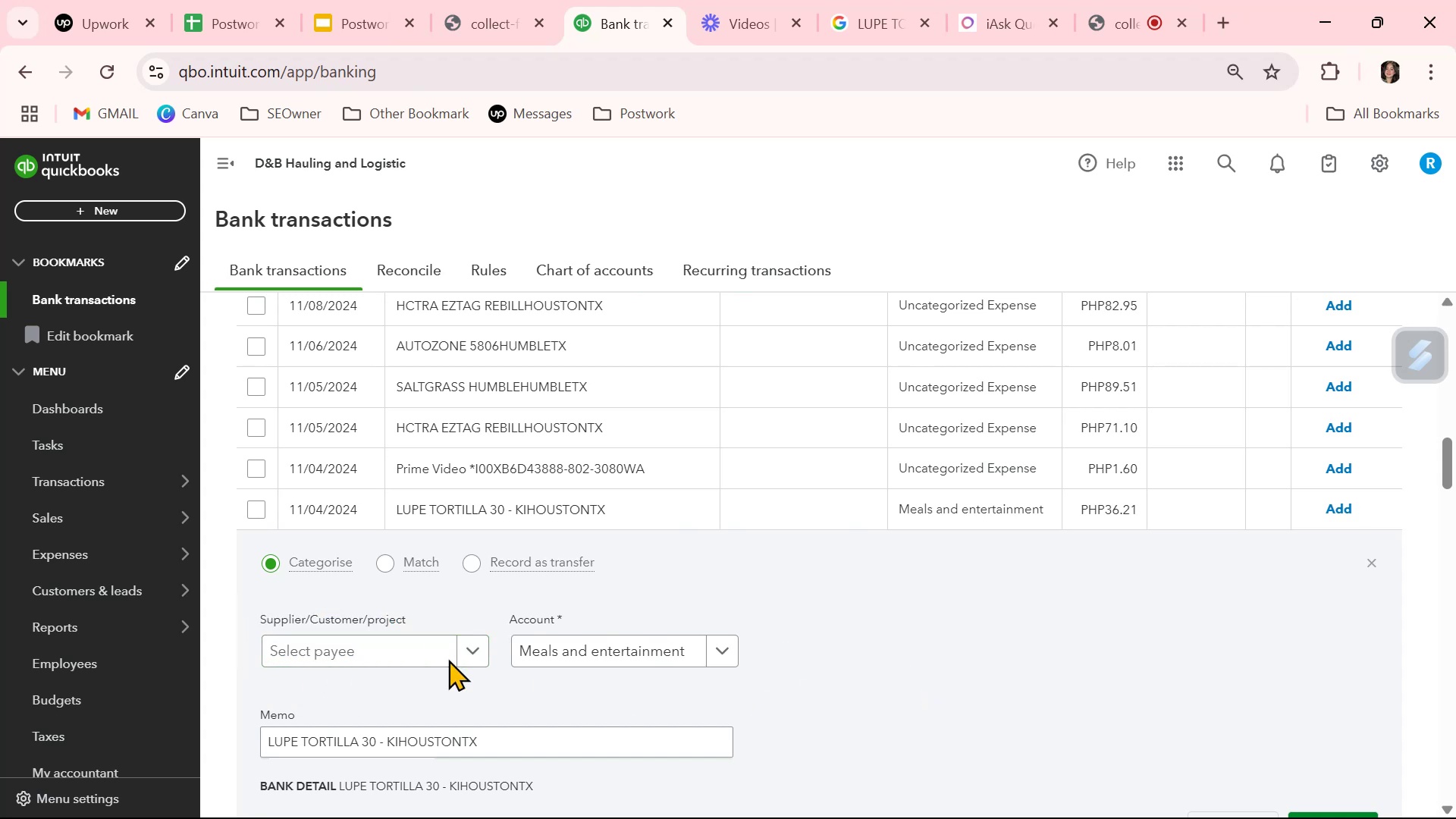 
left_click([363, 639])
 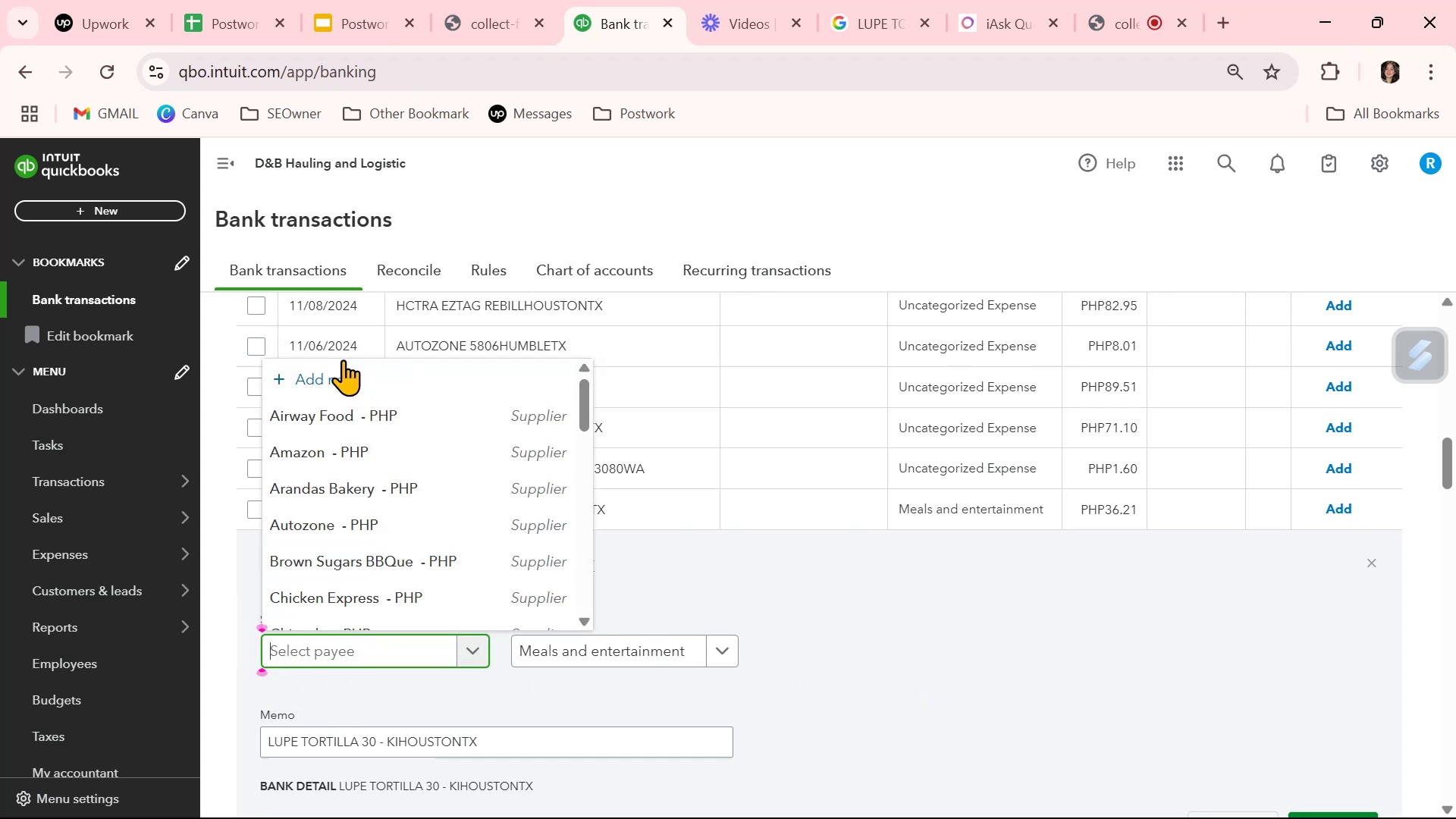 
left_click([340, 375])
 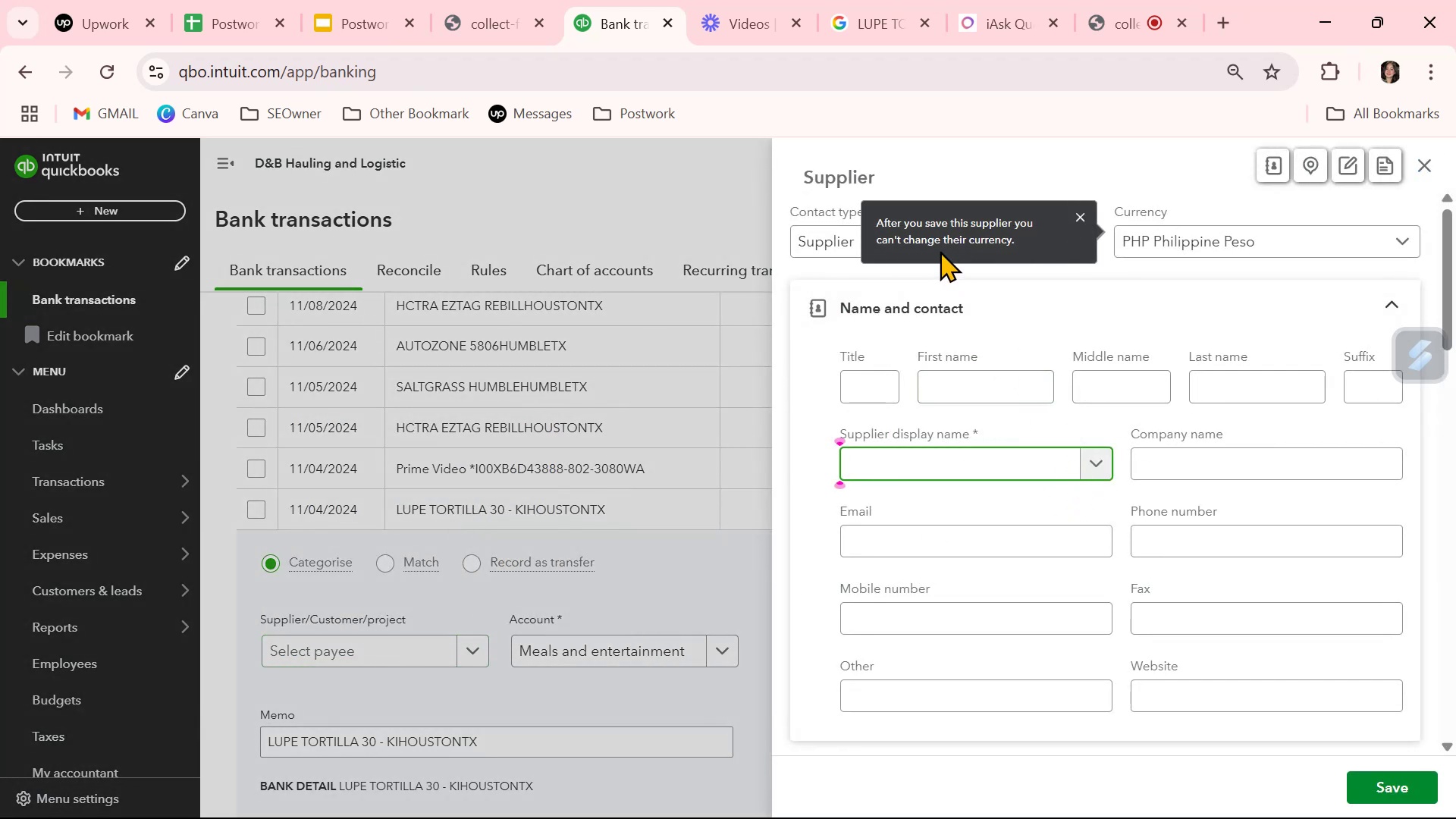 
wait(5.2)
 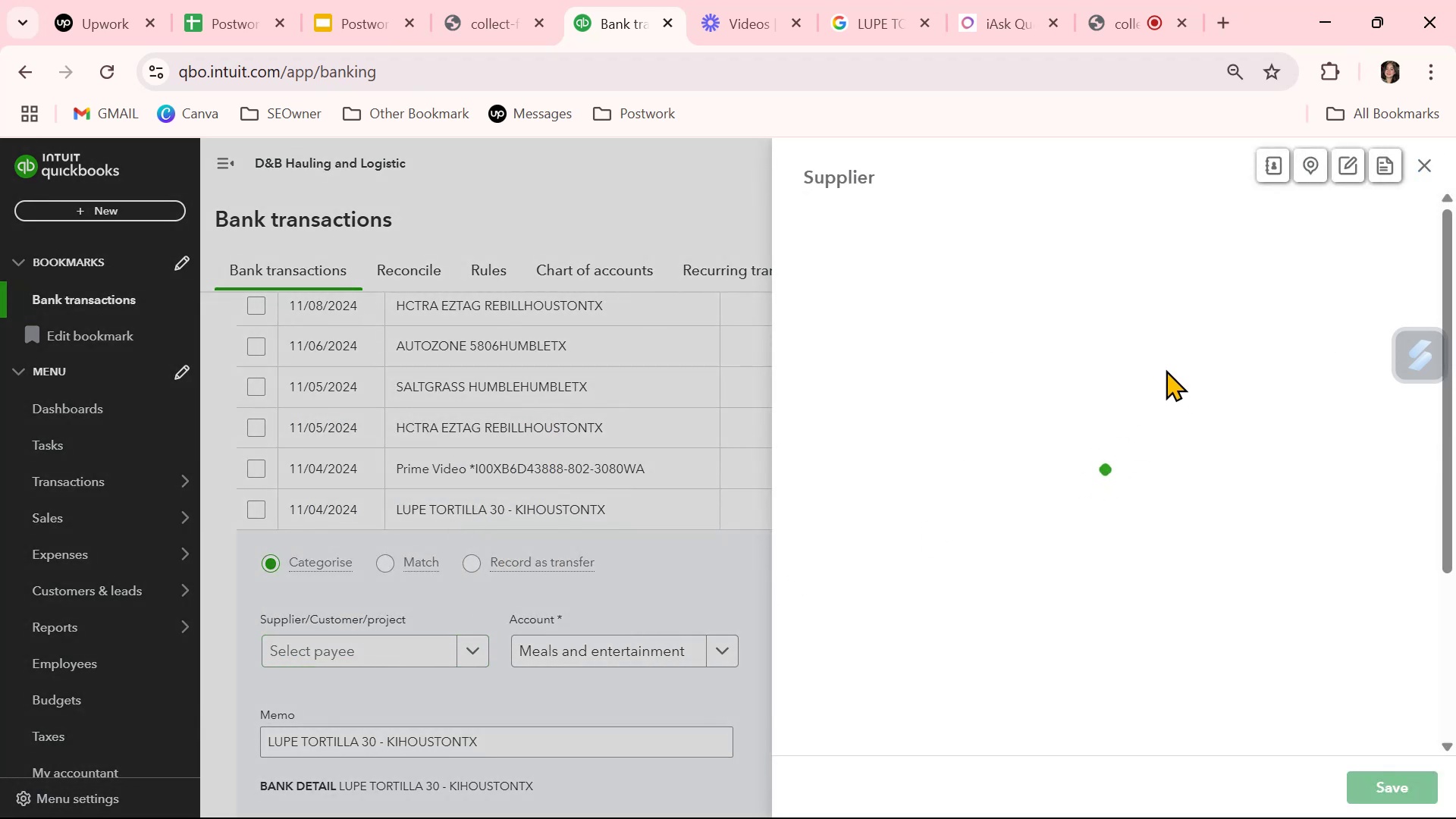 
left_click([942, 463])
 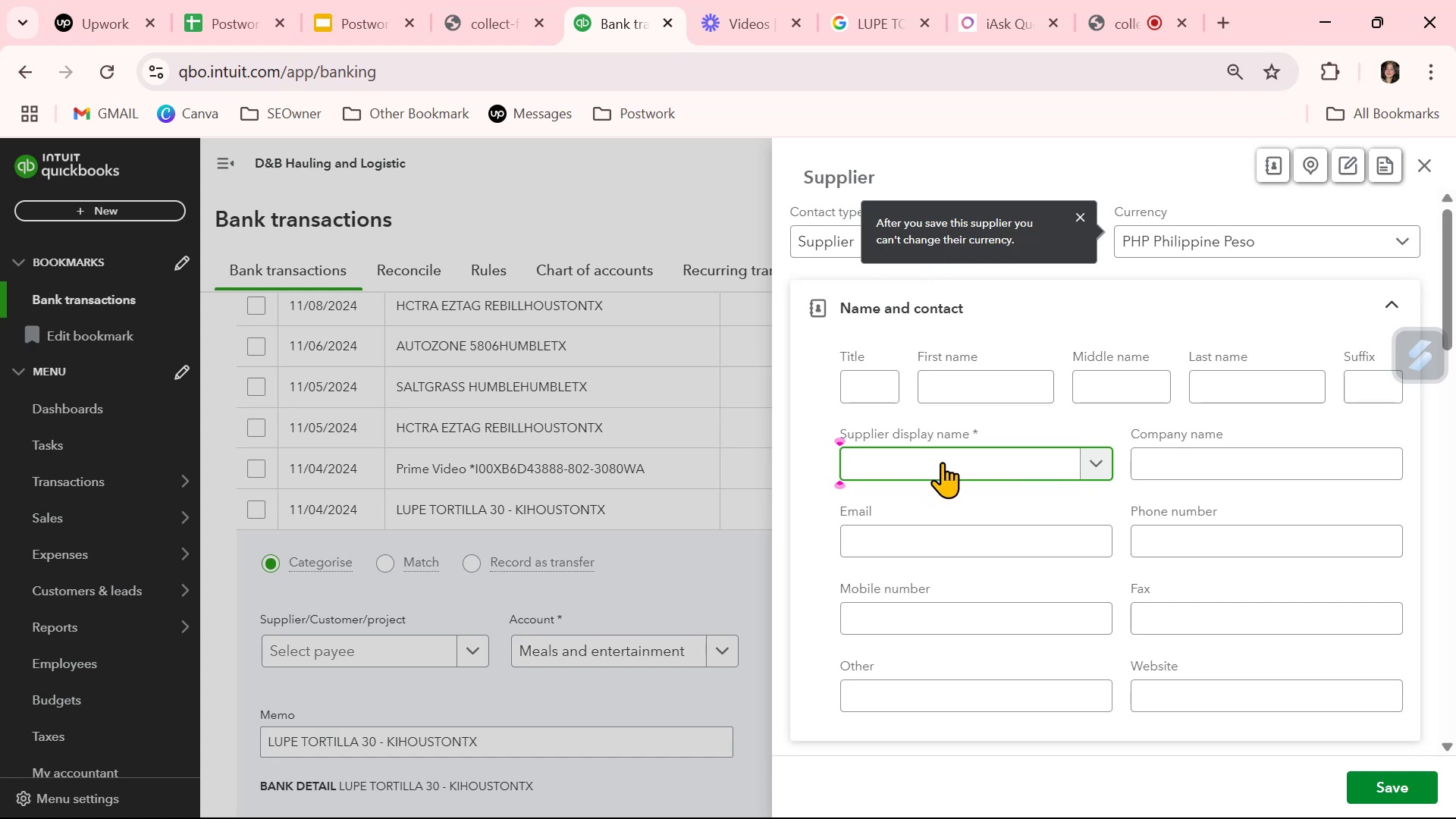 
key(Control+ControlLeft)
 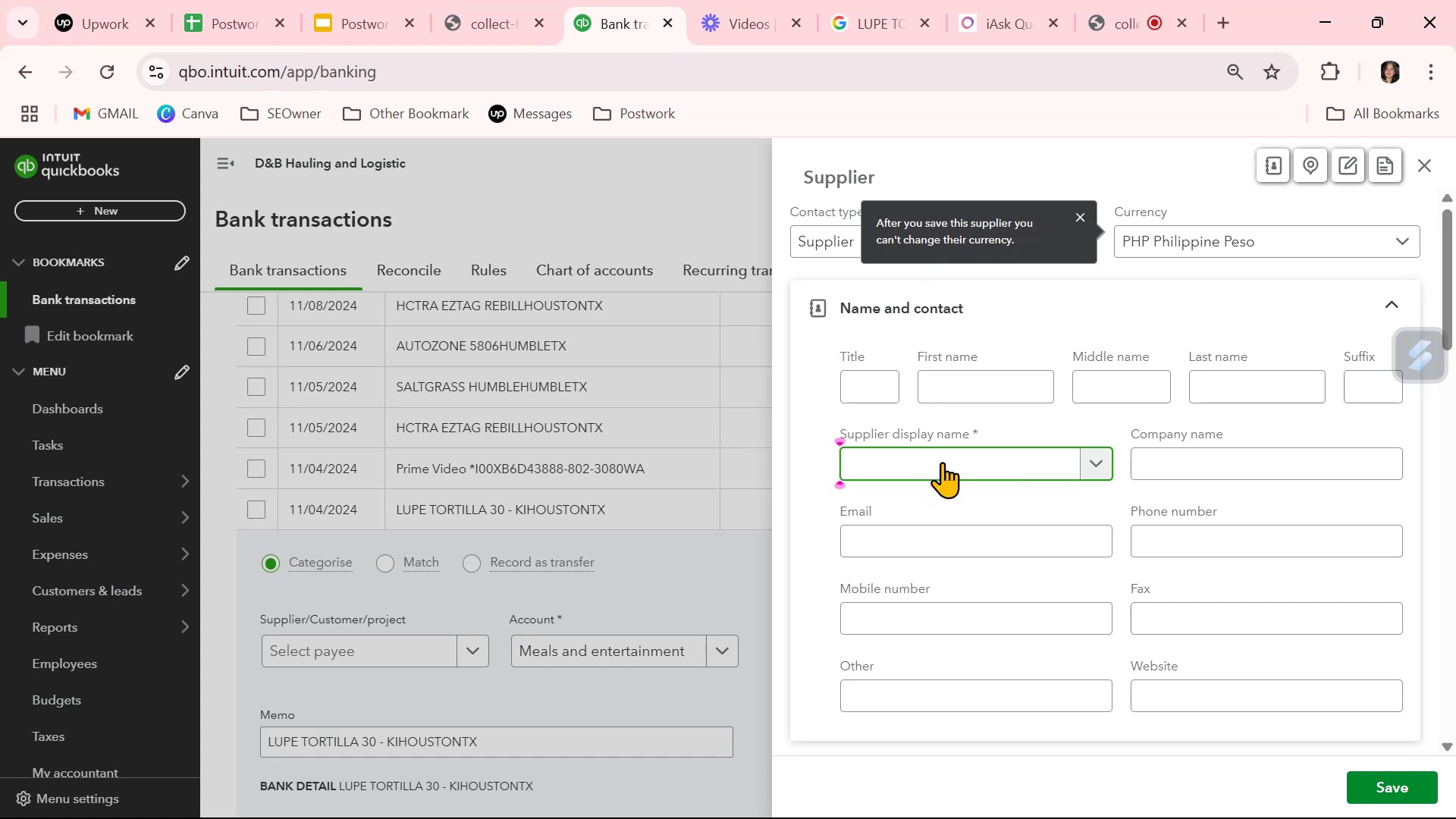 
key(Control+V)
 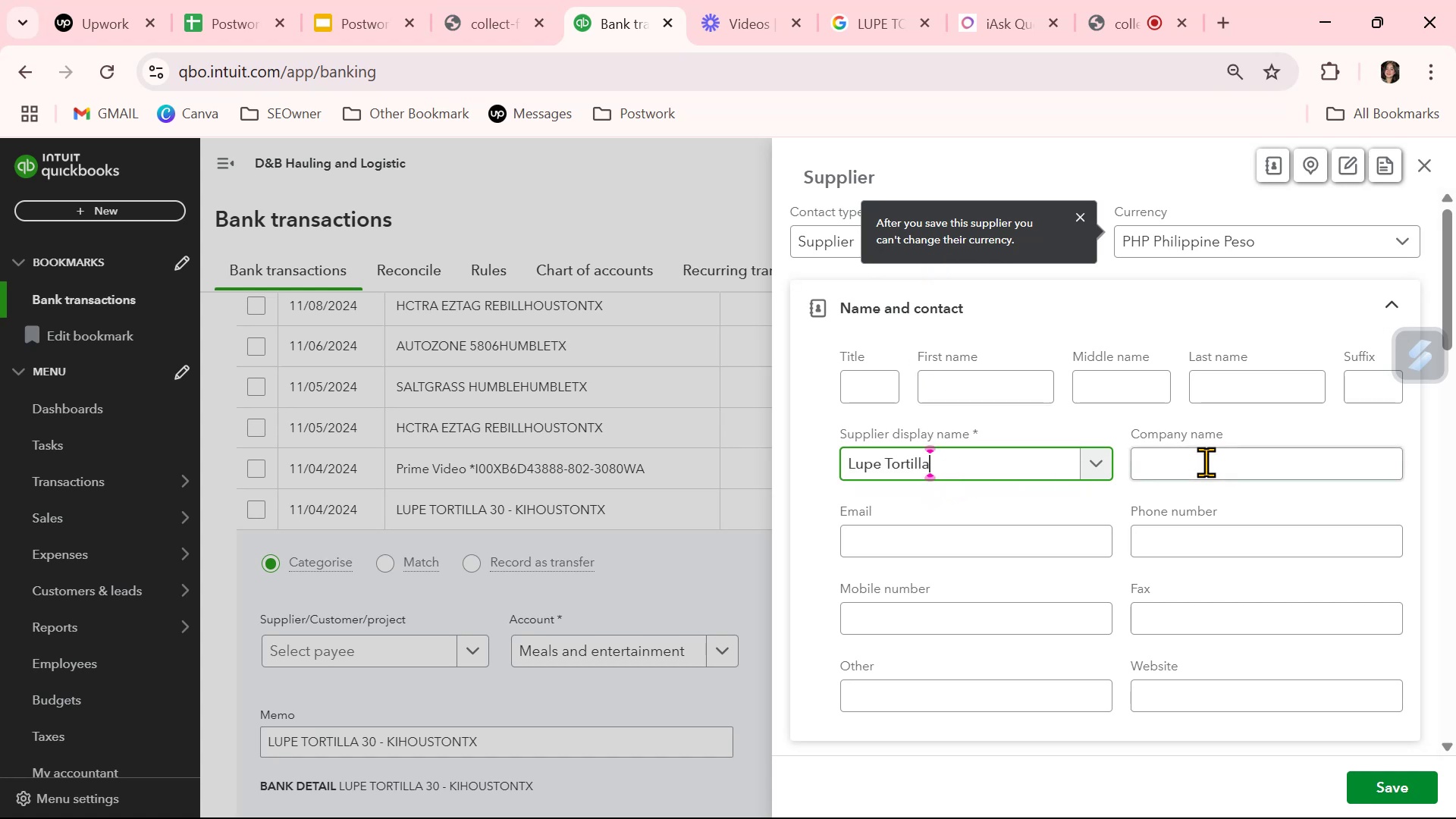 
left_click([1217, 462])
 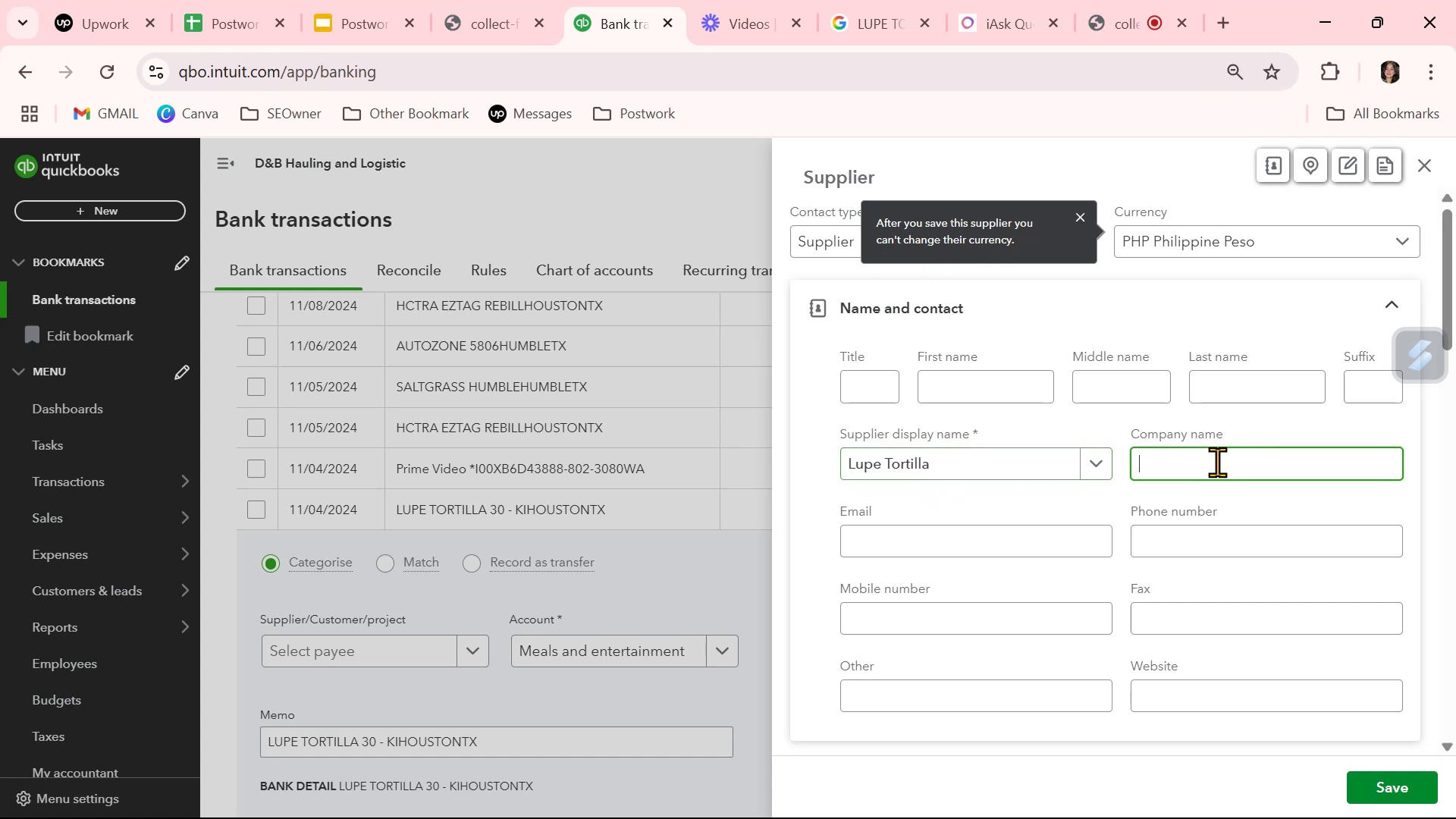 
key(Control+ControlLeft)
 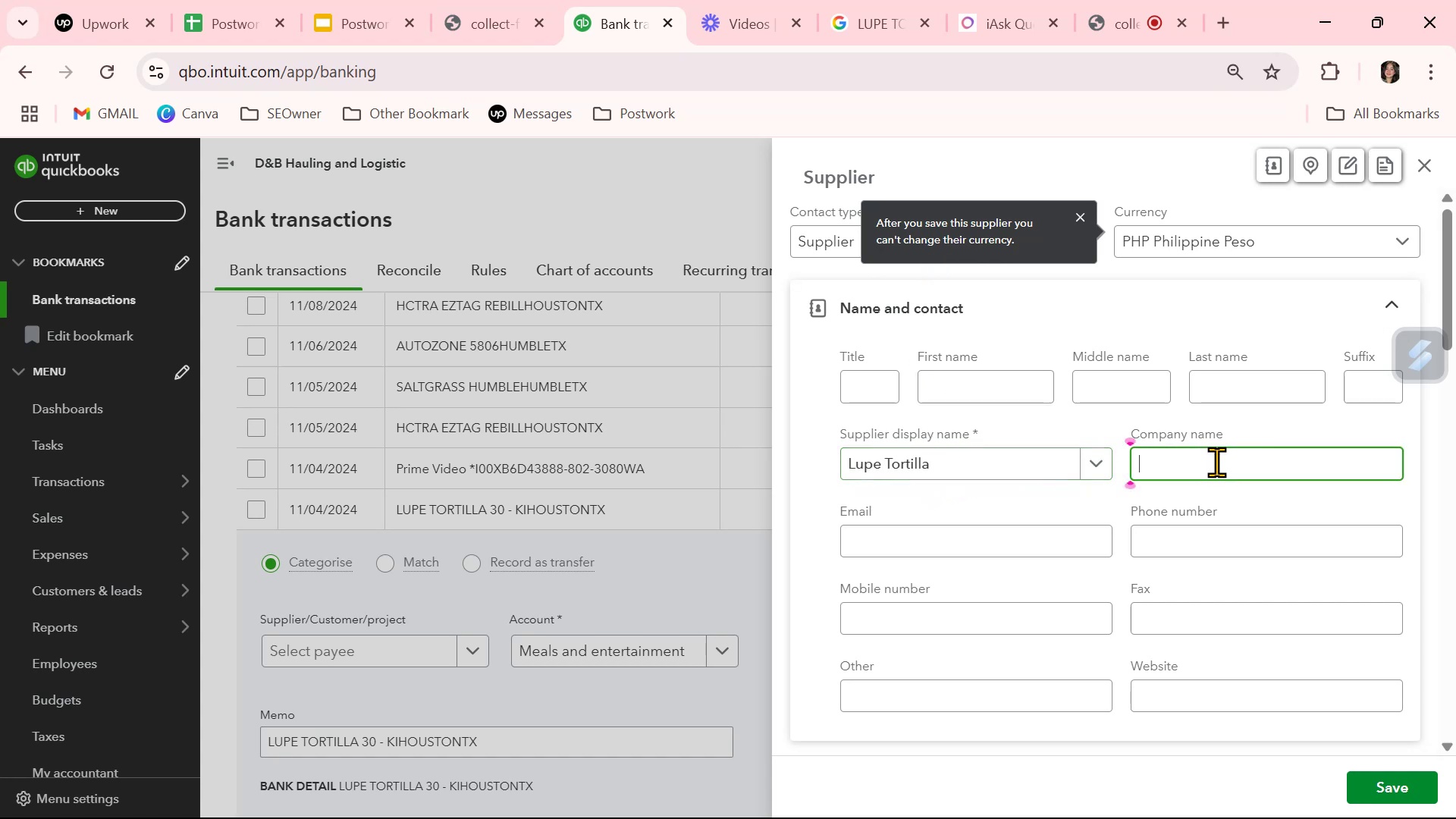 
key(Control+V)
 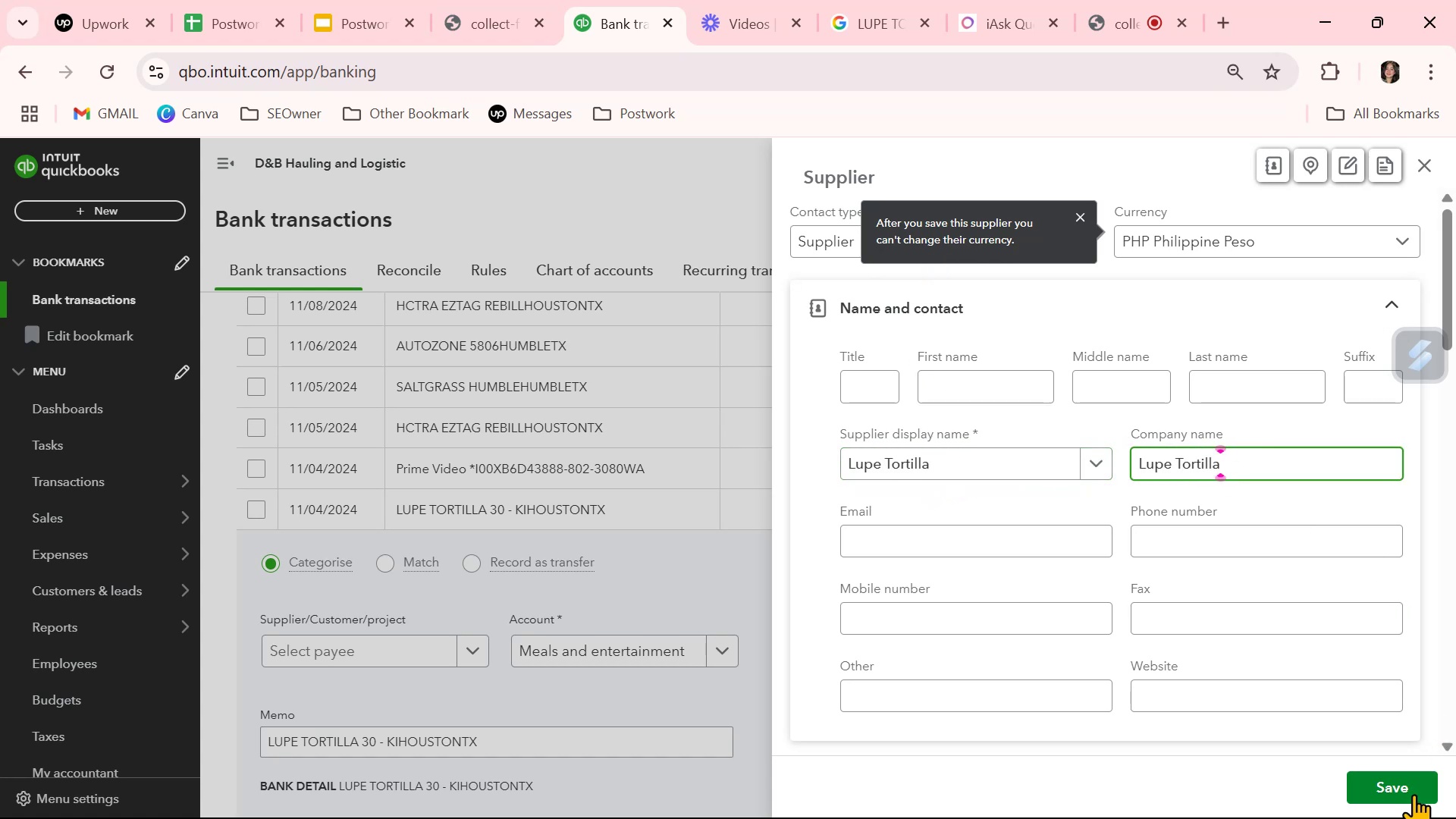 
left_click([1410, 785])
 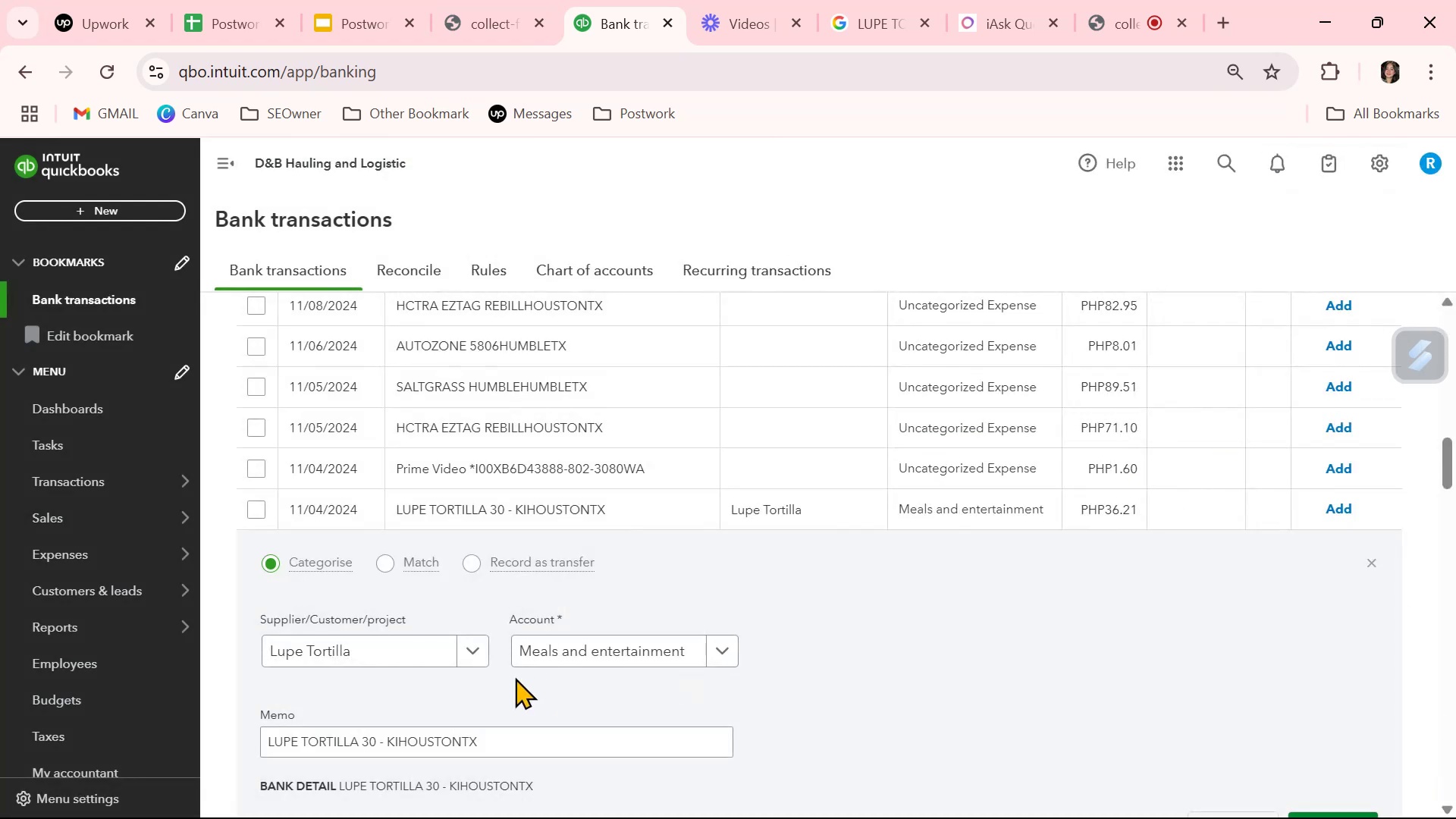 
left_click([516, 677])
 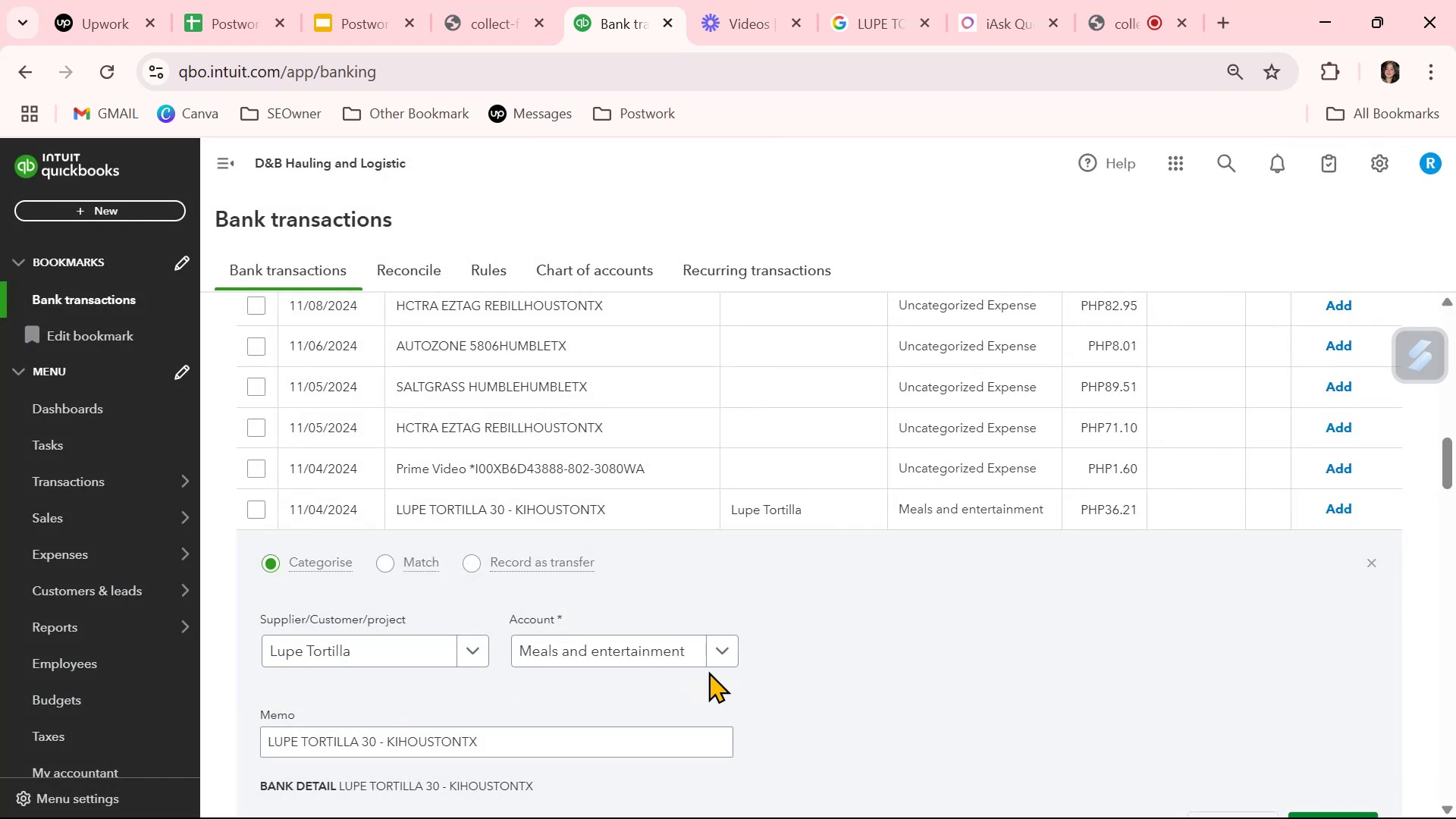 
left_click([391, 660])
 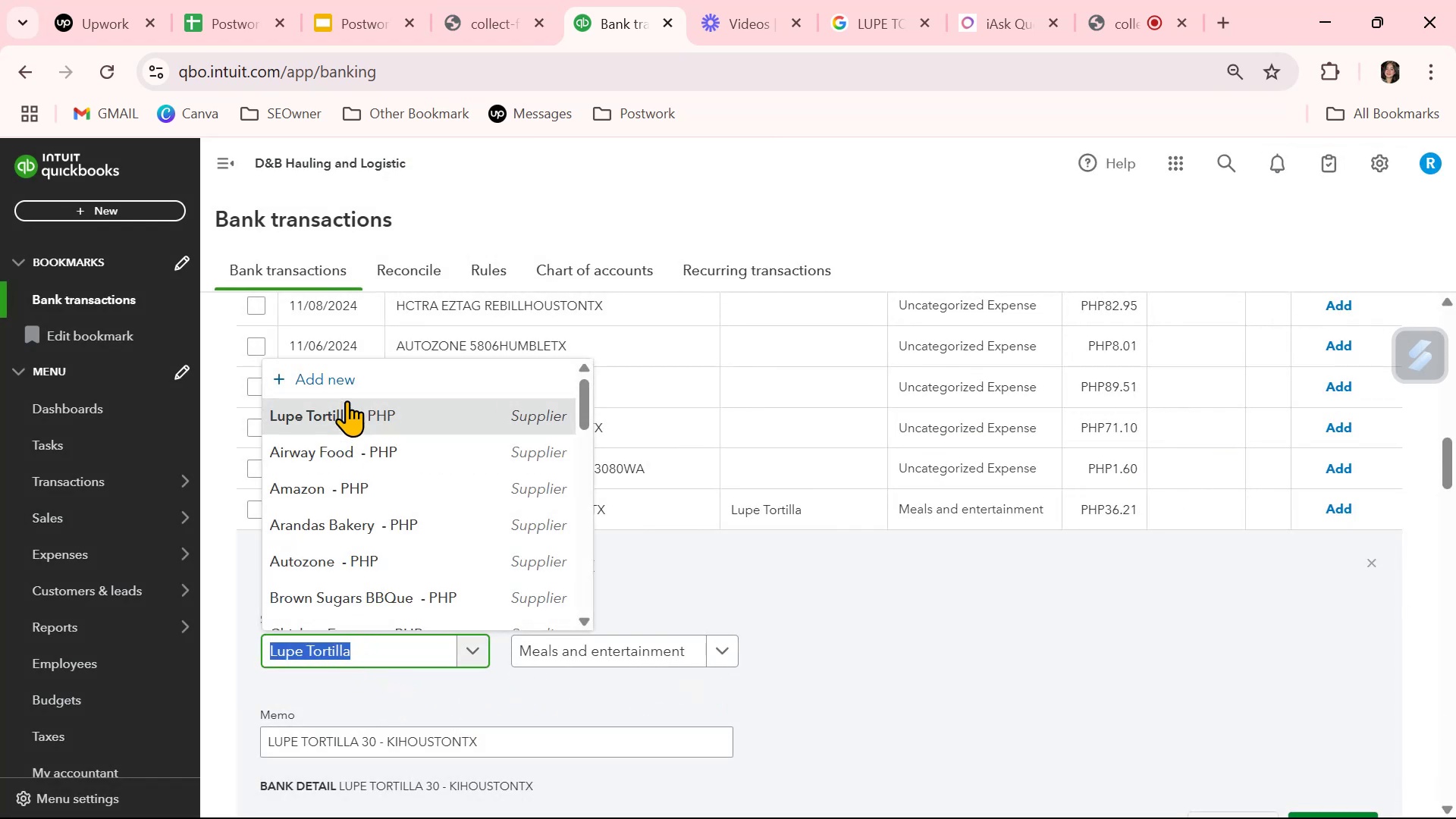 
left_click([345, 409])
 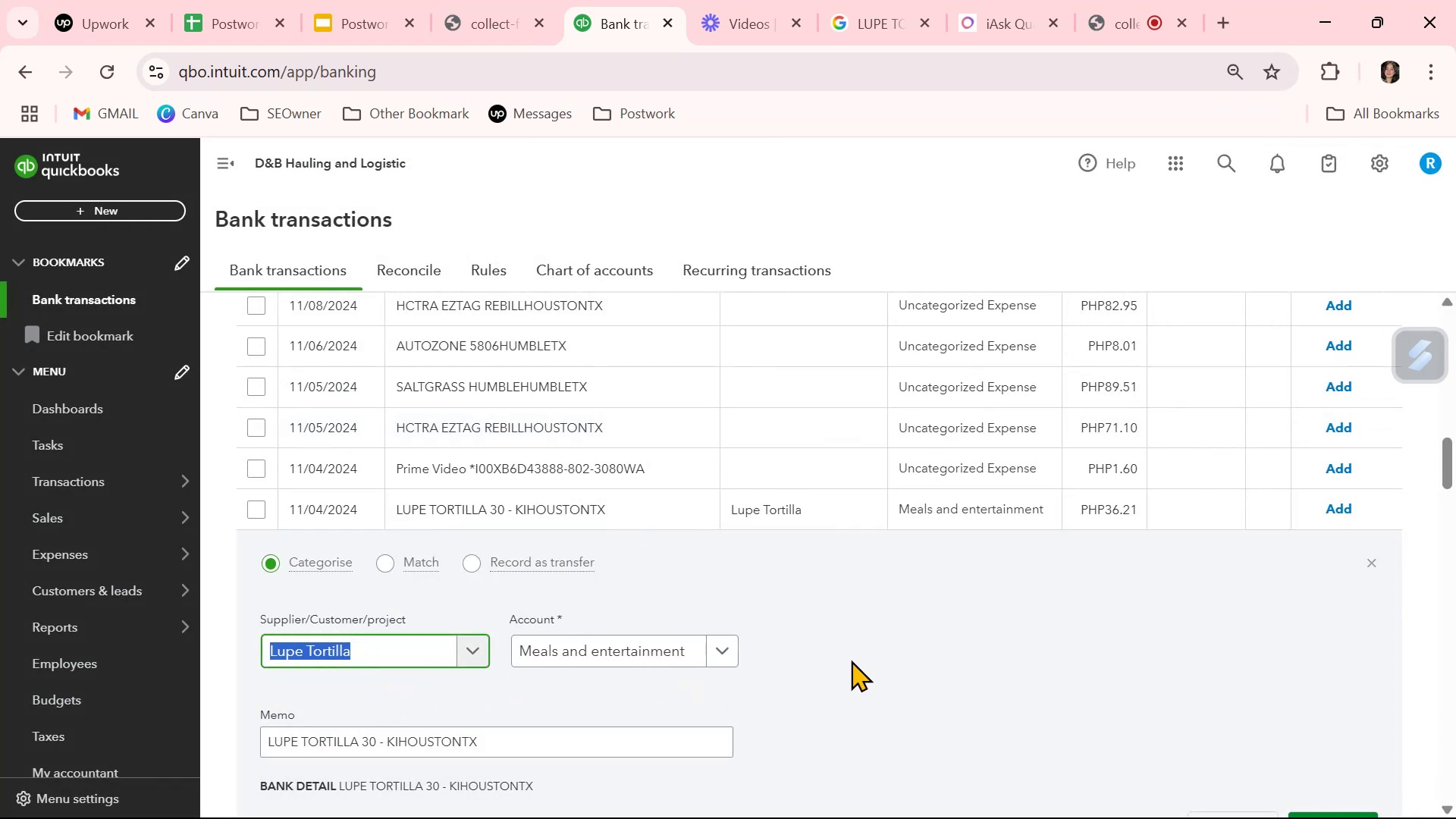 
left_click([877, 670])
 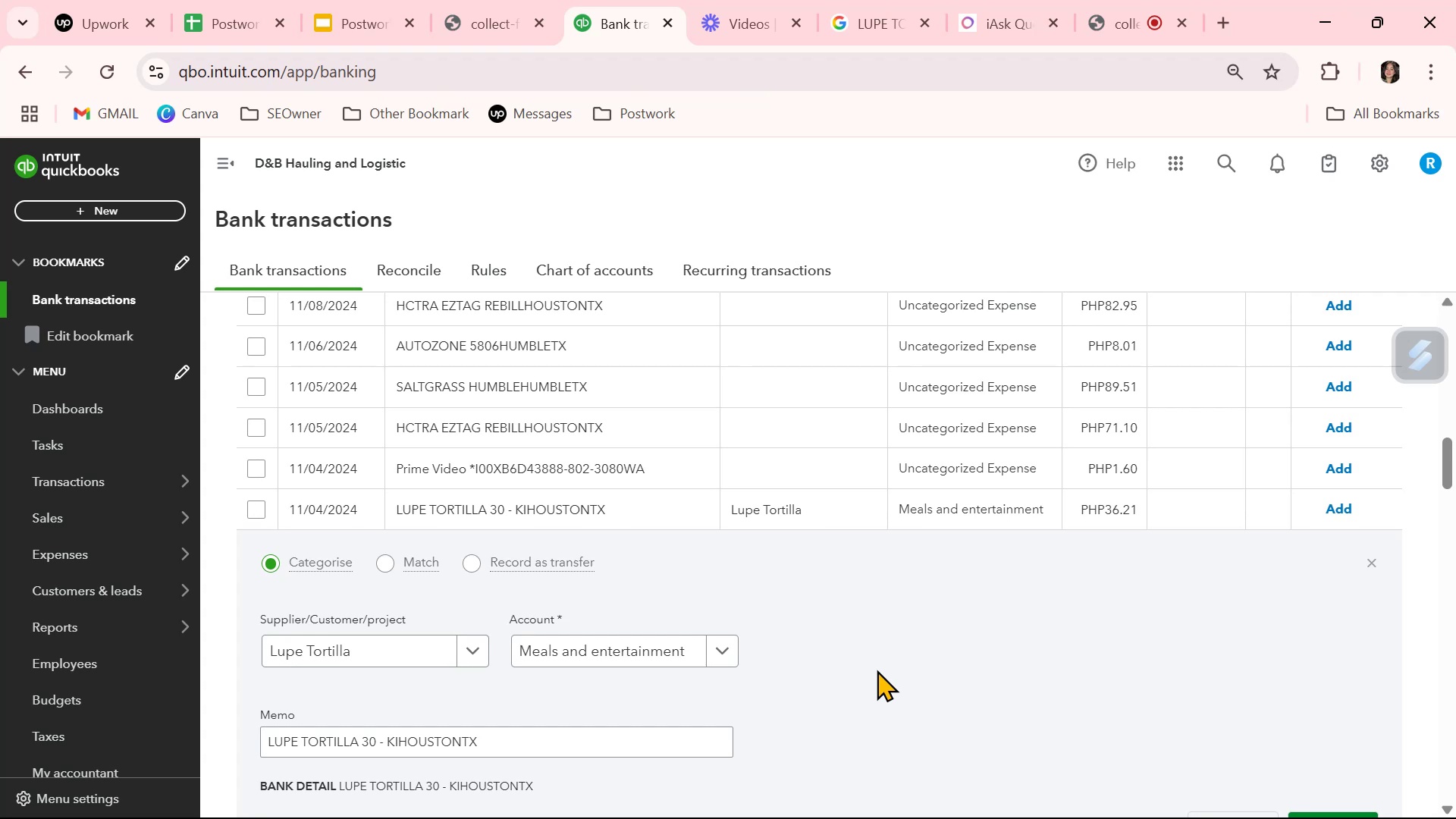 
scroll: coordinate [877, 670], scroll_direction: down, amount: 2.0
 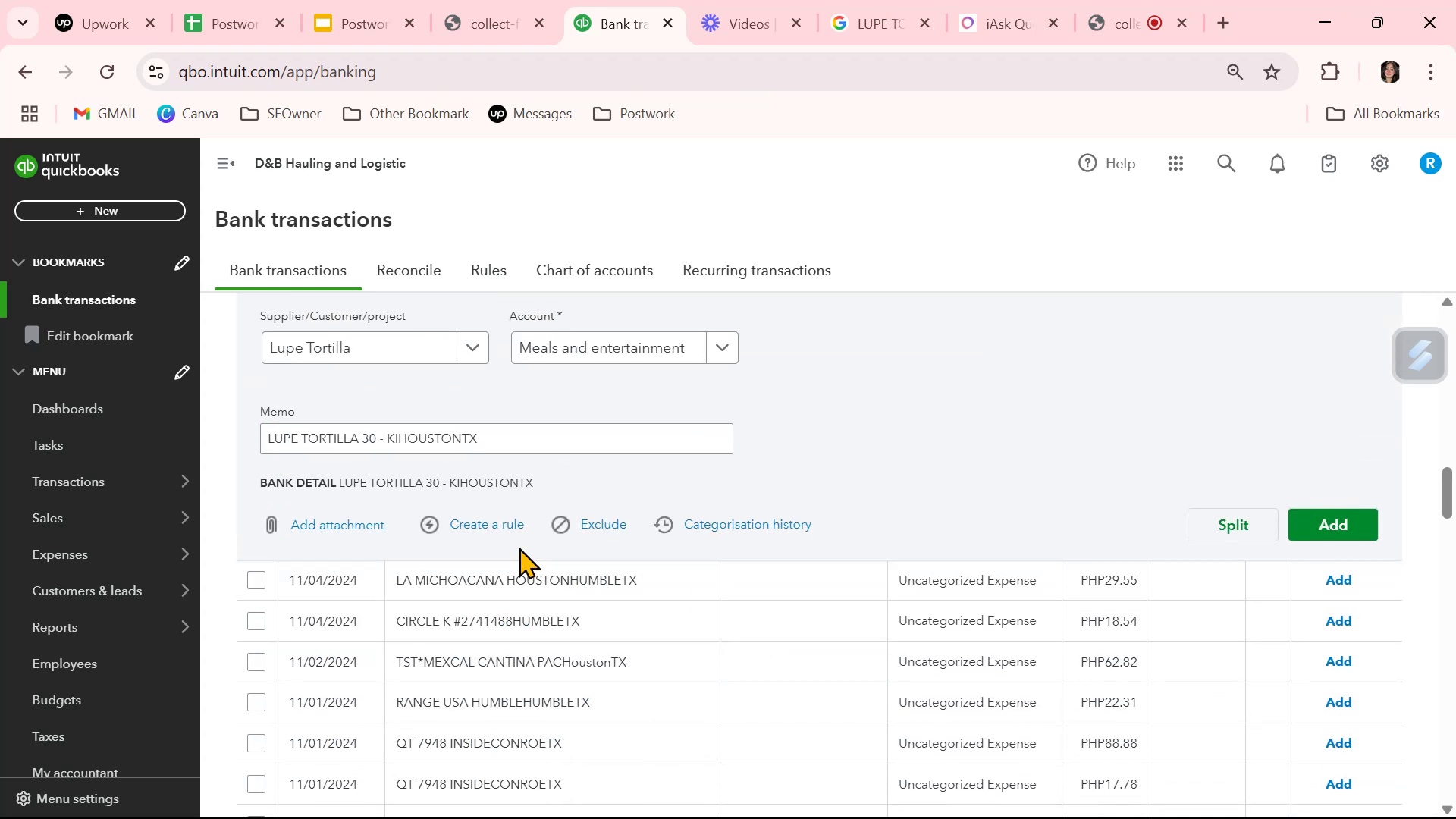 
left_click([513, 529])
 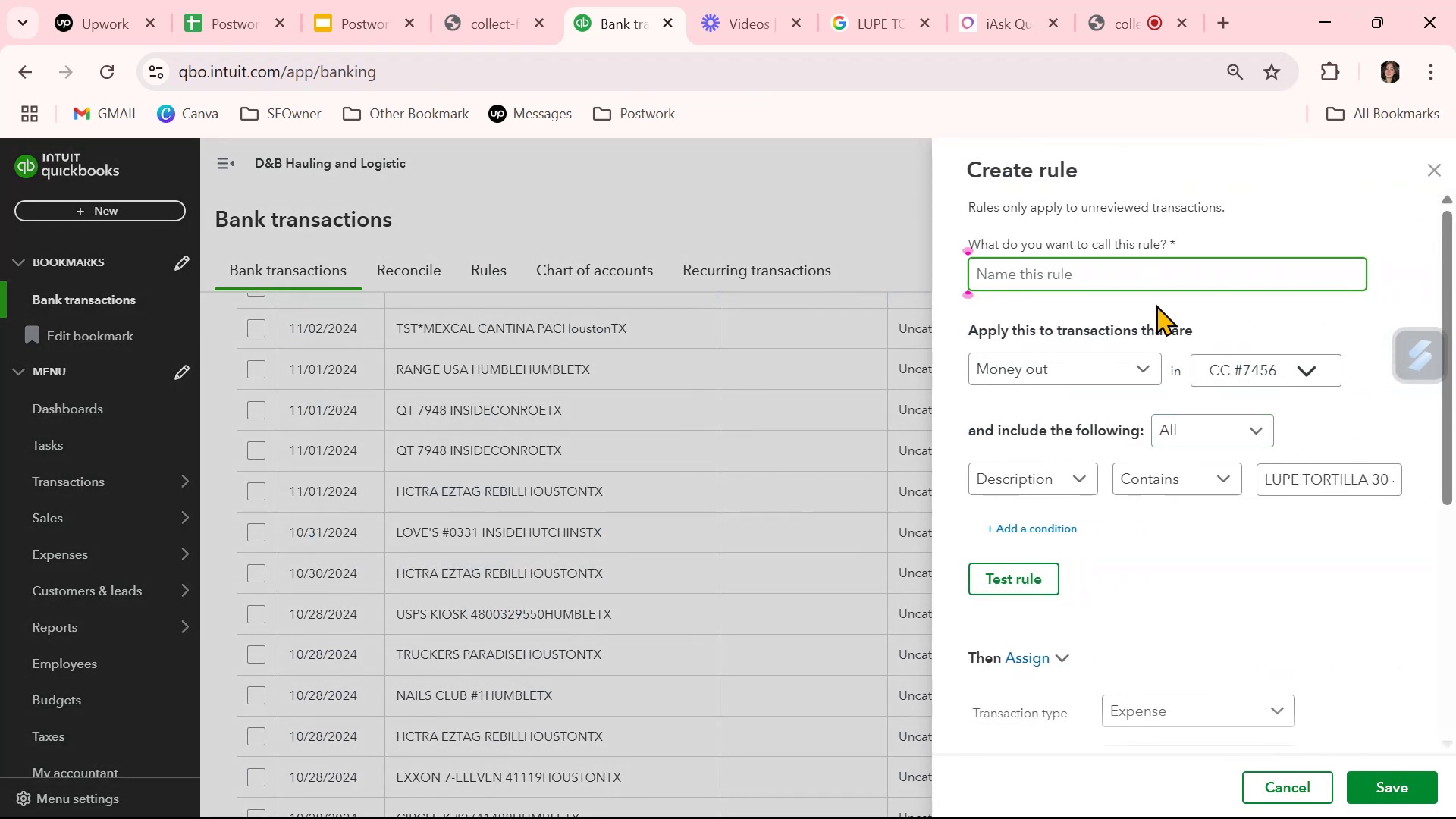 
left_click([1153, 282])
 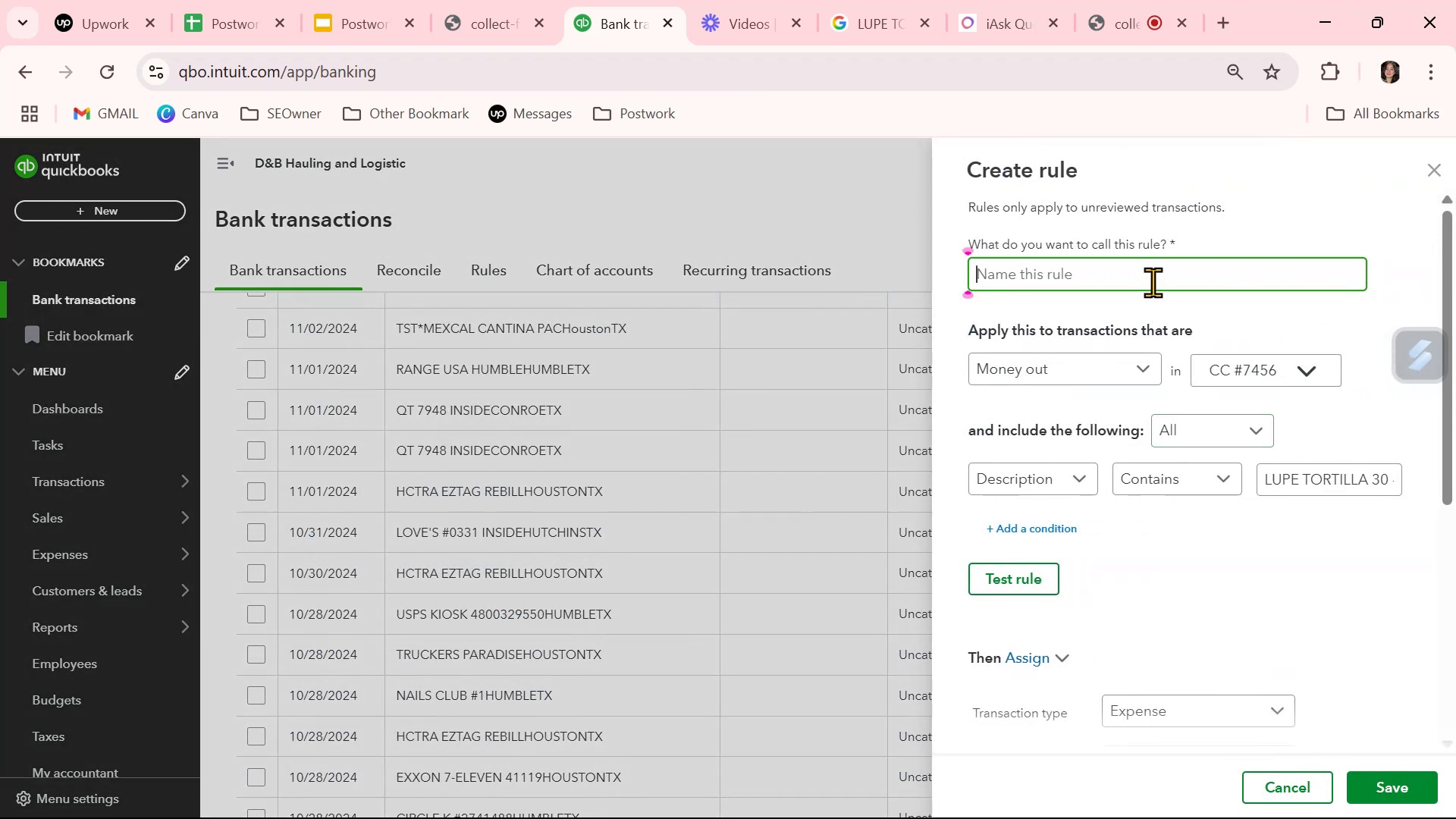 
key(Control+ControlLeft)
 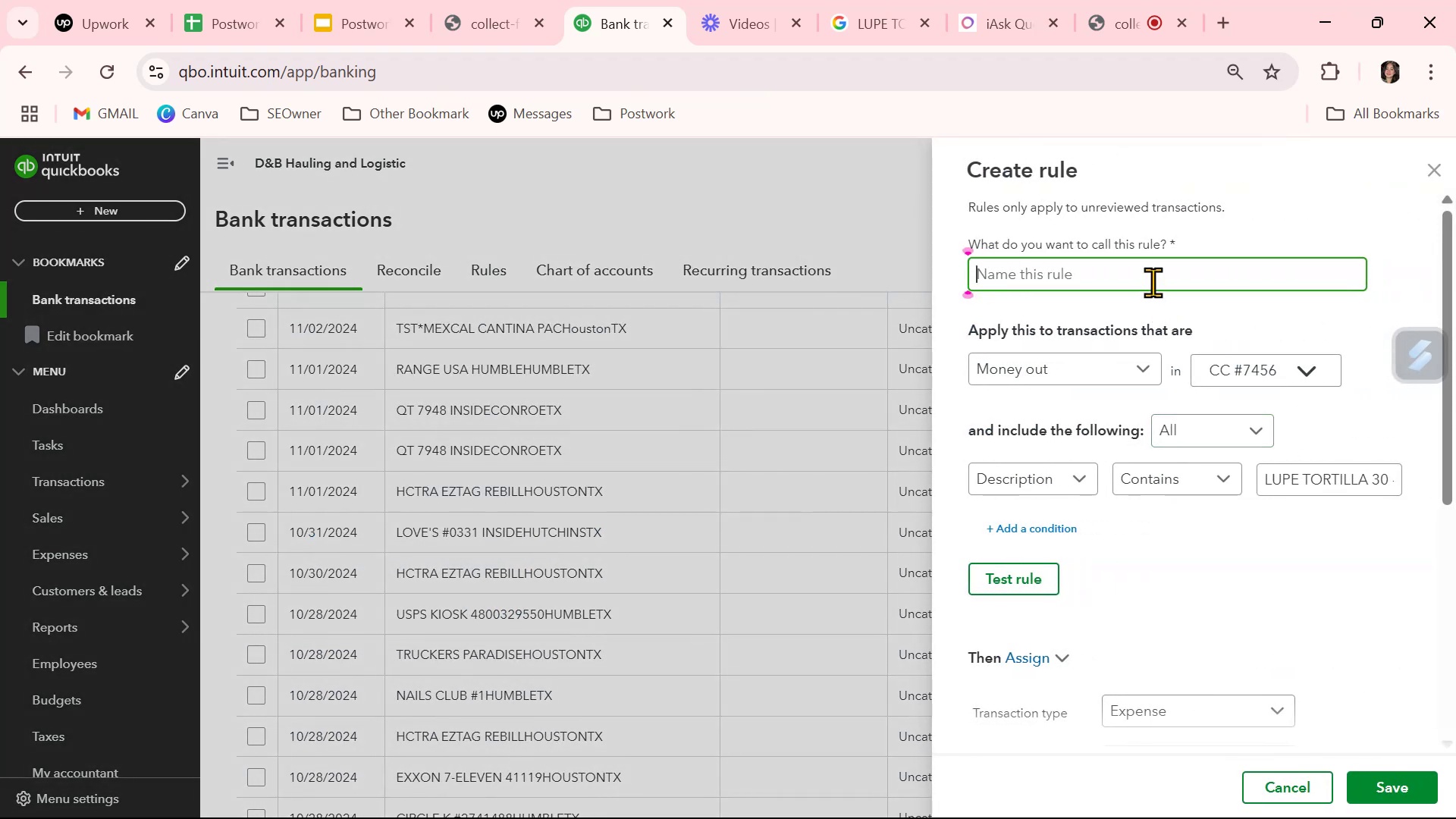 
key(Control+V)
 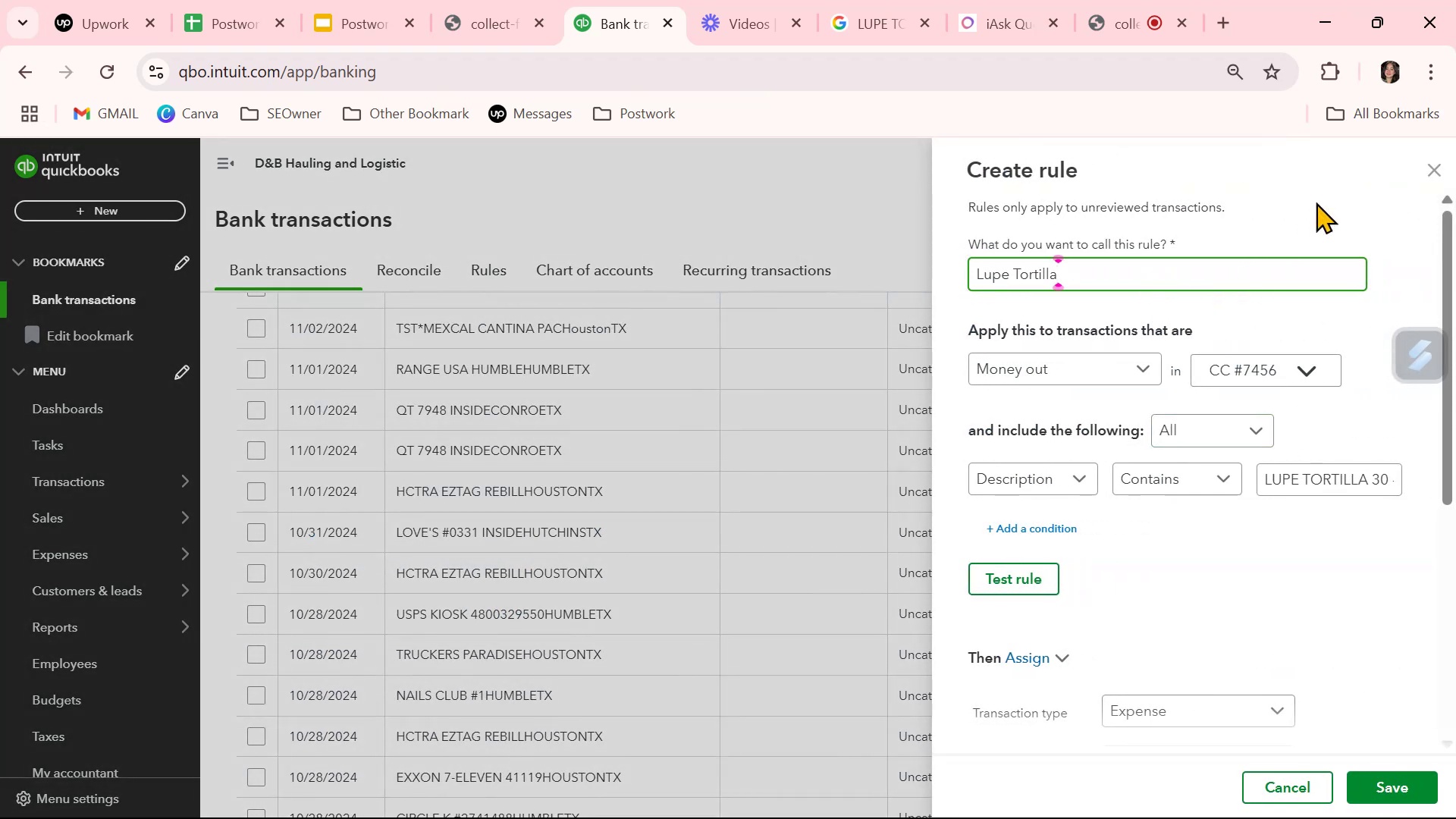 
left_click([1309, 224])
 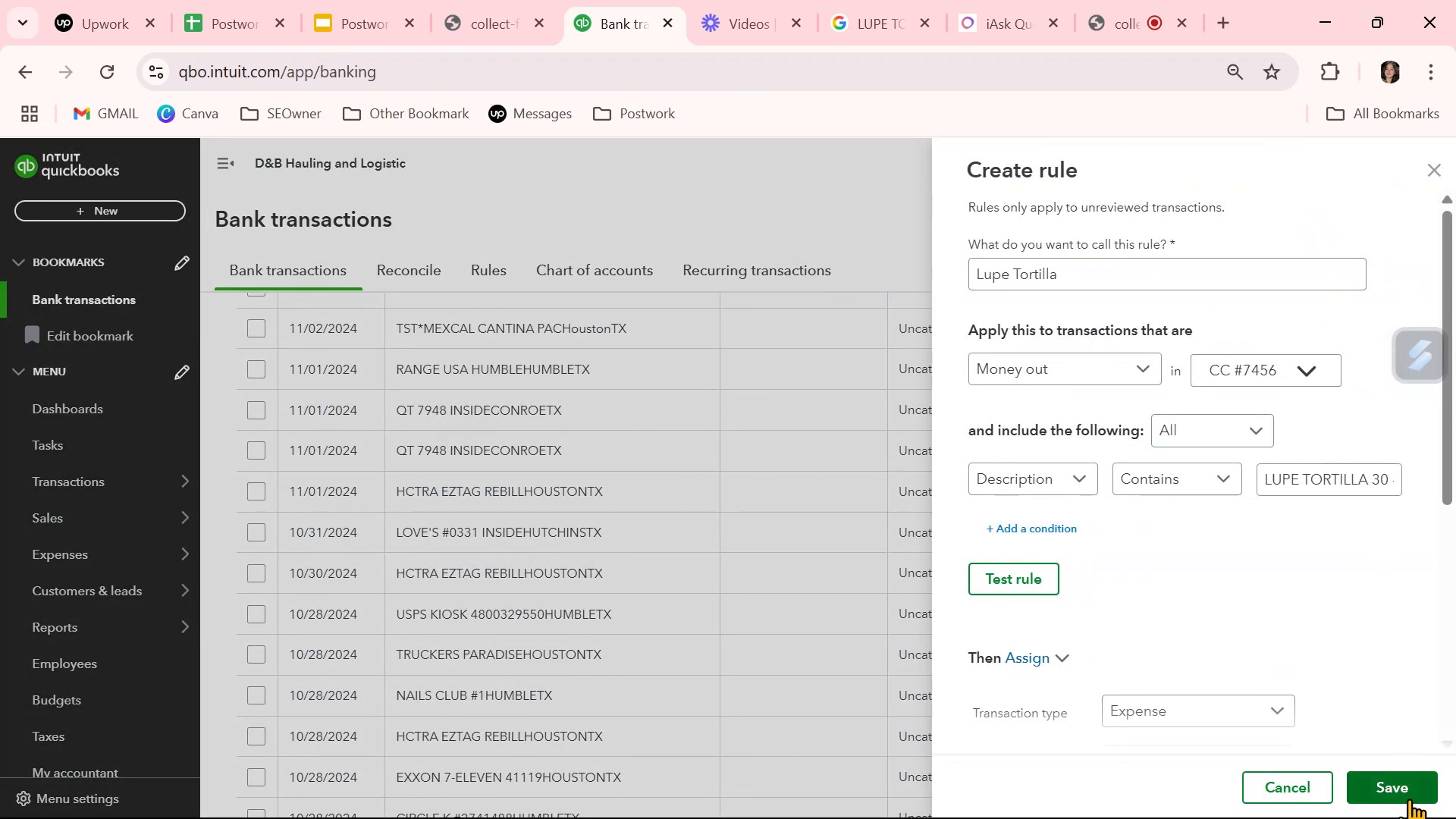 
left_click([1409, 799])
 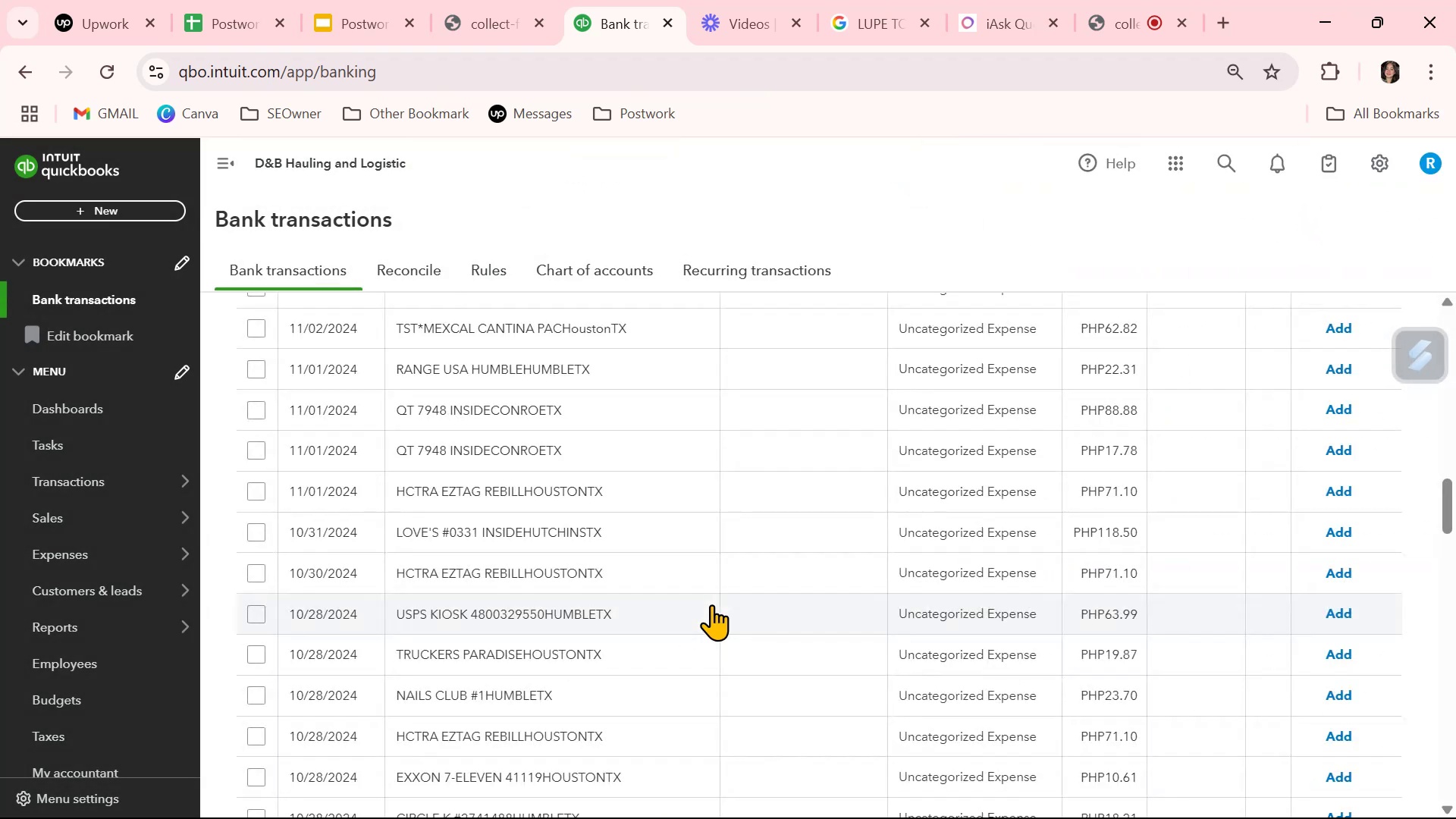 
scroll: coordinate [727, 610], scroll_direction: up, amount: 2.0
 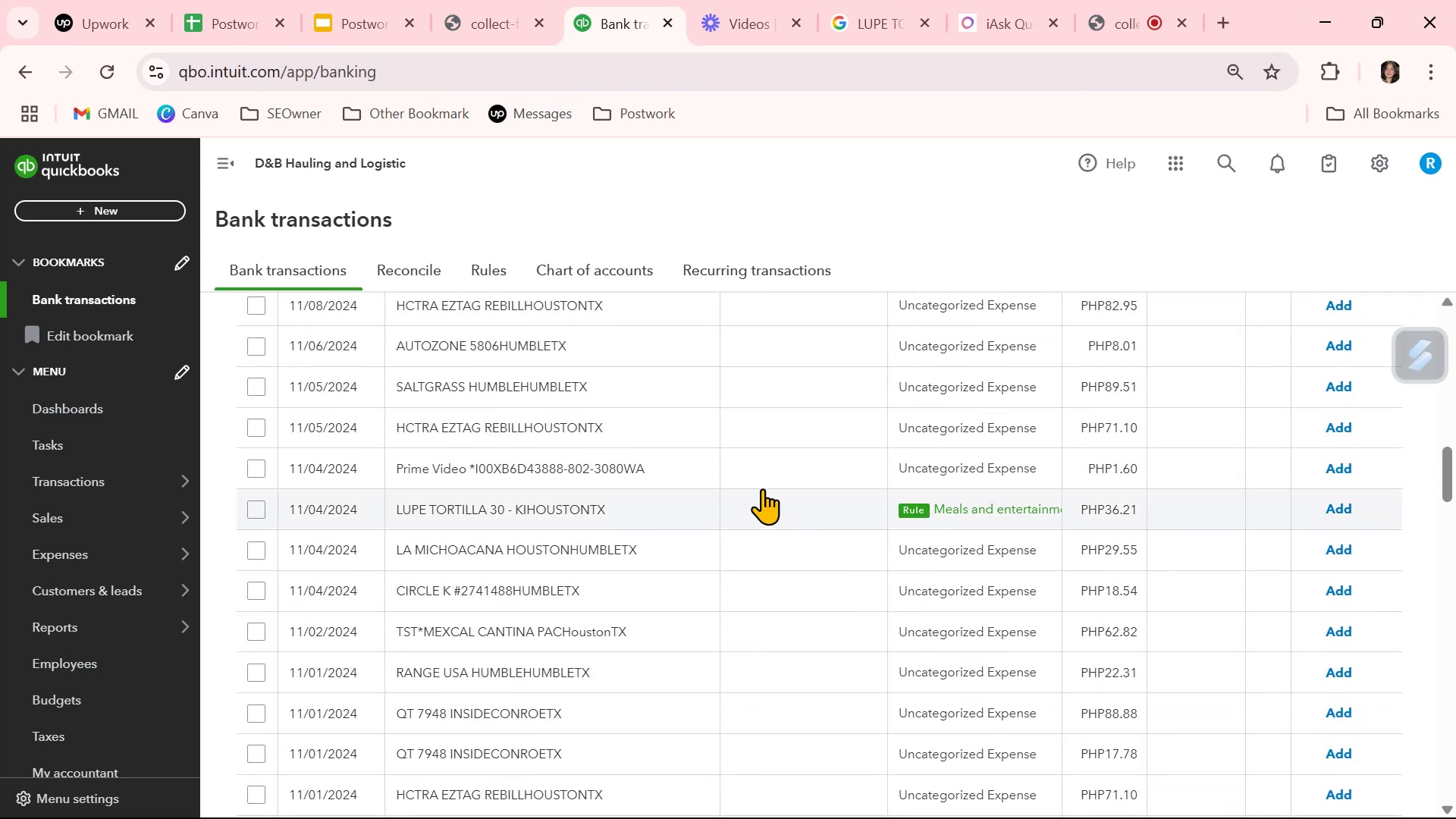 
left_click([777, 523])
 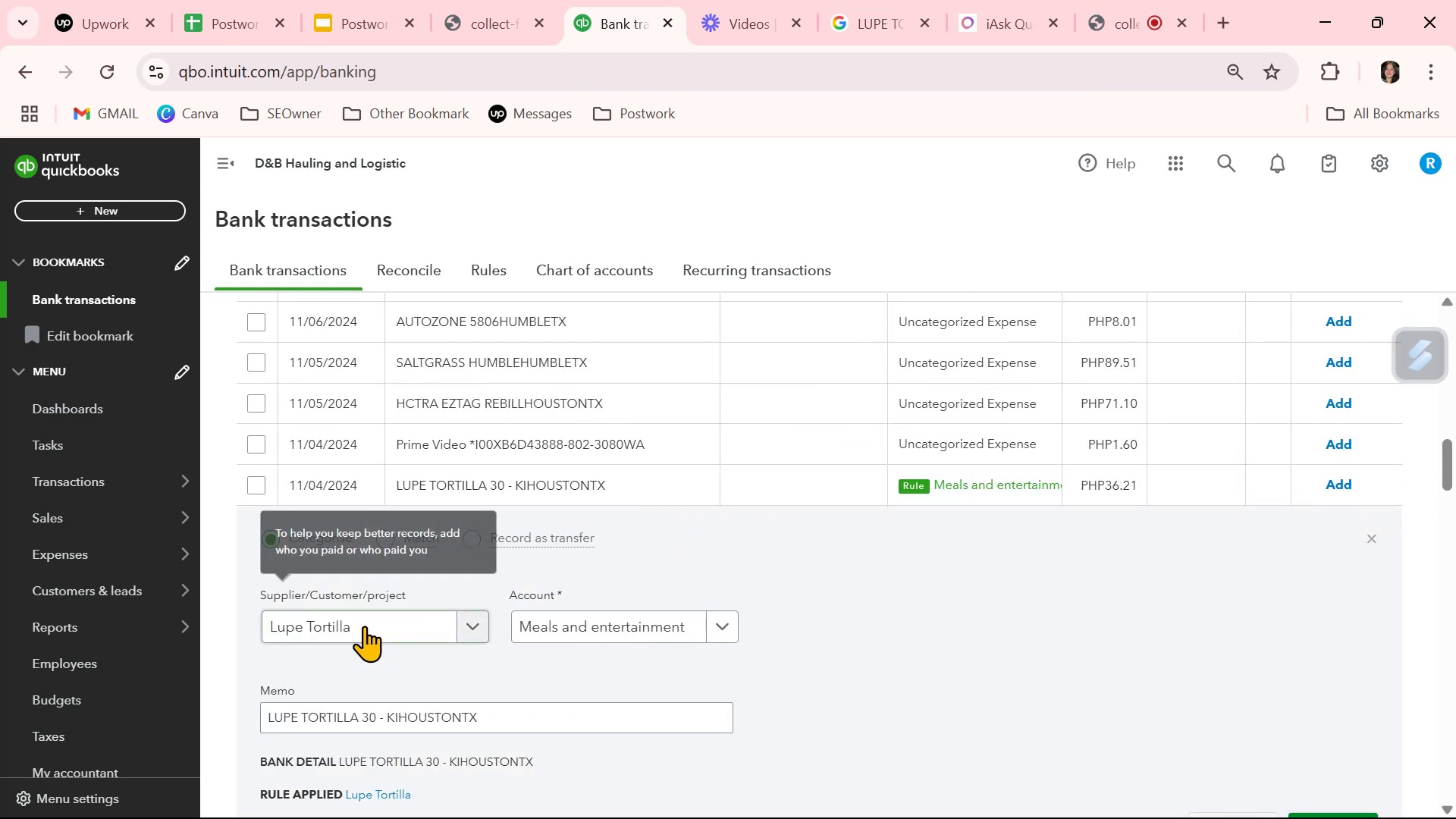 
left_click([942, 672])
 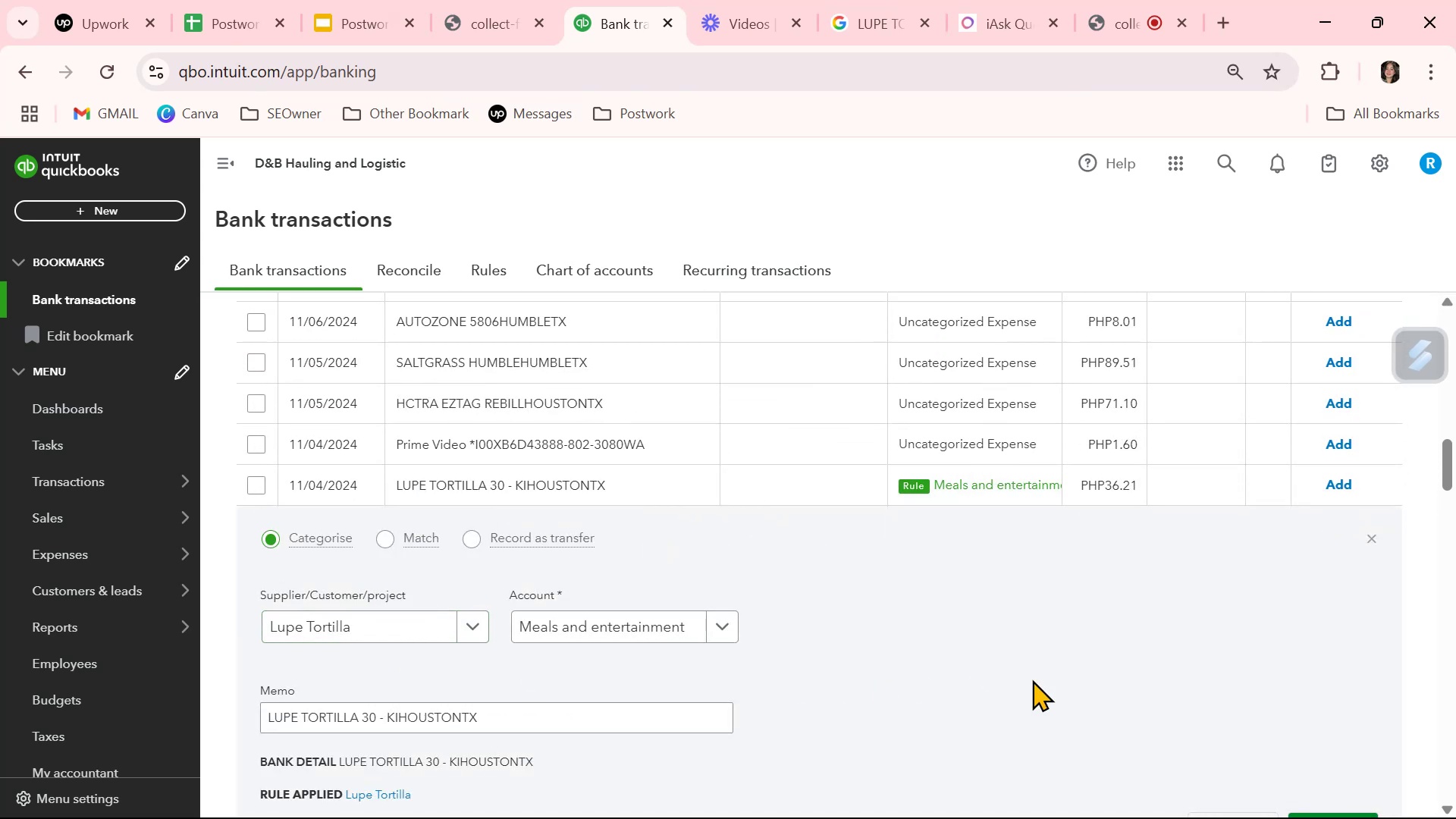 
scroll: coordinate [1318, 683], scroll_direction: down, amount: 1.0
 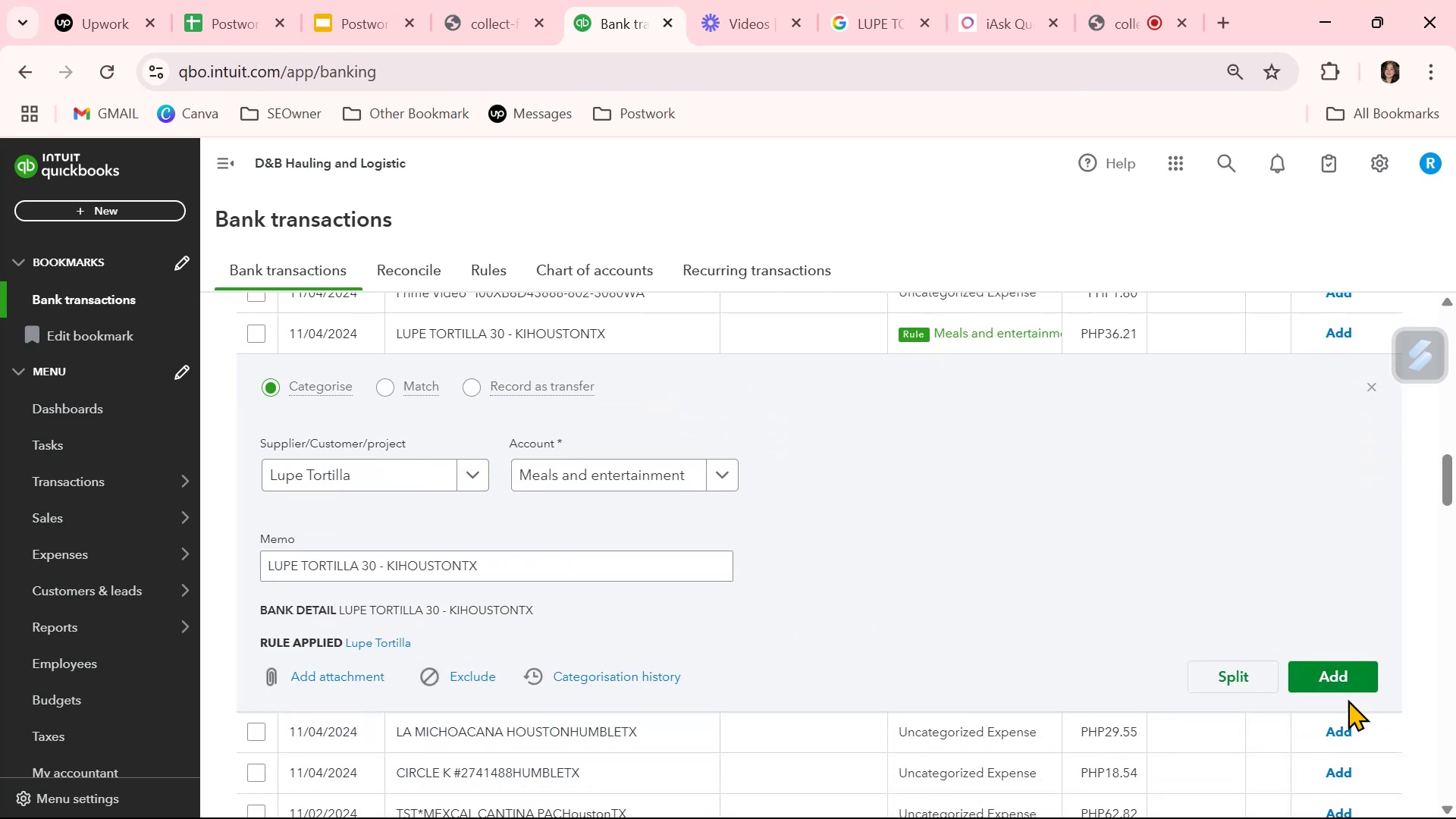 
left_click([1348, 680])
 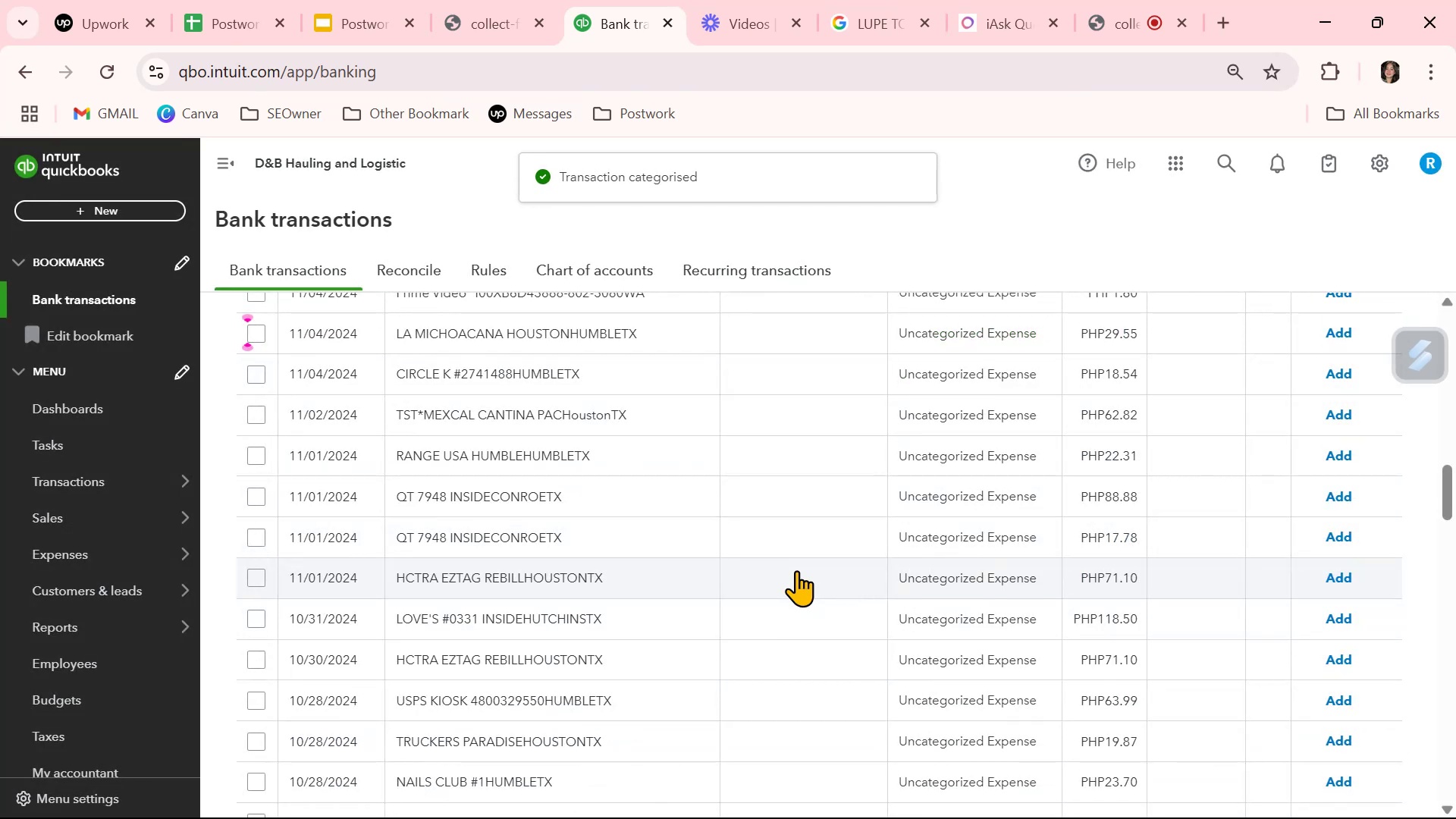 
wait(5.93)
 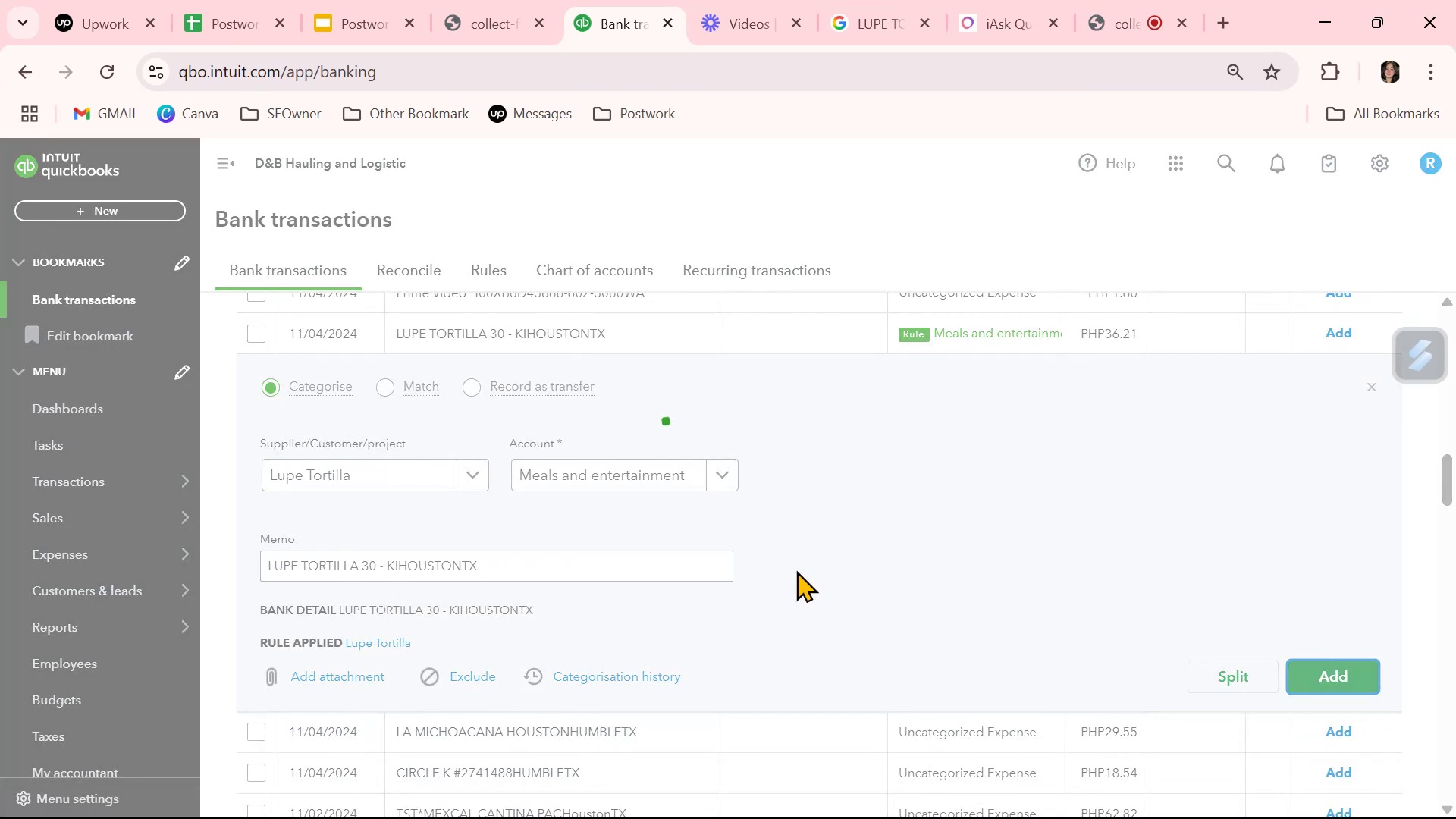 
scroll: coordinate [797, 568], scroll_direction: up, amount: 1.0
 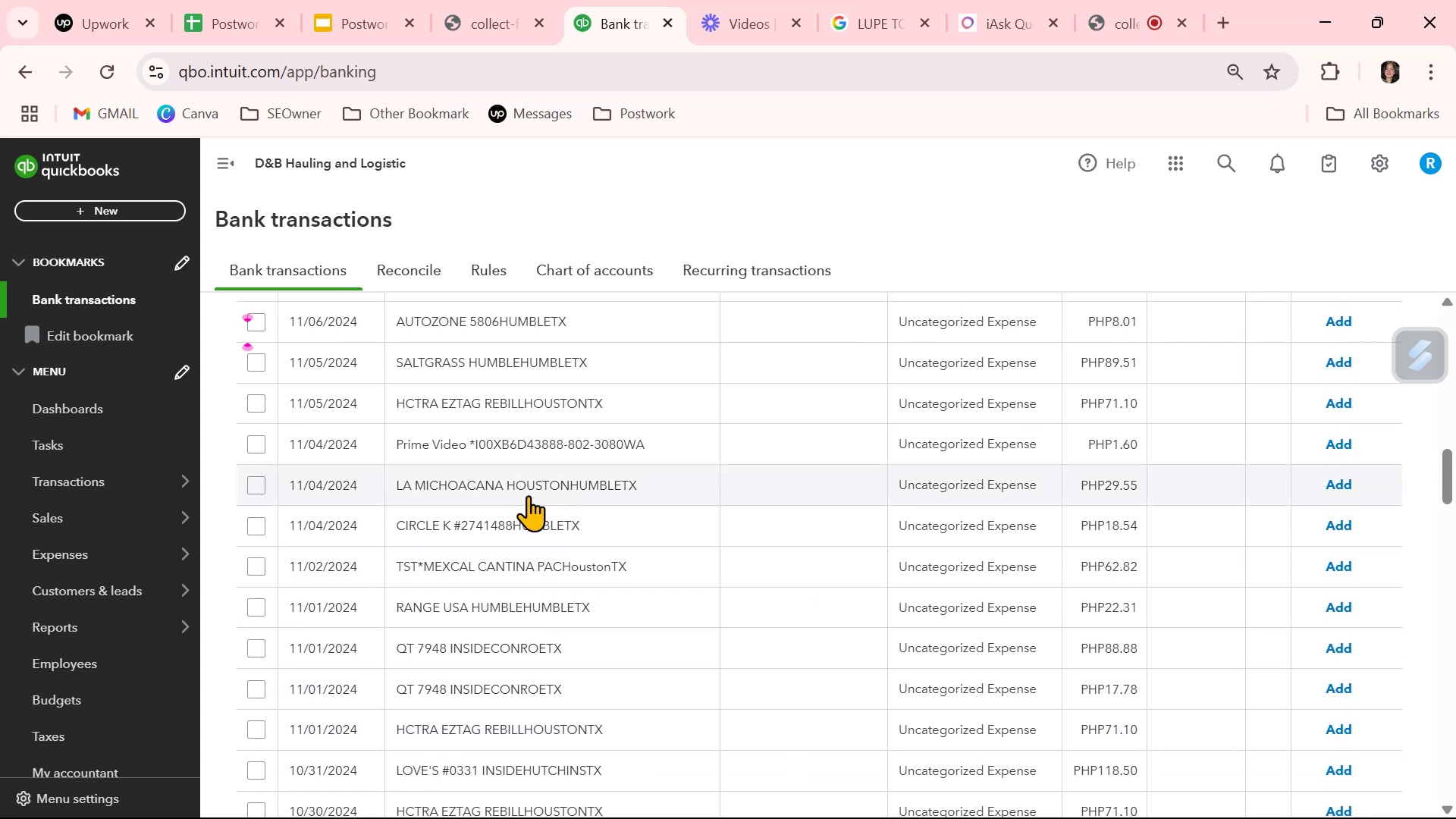 
left_click([531, 486])
 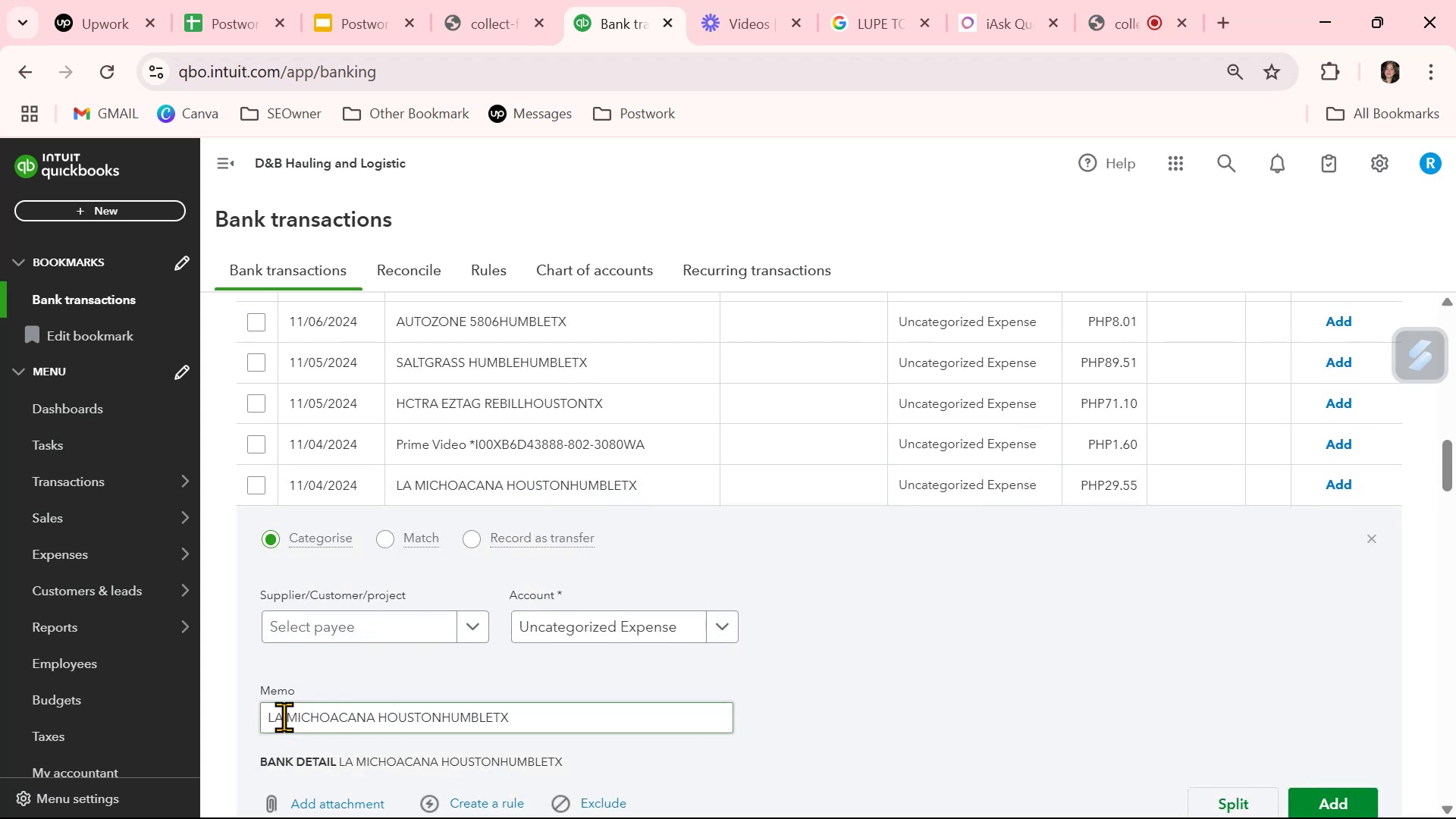 
left_click_drag(start_coordinate=[266, 708], to_coordinate=[373, 720])
 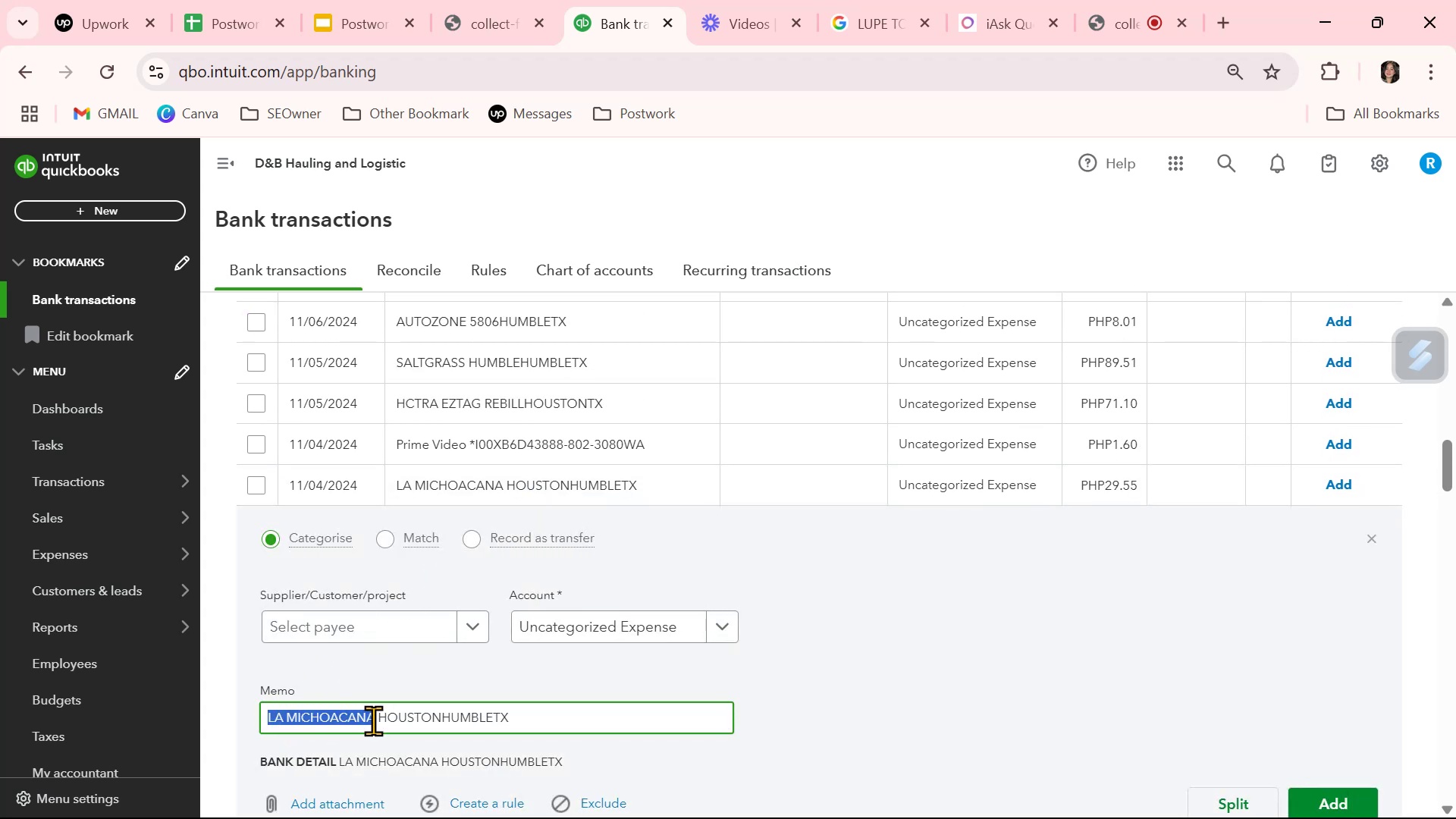 
key(Control+ControlLeft)
 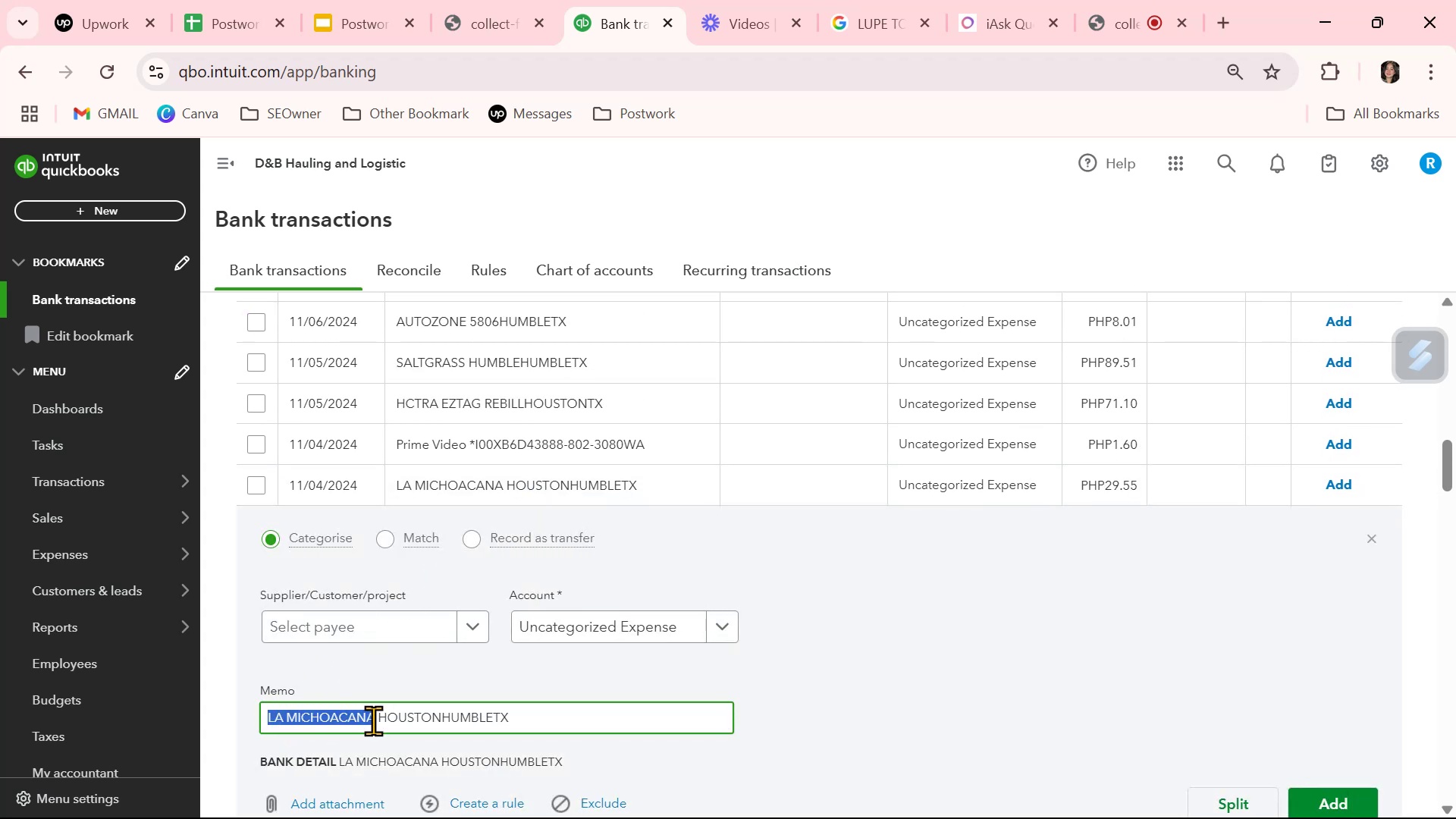 
key(Control+C)
 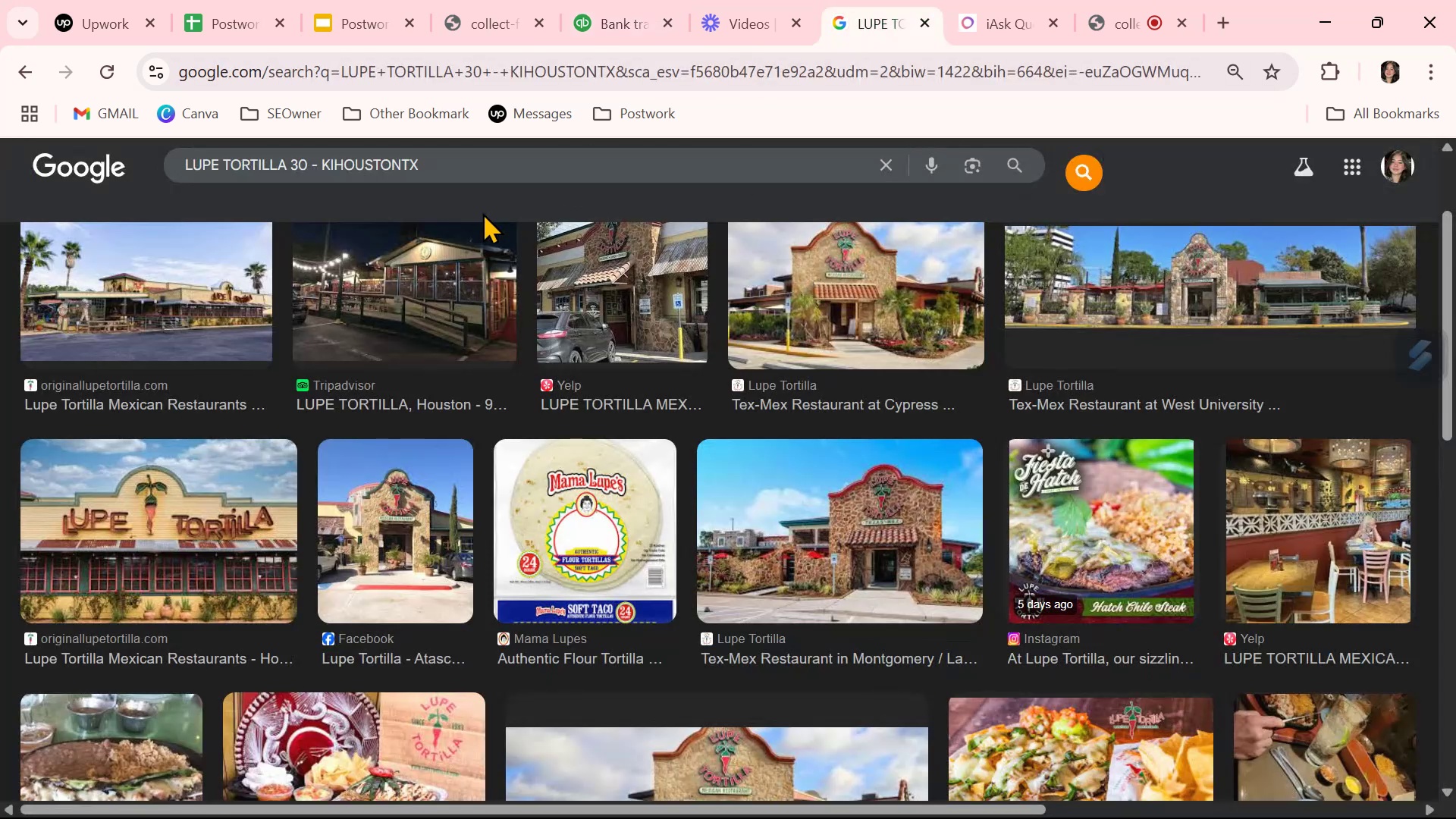 
double_click([444, 174])
 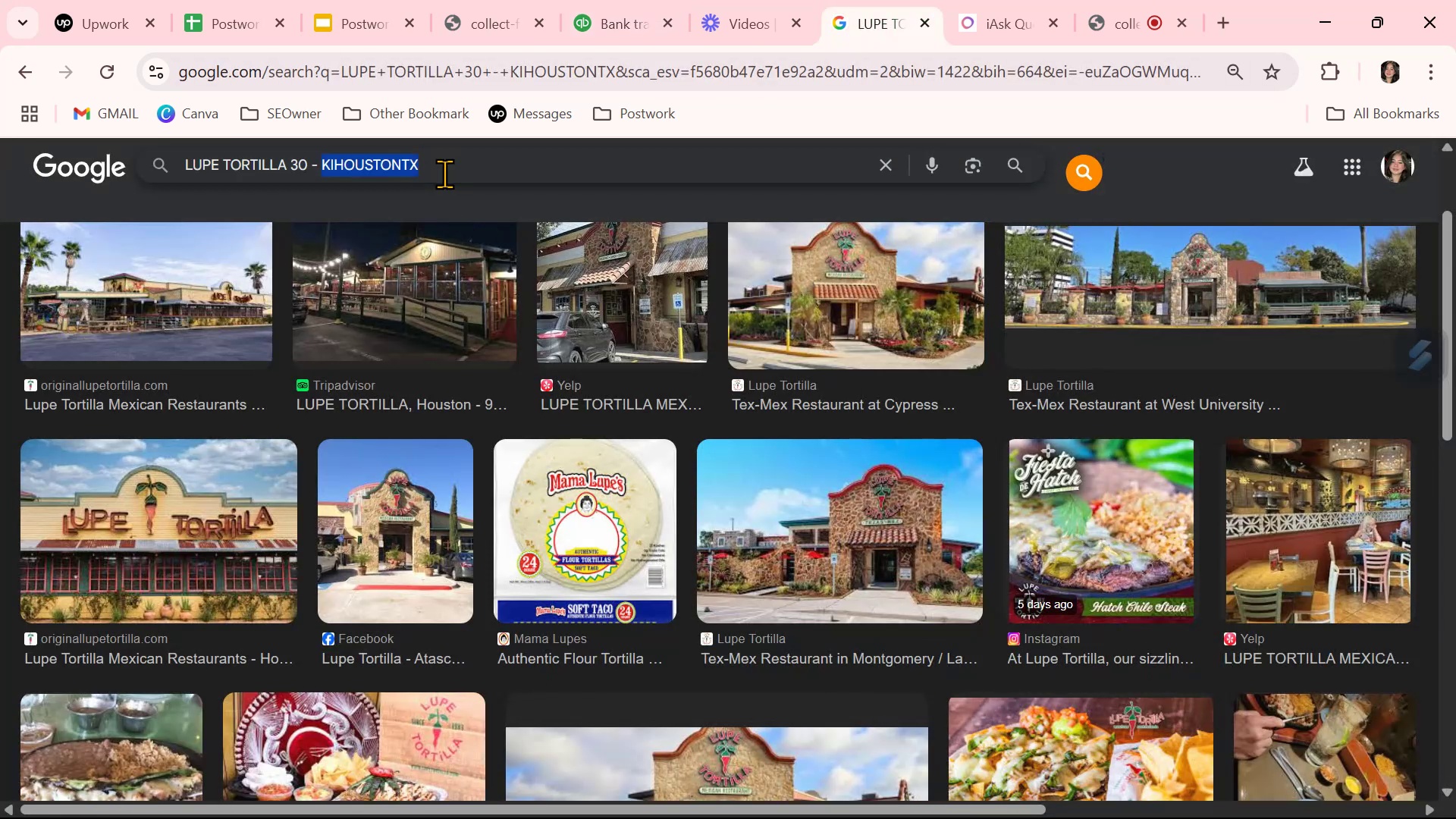 
triple_click([444, 174])
 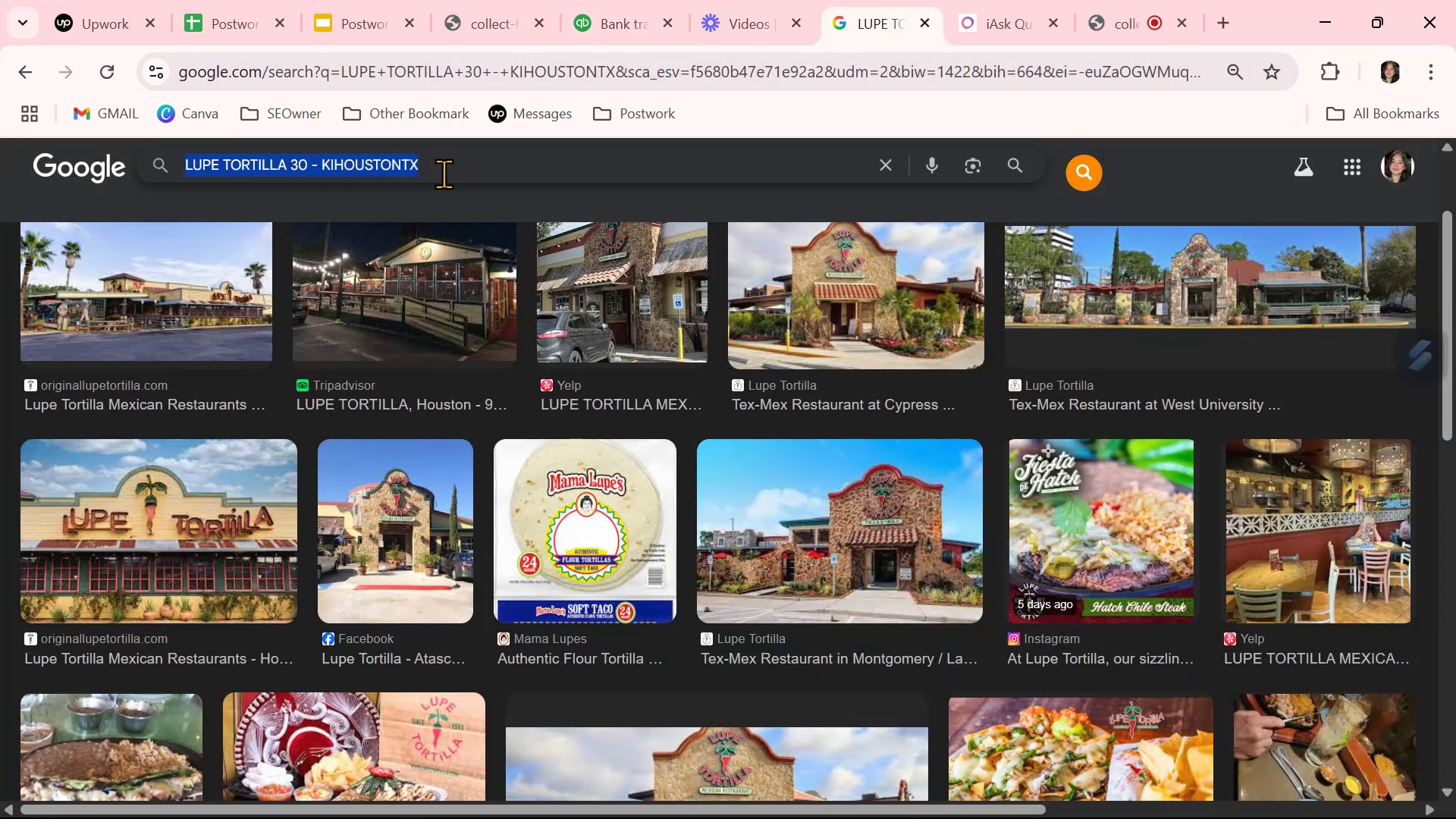 
key(Control+ControlLeft)
 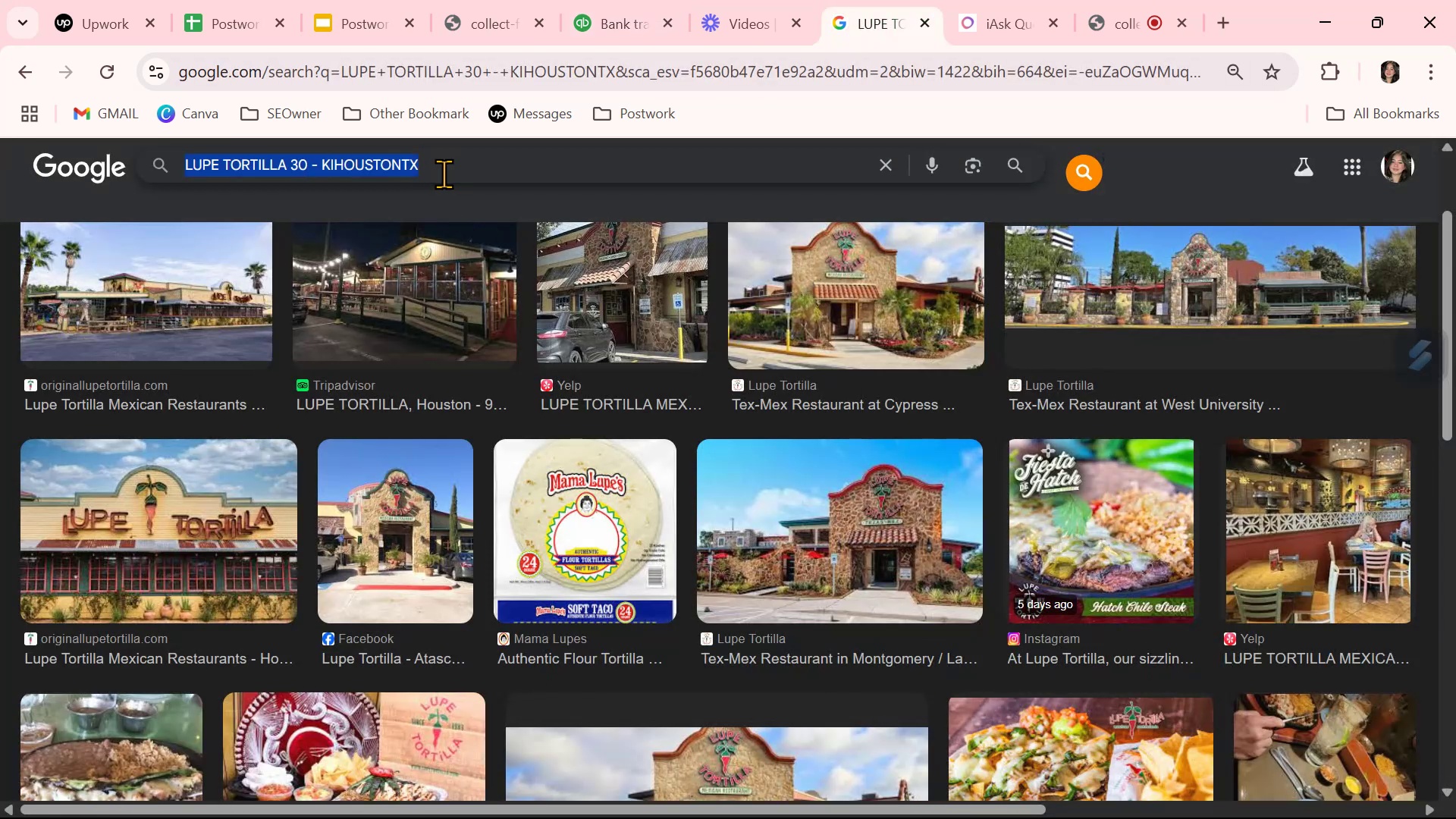 
key(Control+V)
 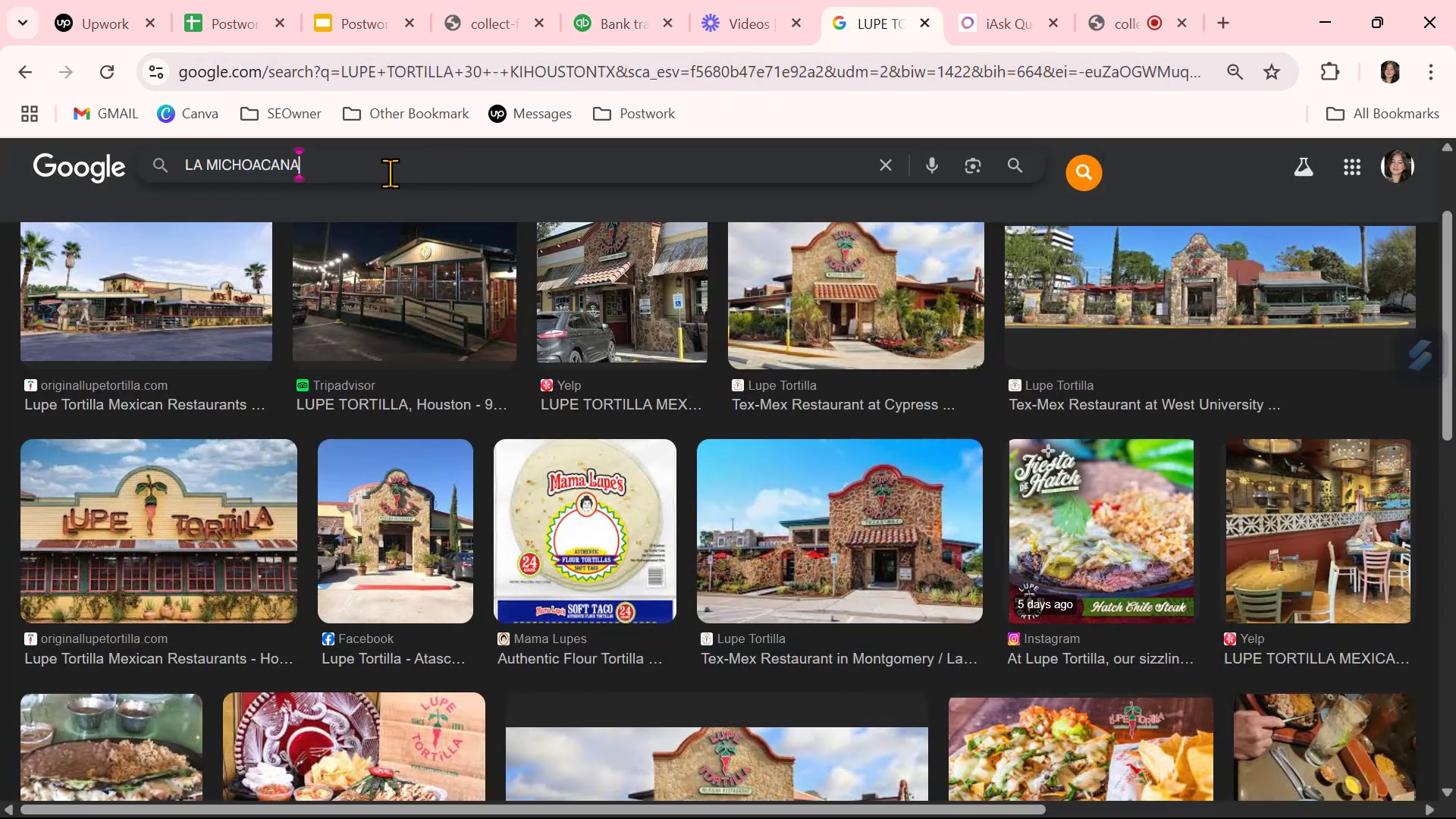 
key(NumpadEnter)
 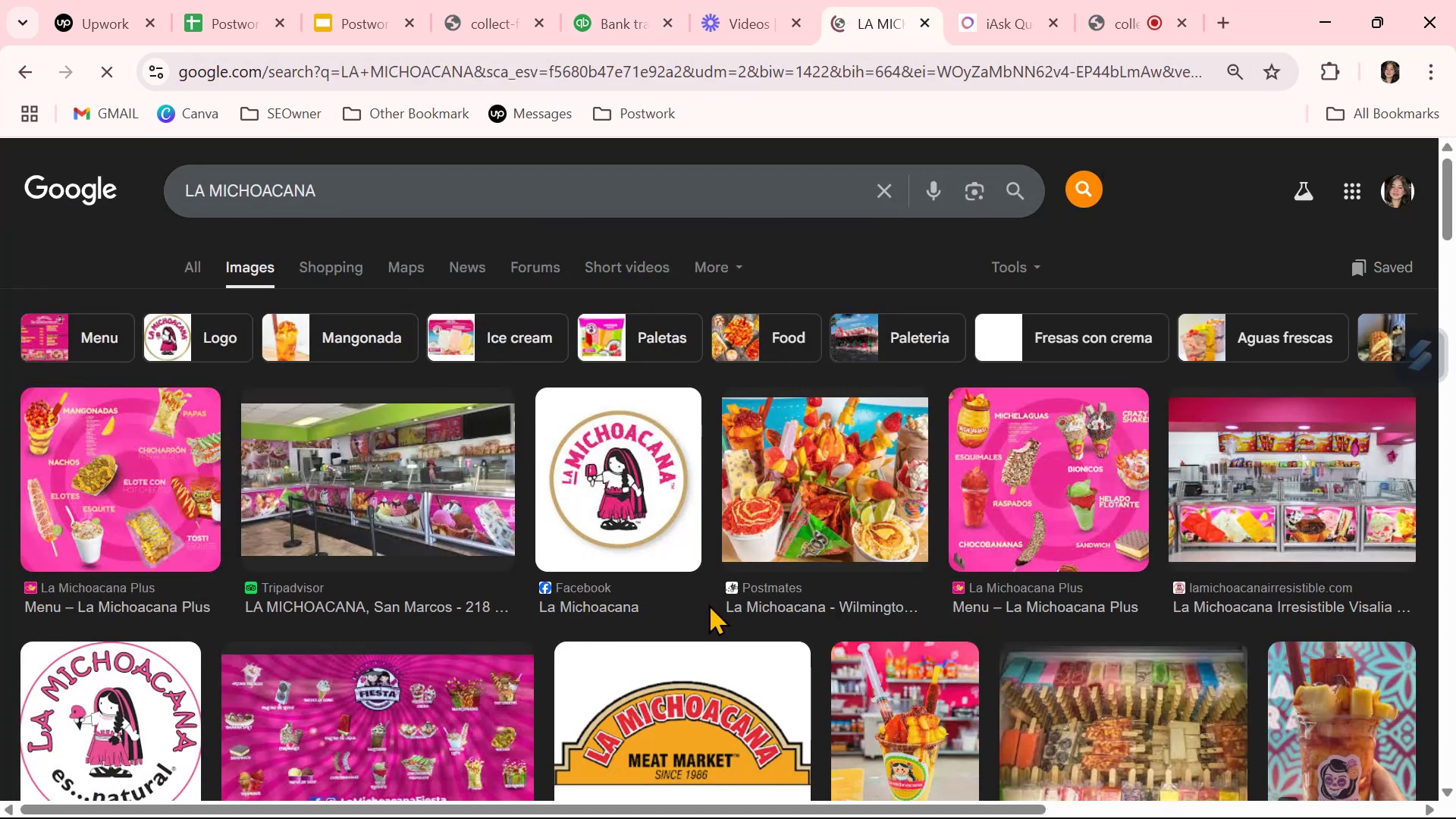 
scroll: coordinate [711, 604], scroll_direction: down, amount: 5.0
 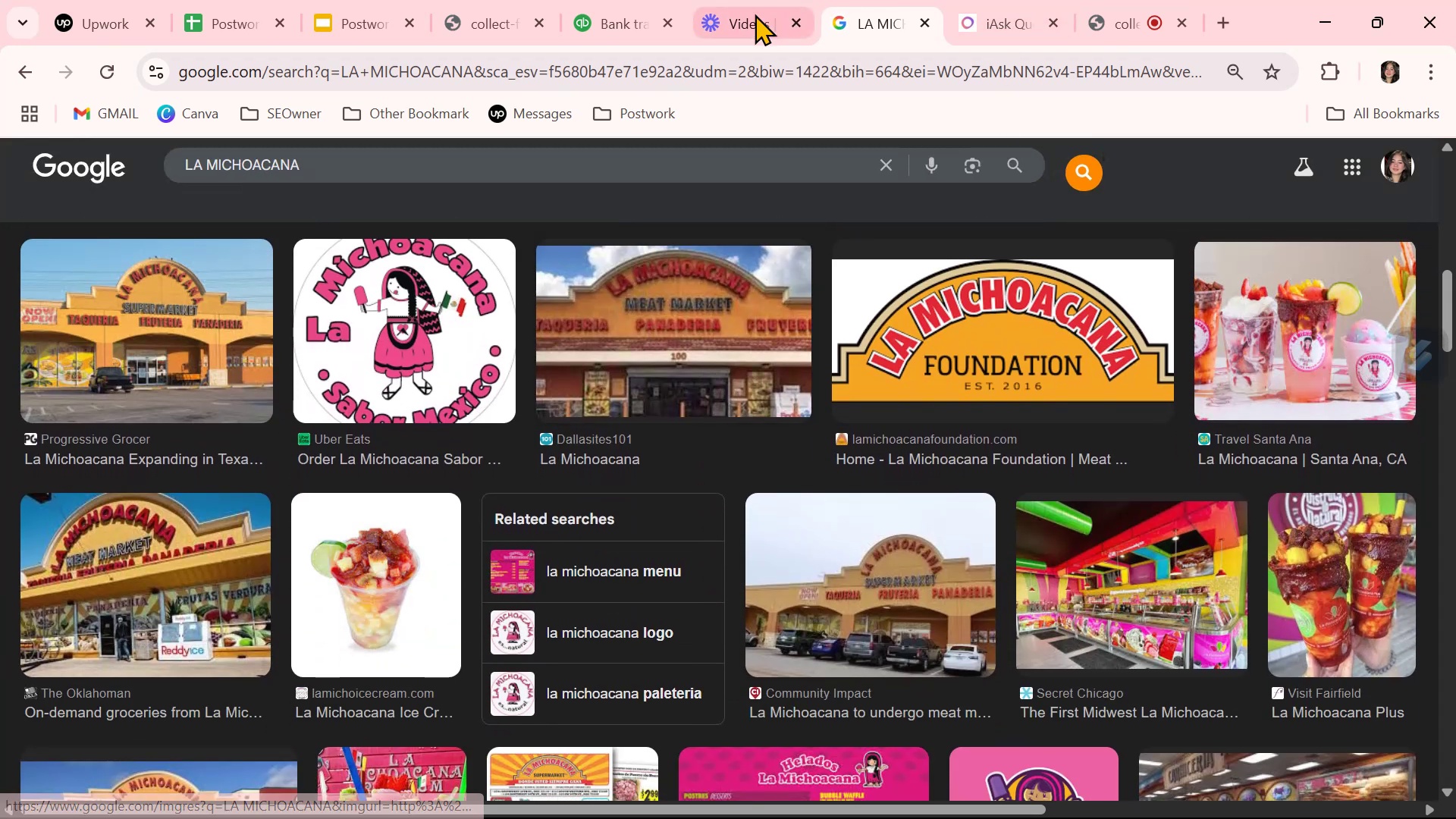 
left_click([611, 23])
 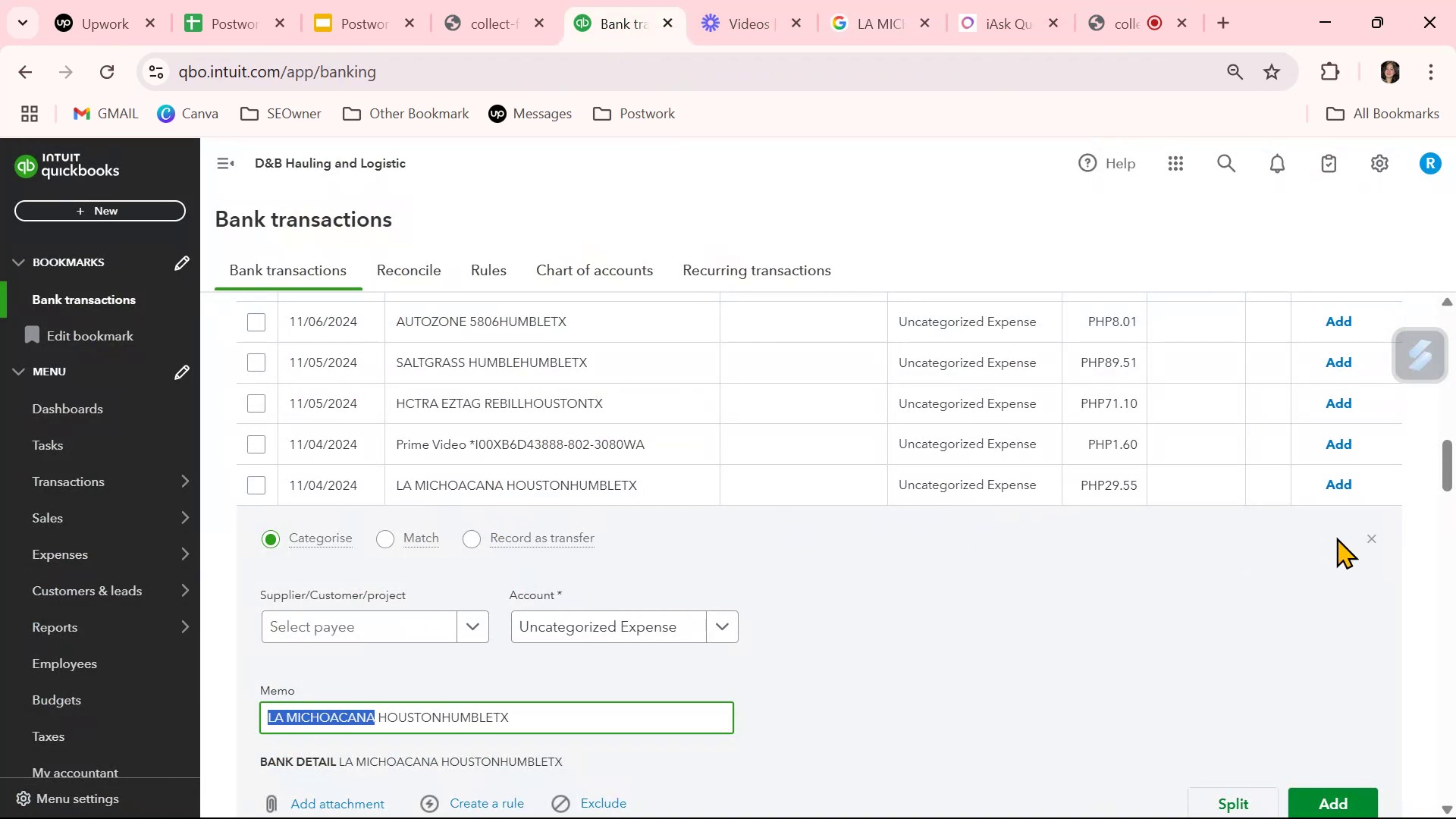 
left_click([1373, 535])
 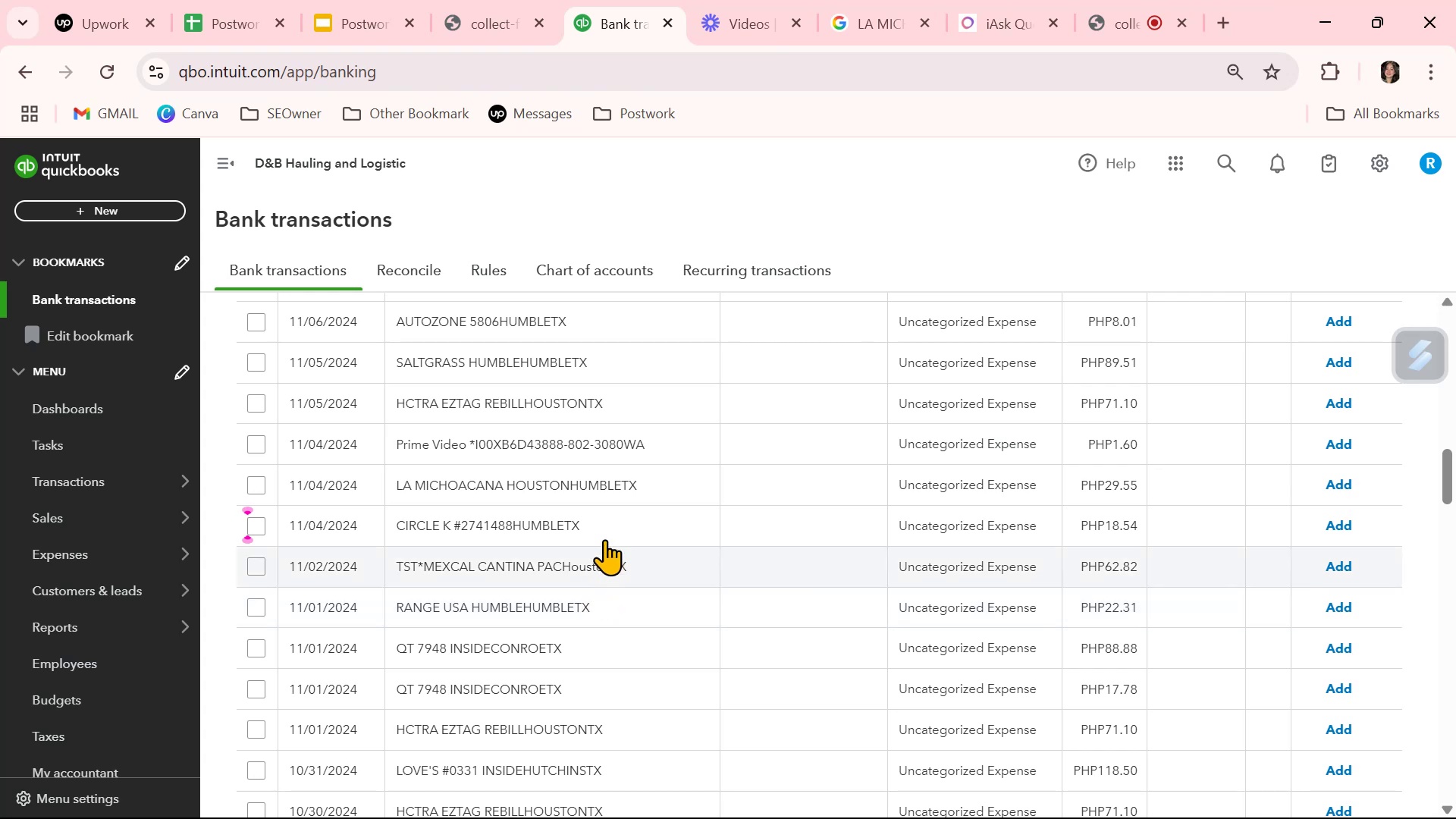 
wait(5.99)
 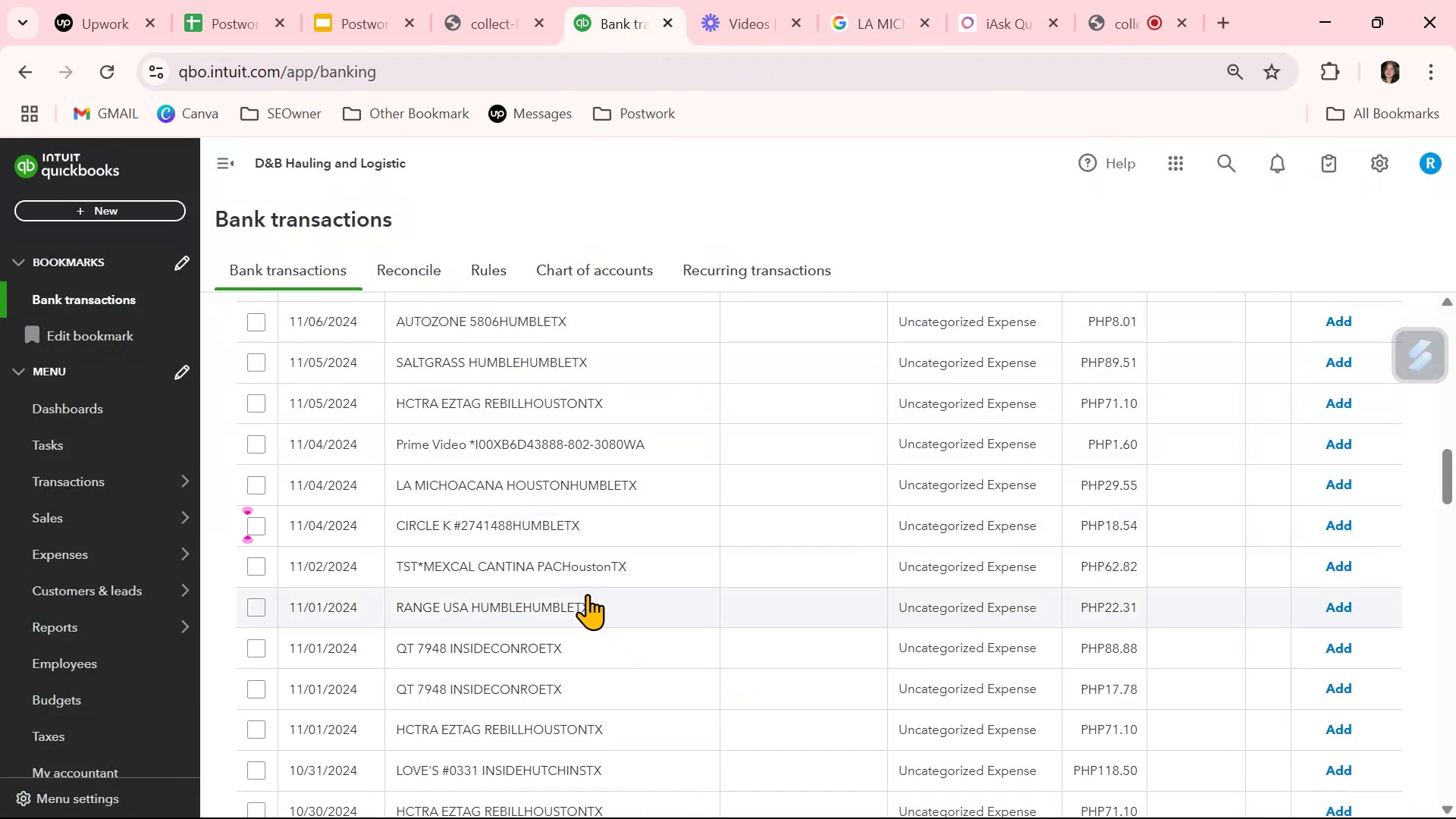 
left_click([580, 352])
 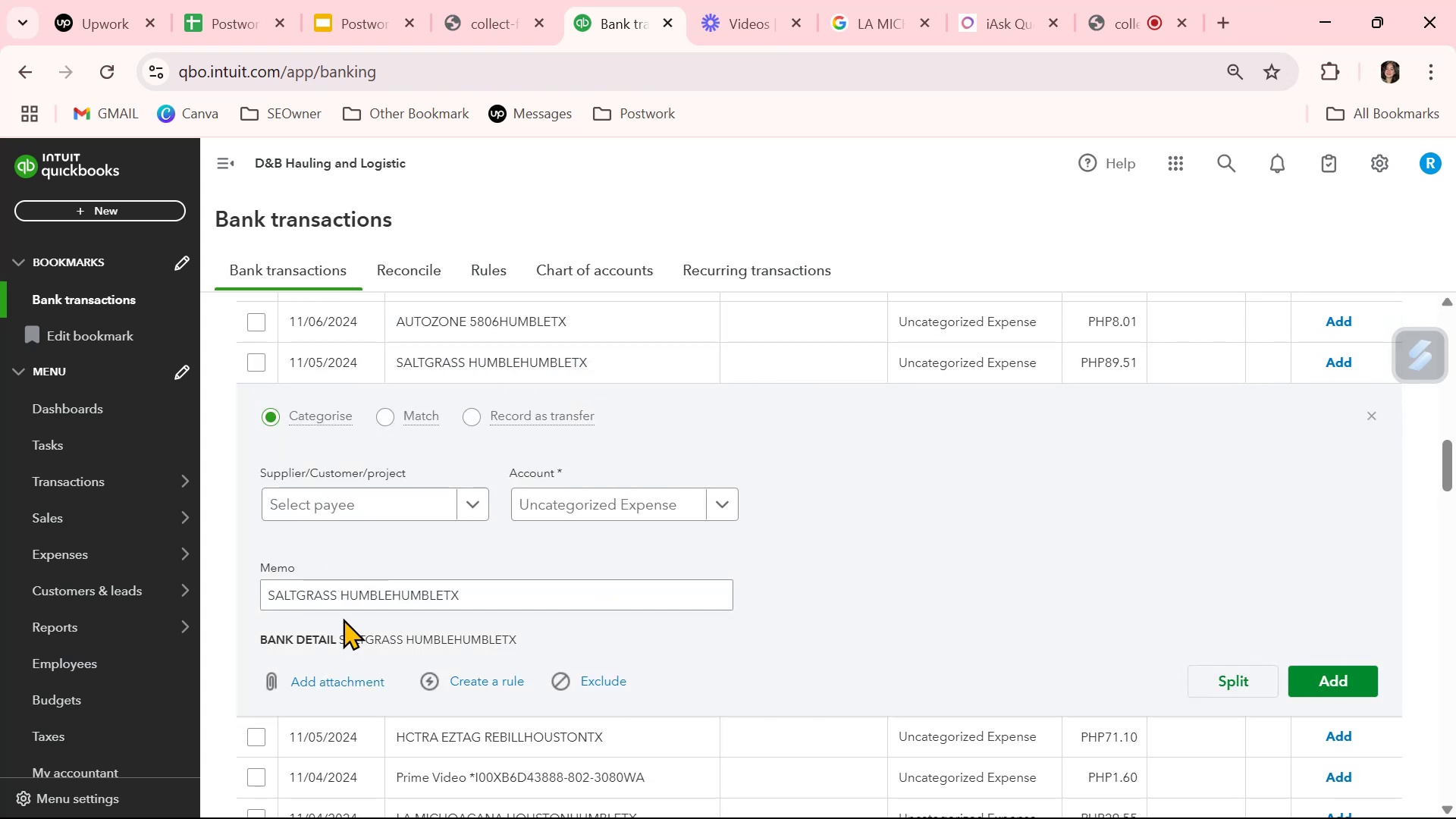 
double_click([343, 597])
 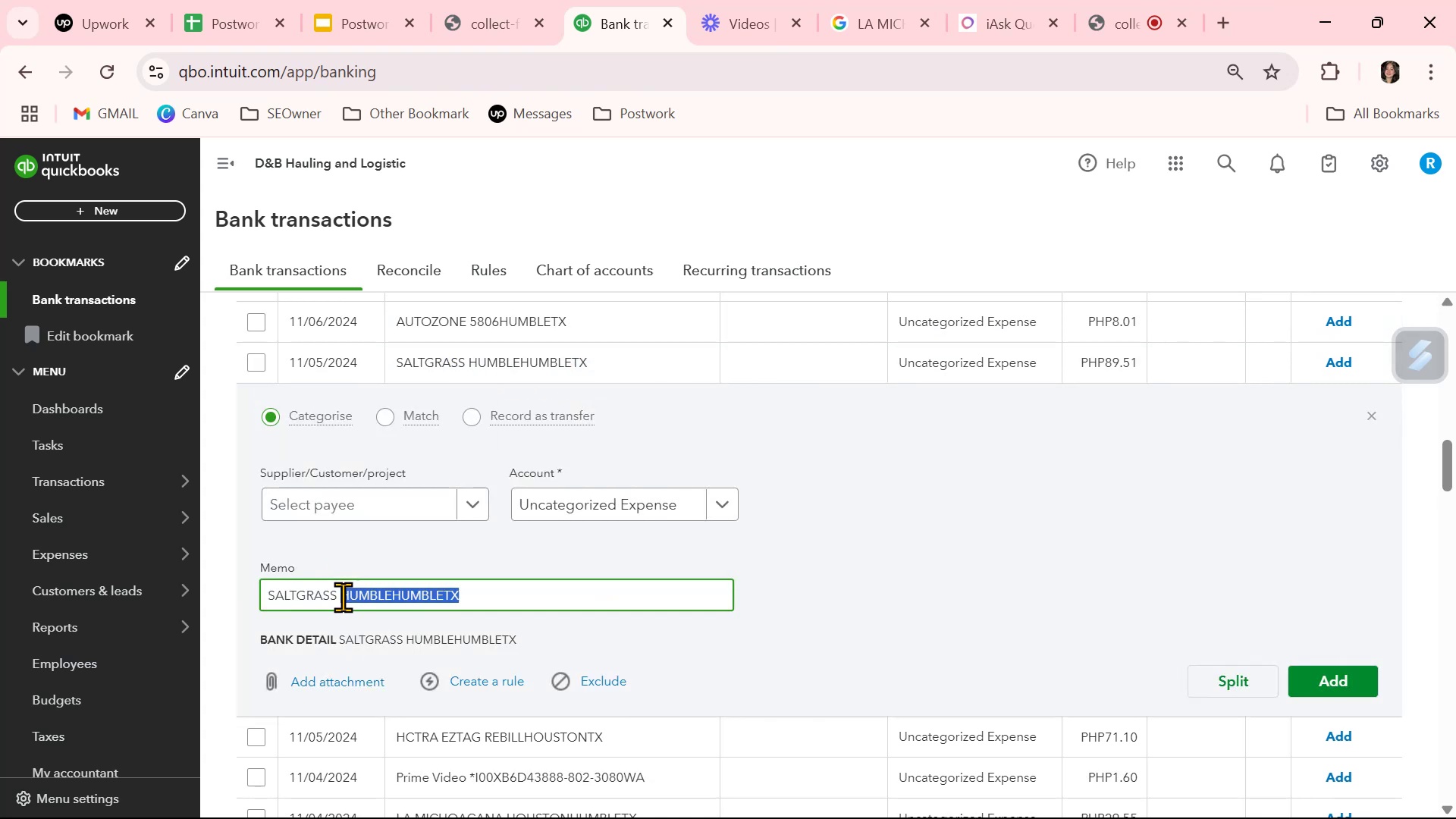 
triple_click([343, 597])
 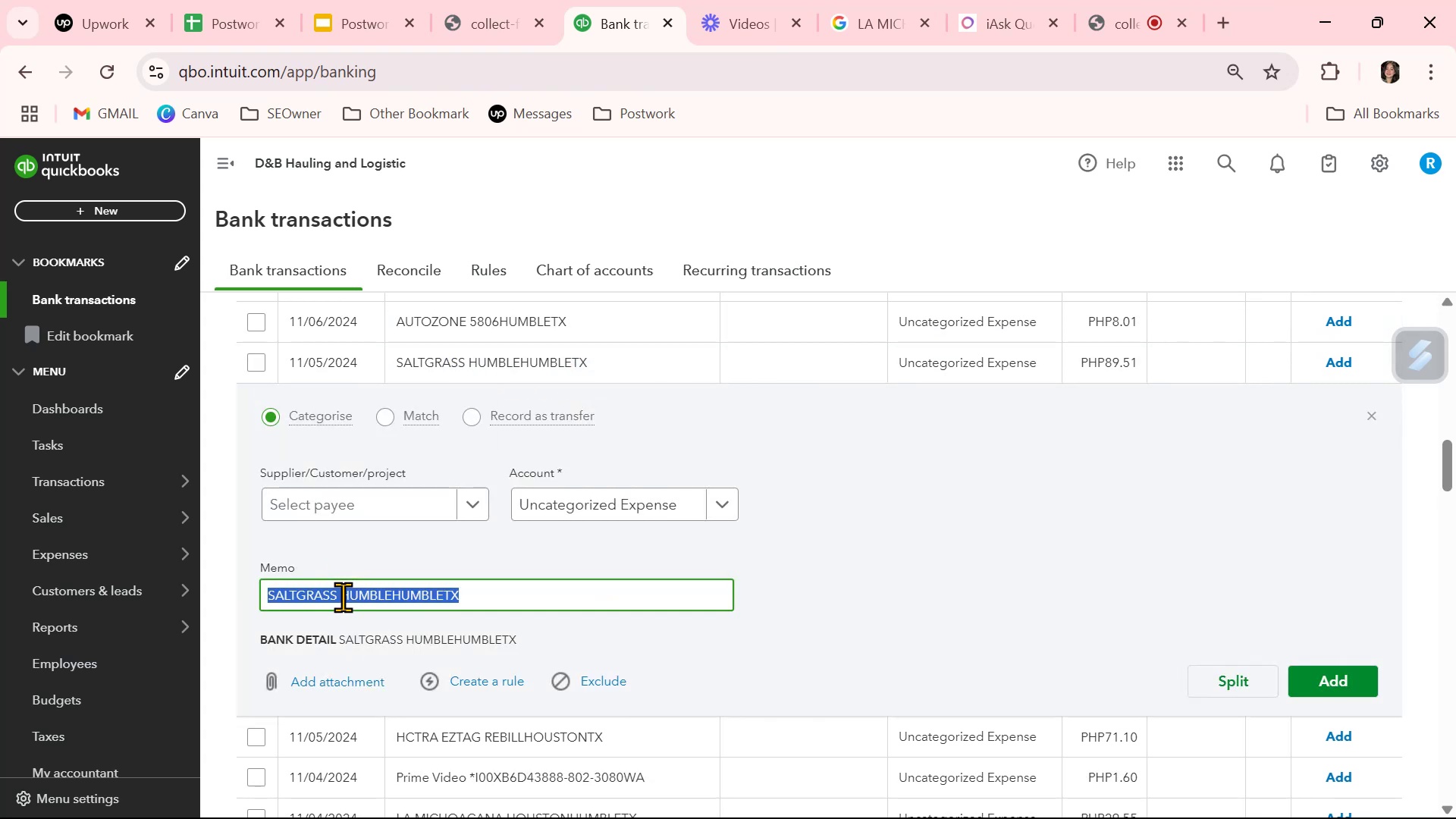 
key(Control+ControlLeft)
 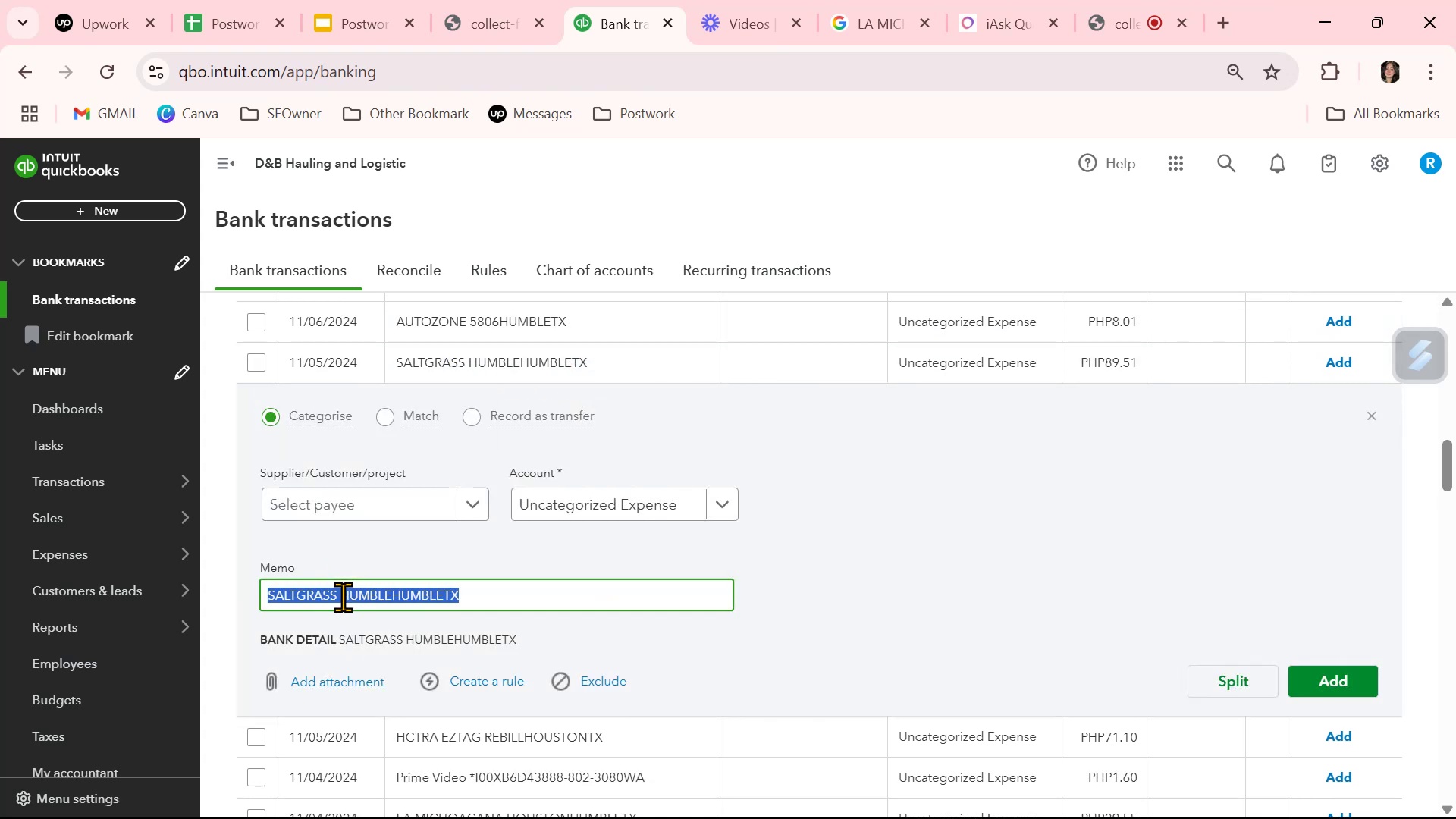 
key(Control+C)
 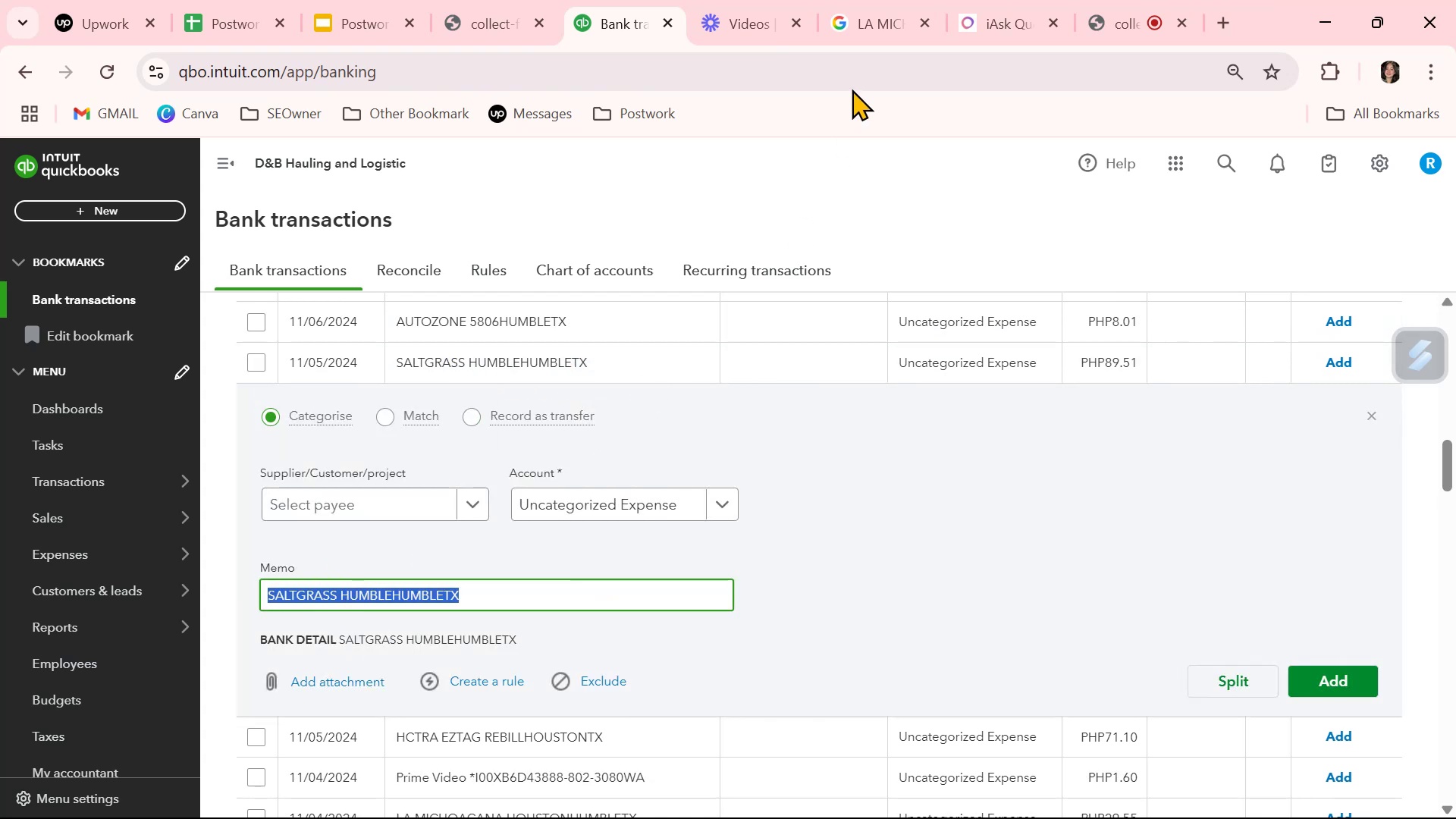 
left_click([861, 17])
 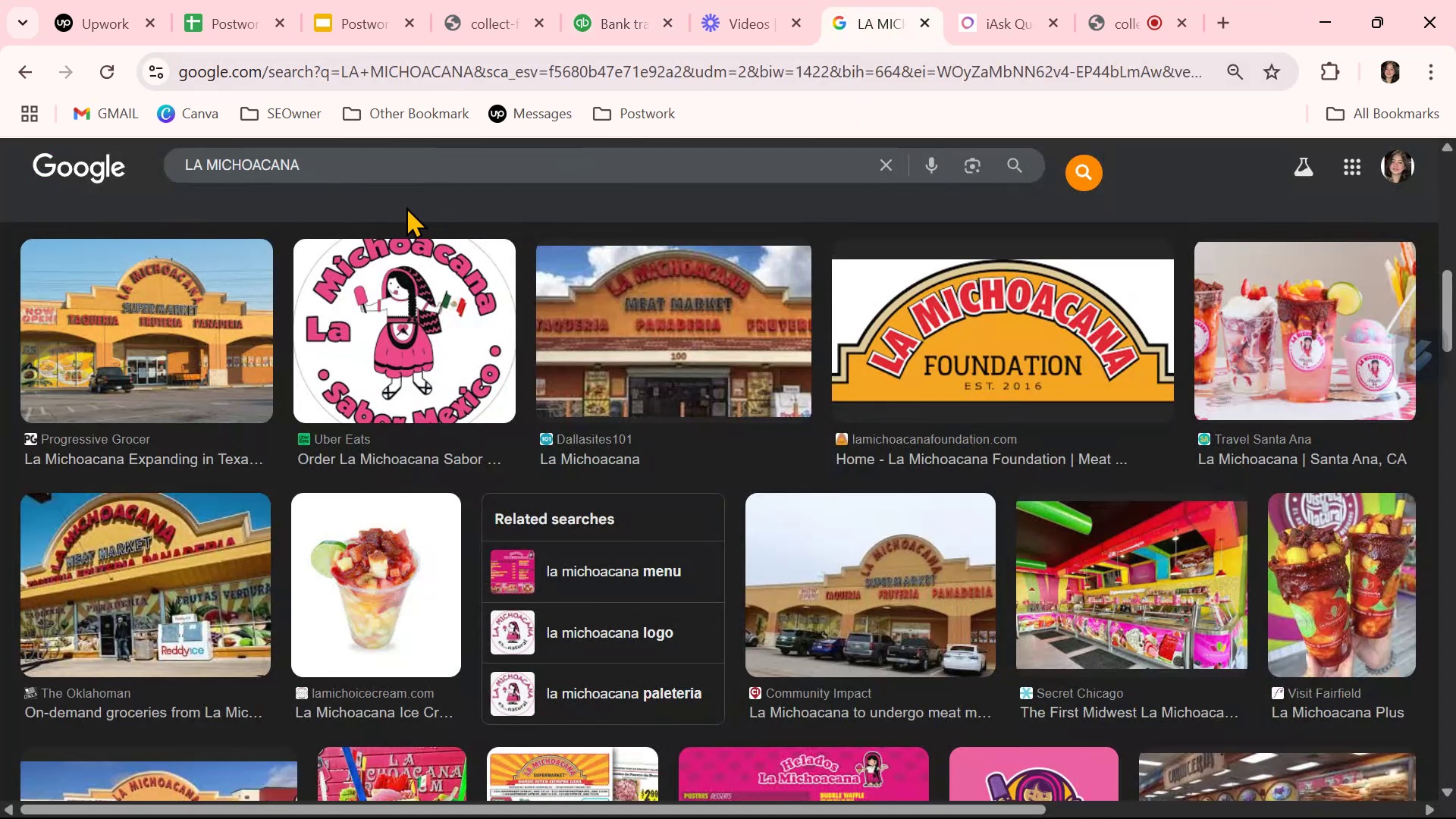 
left_click([406, 184])
 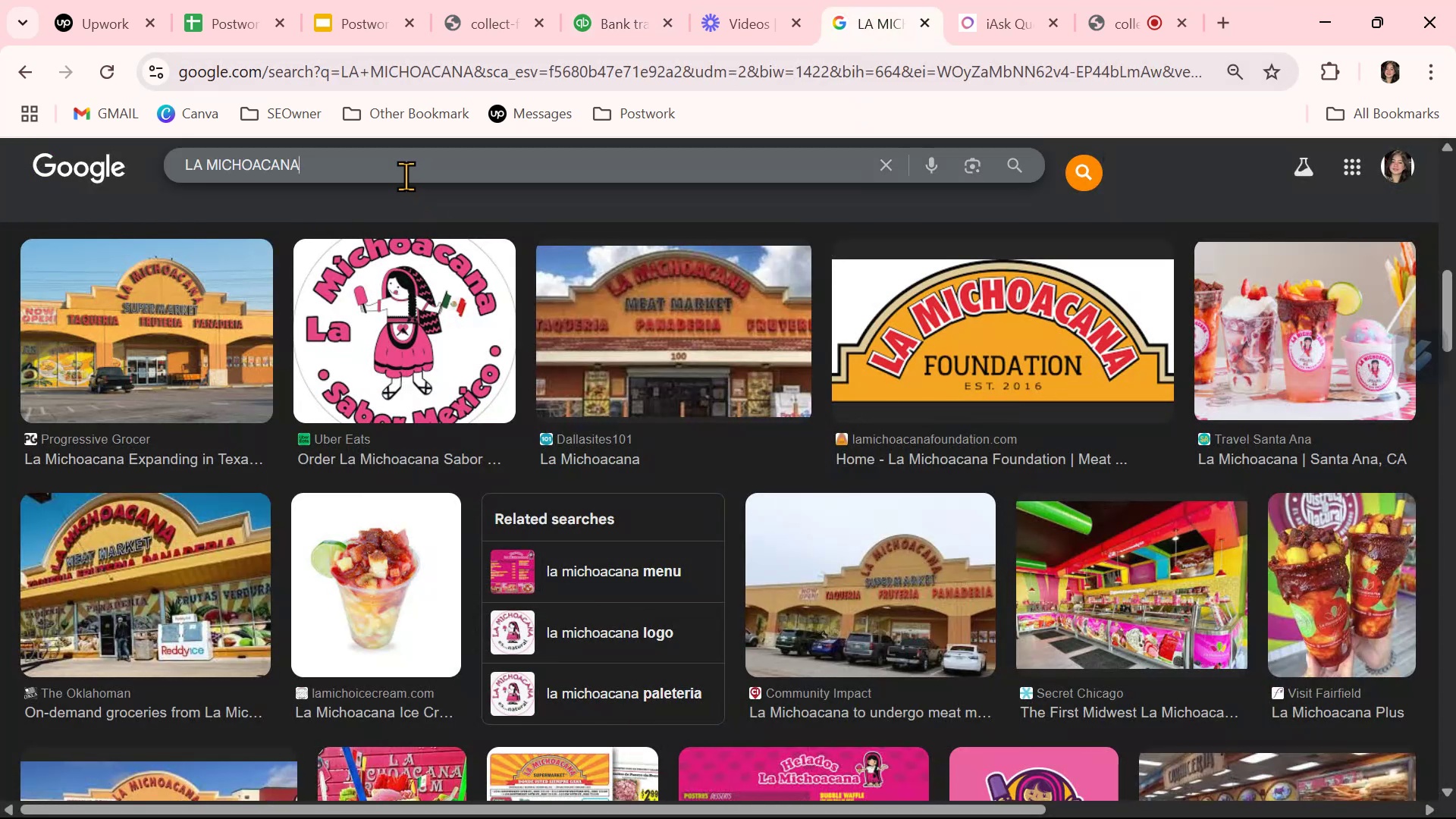 
double_click([406, 176])
 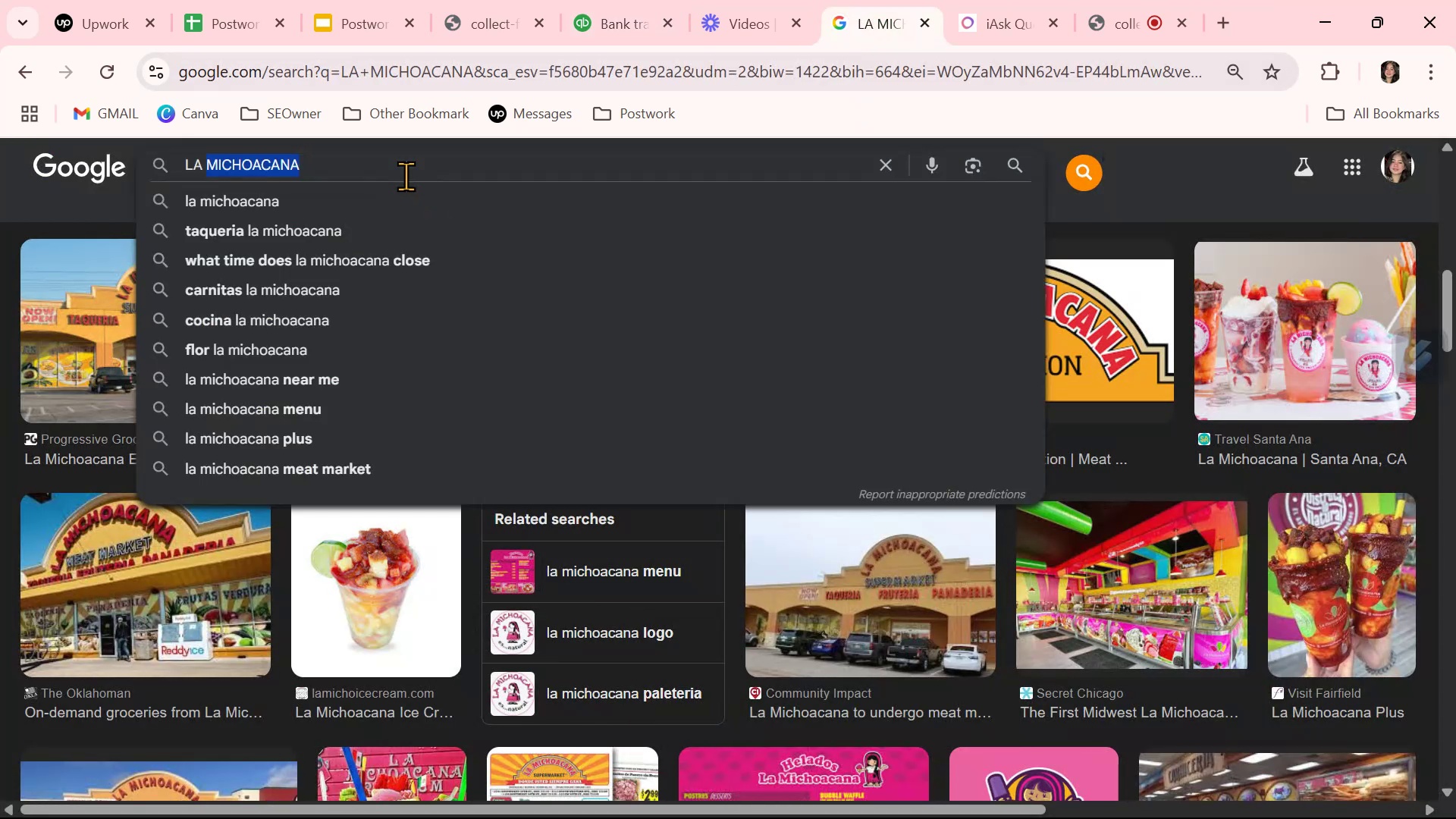 
triple_click([406, 176])
 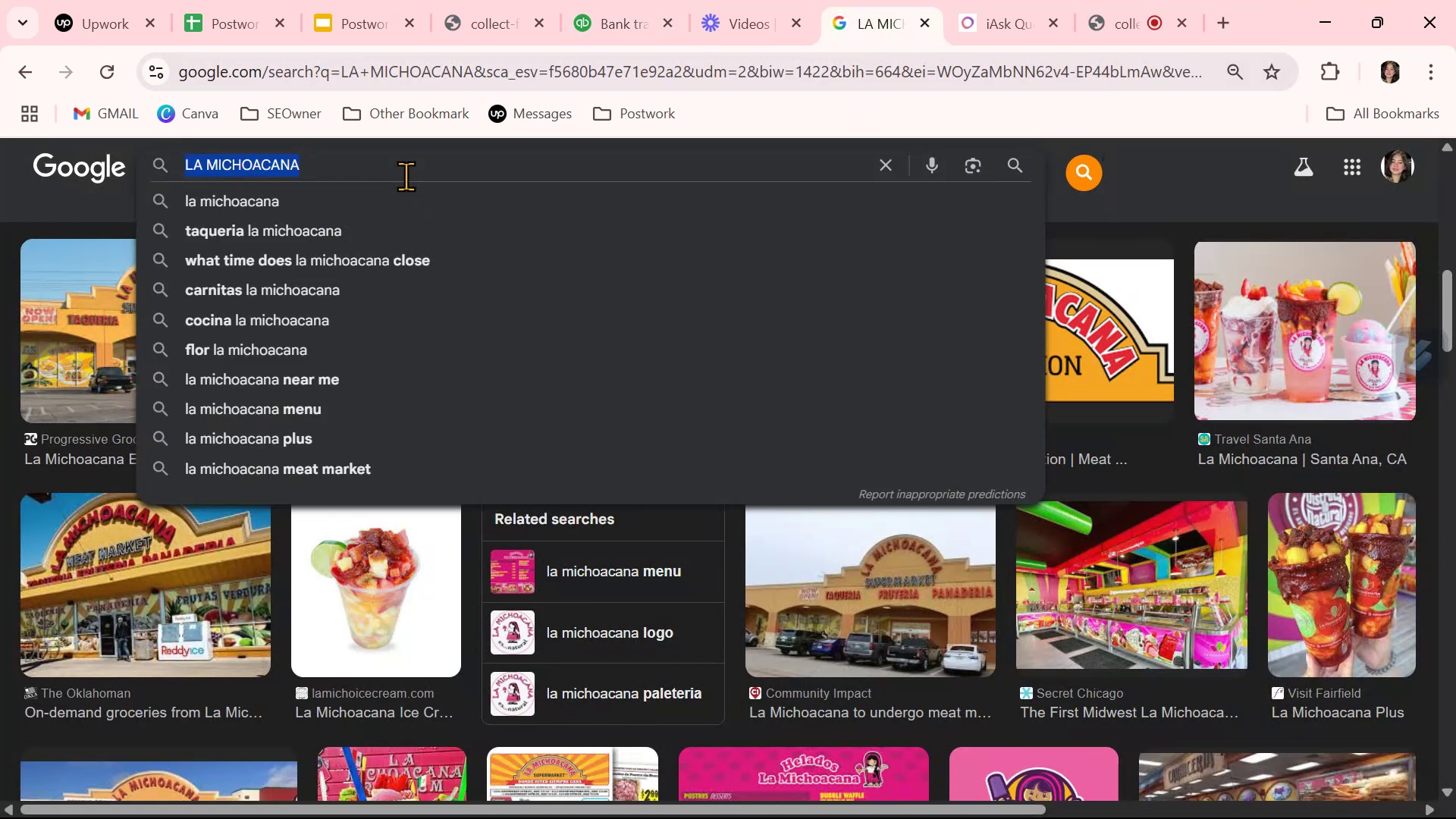 
key(NumpadEnter)
 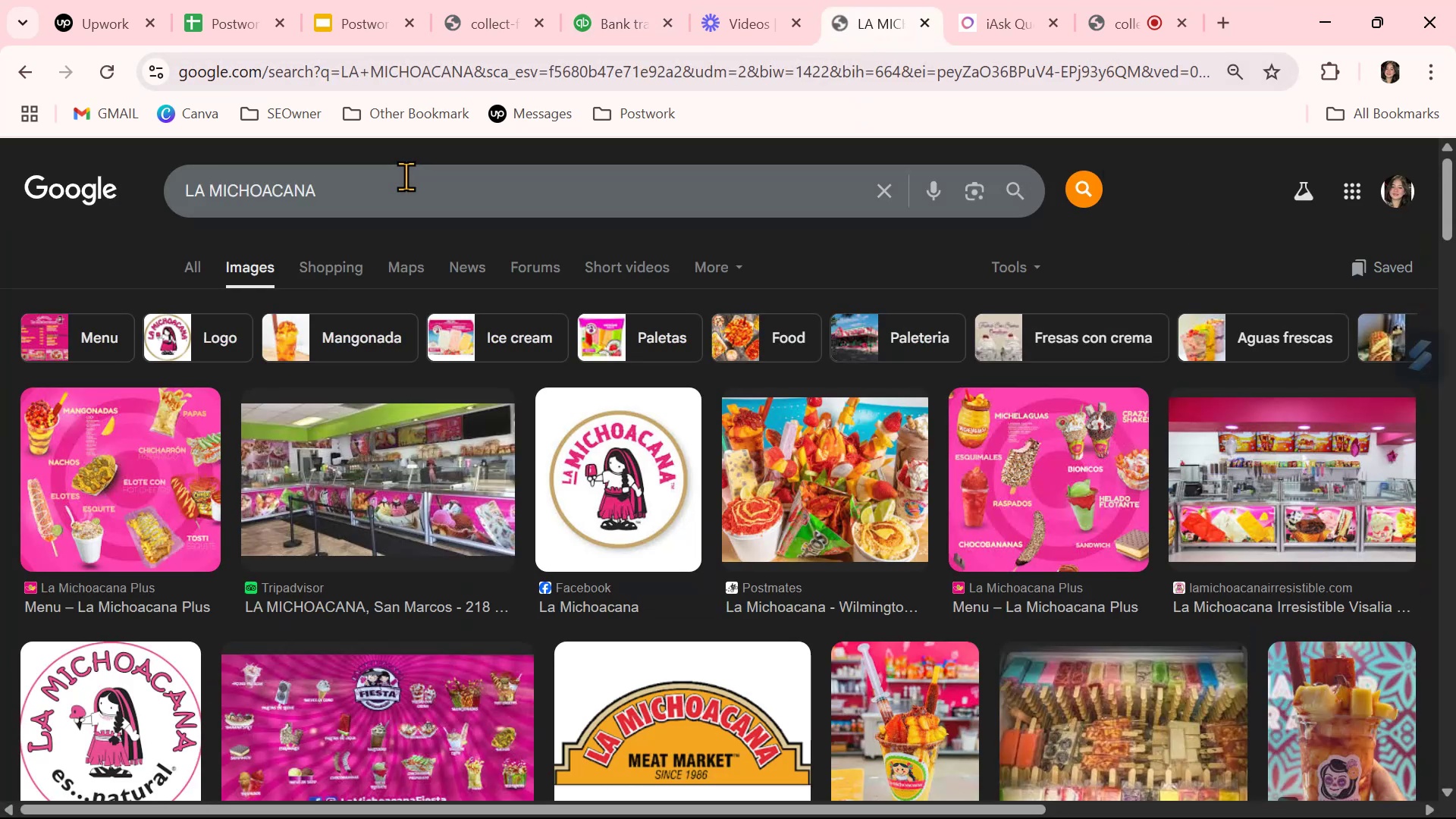 
double_click([406, 176])
 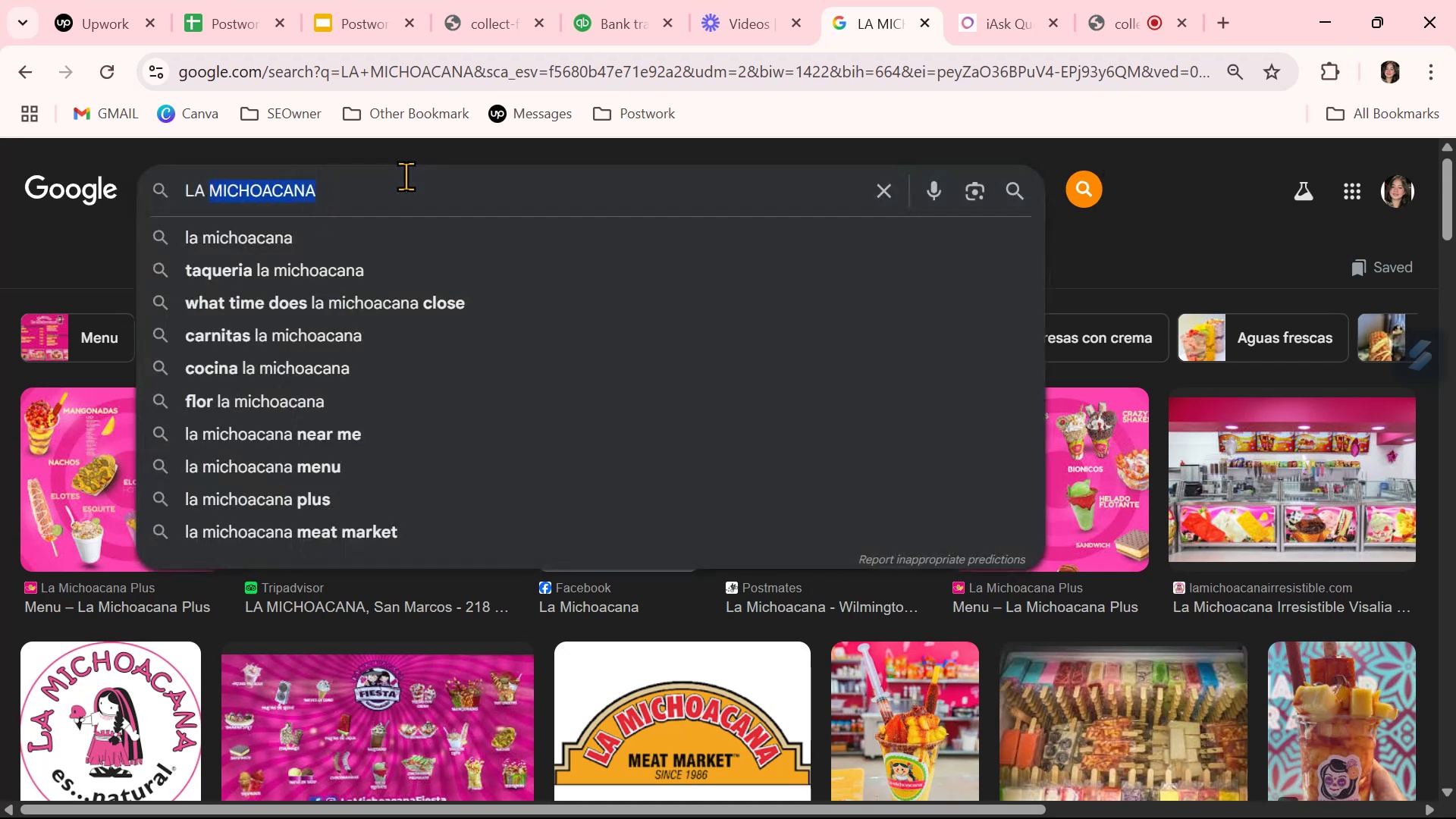 
triple_click([406, 176])
 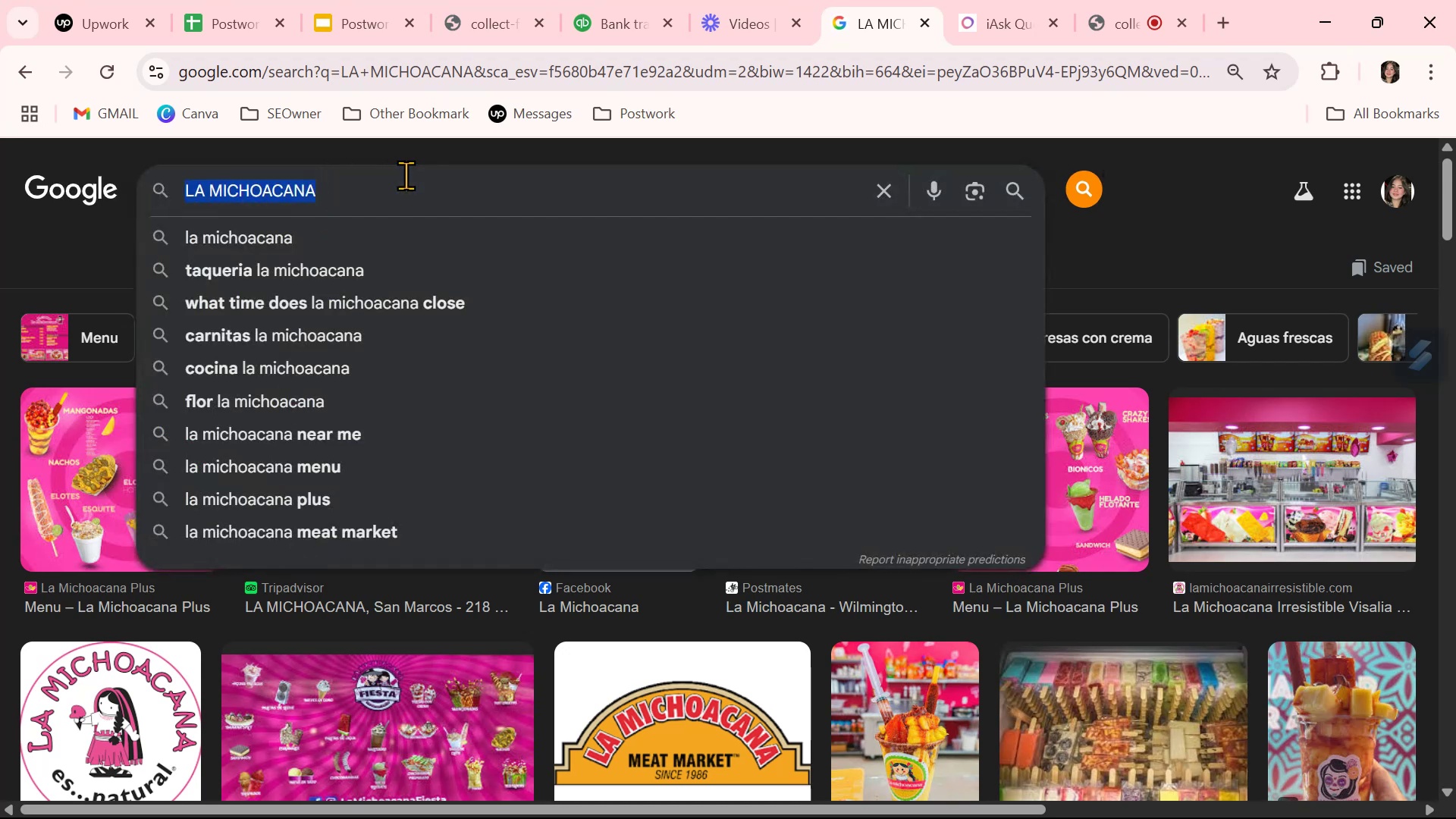 
key(Control+ControlLeft)
 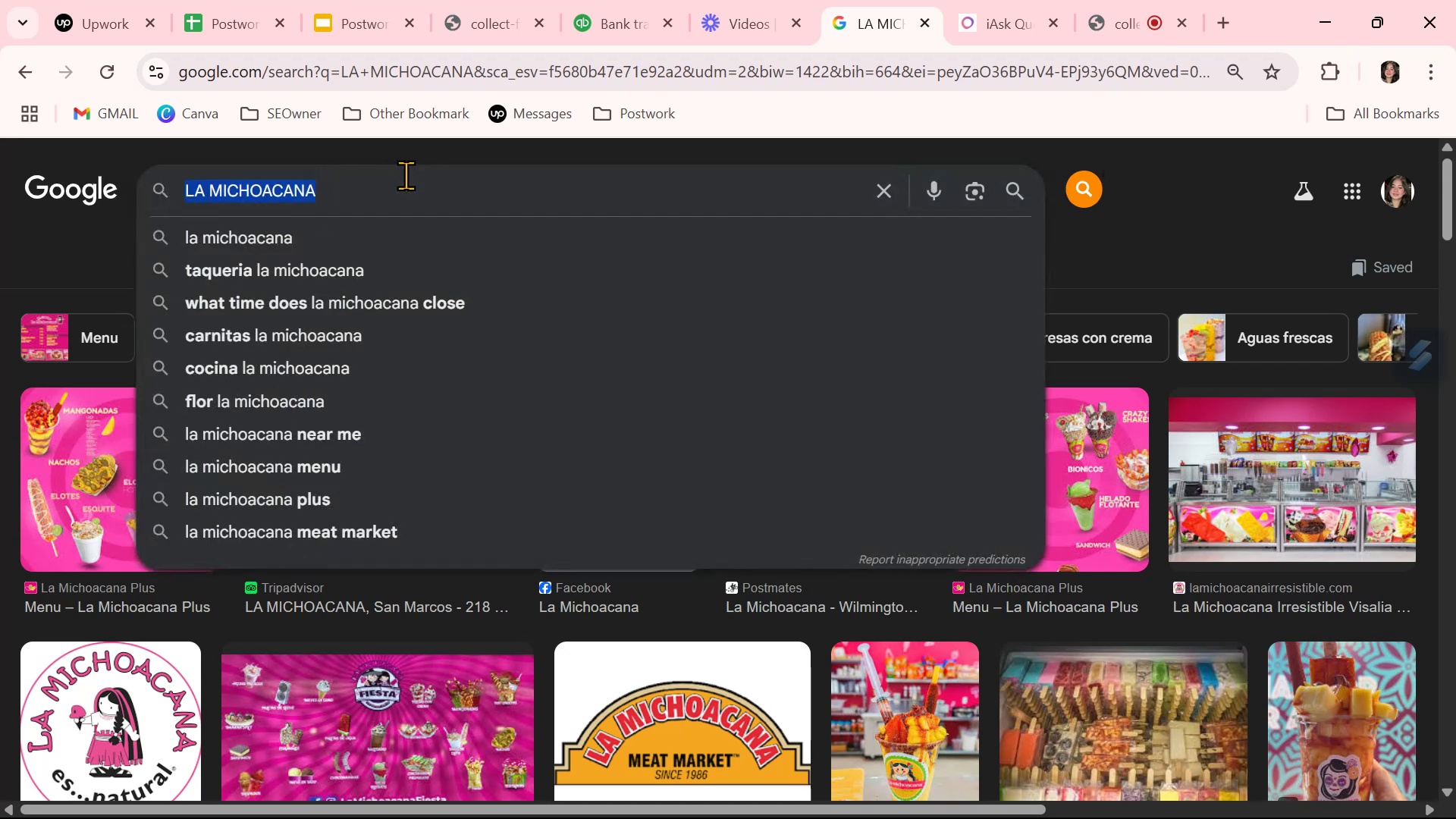 
key(Control+V)
 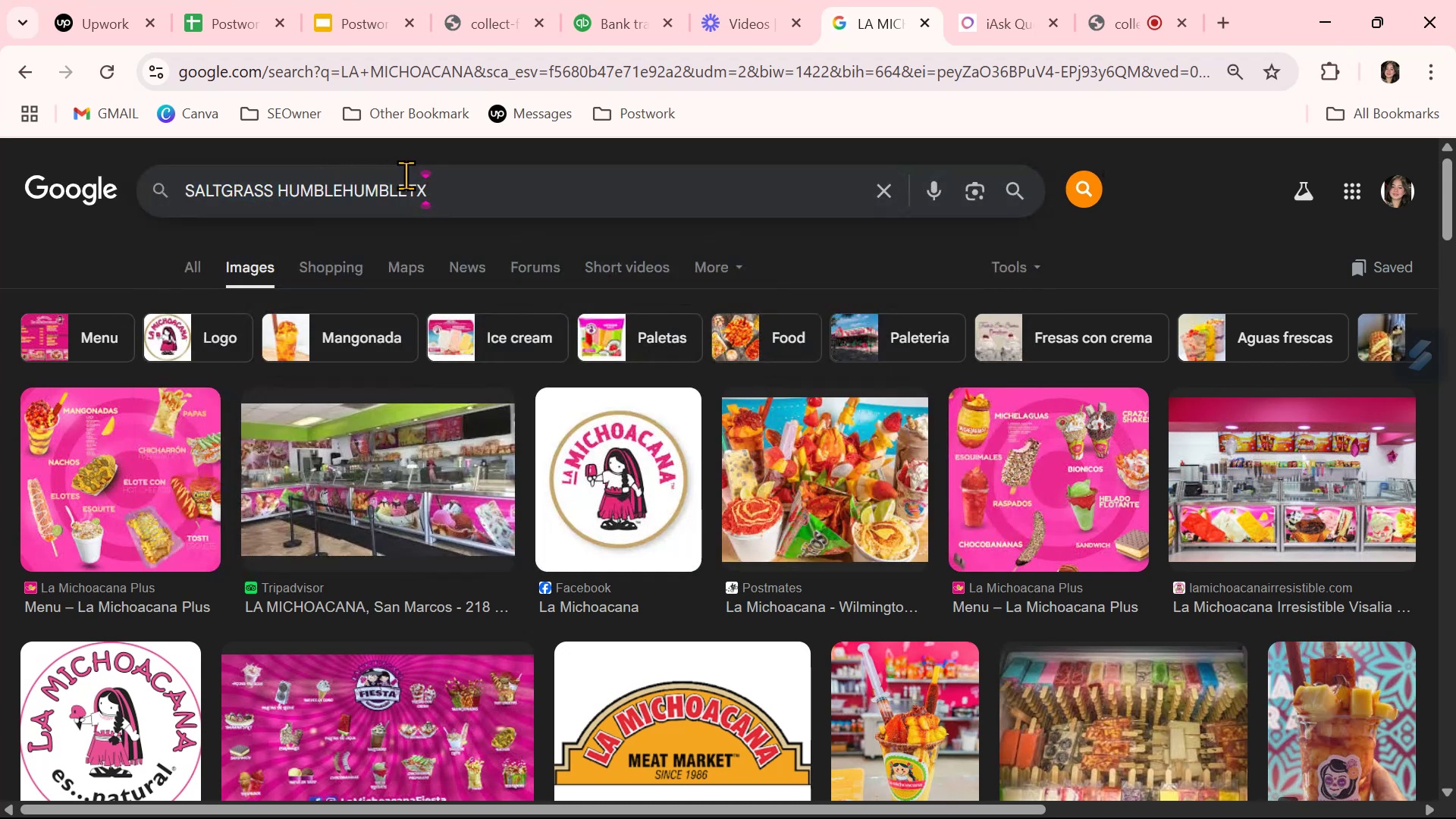 
key(NumpadEnter)
 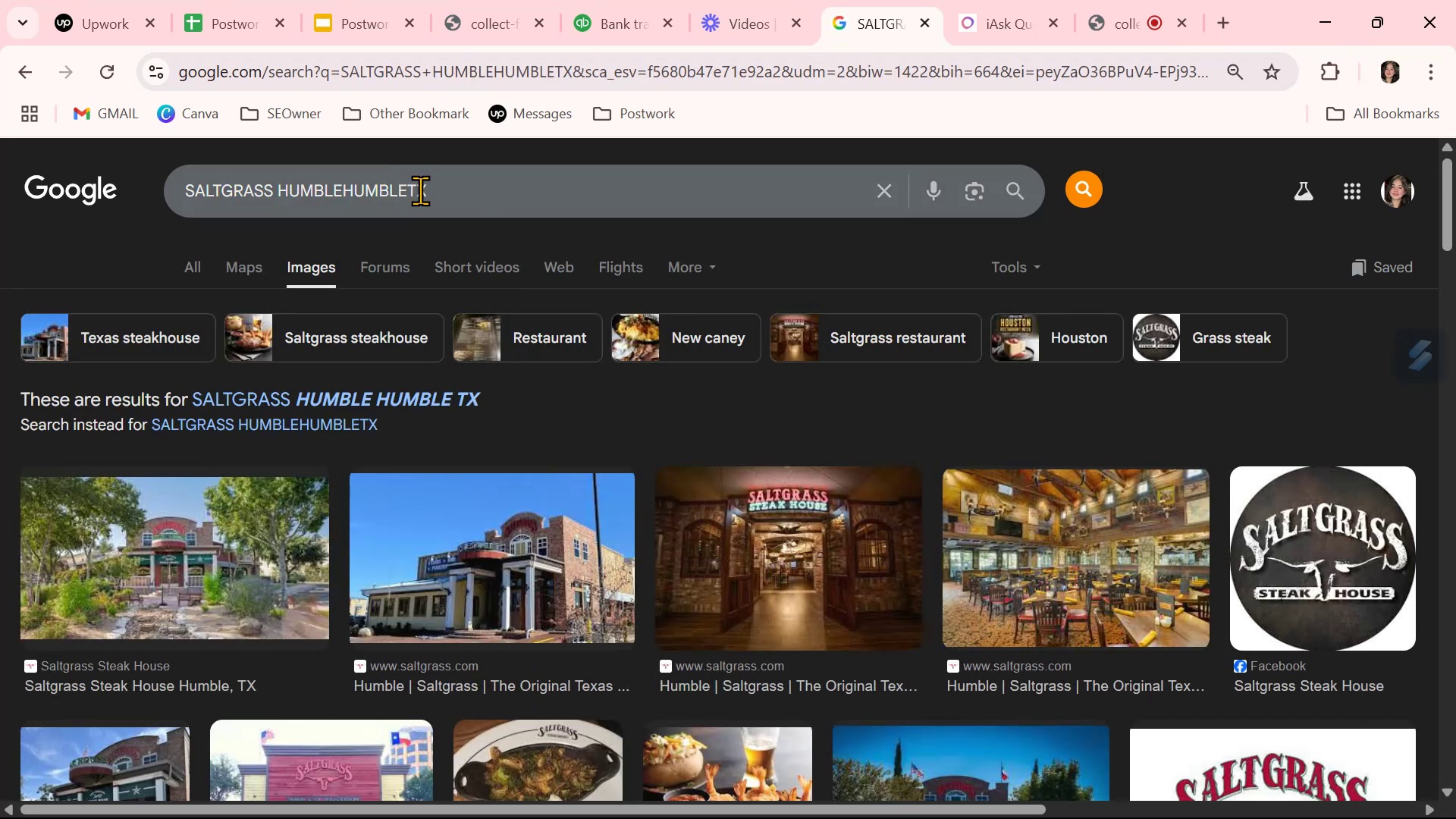 
wait(6.23)
 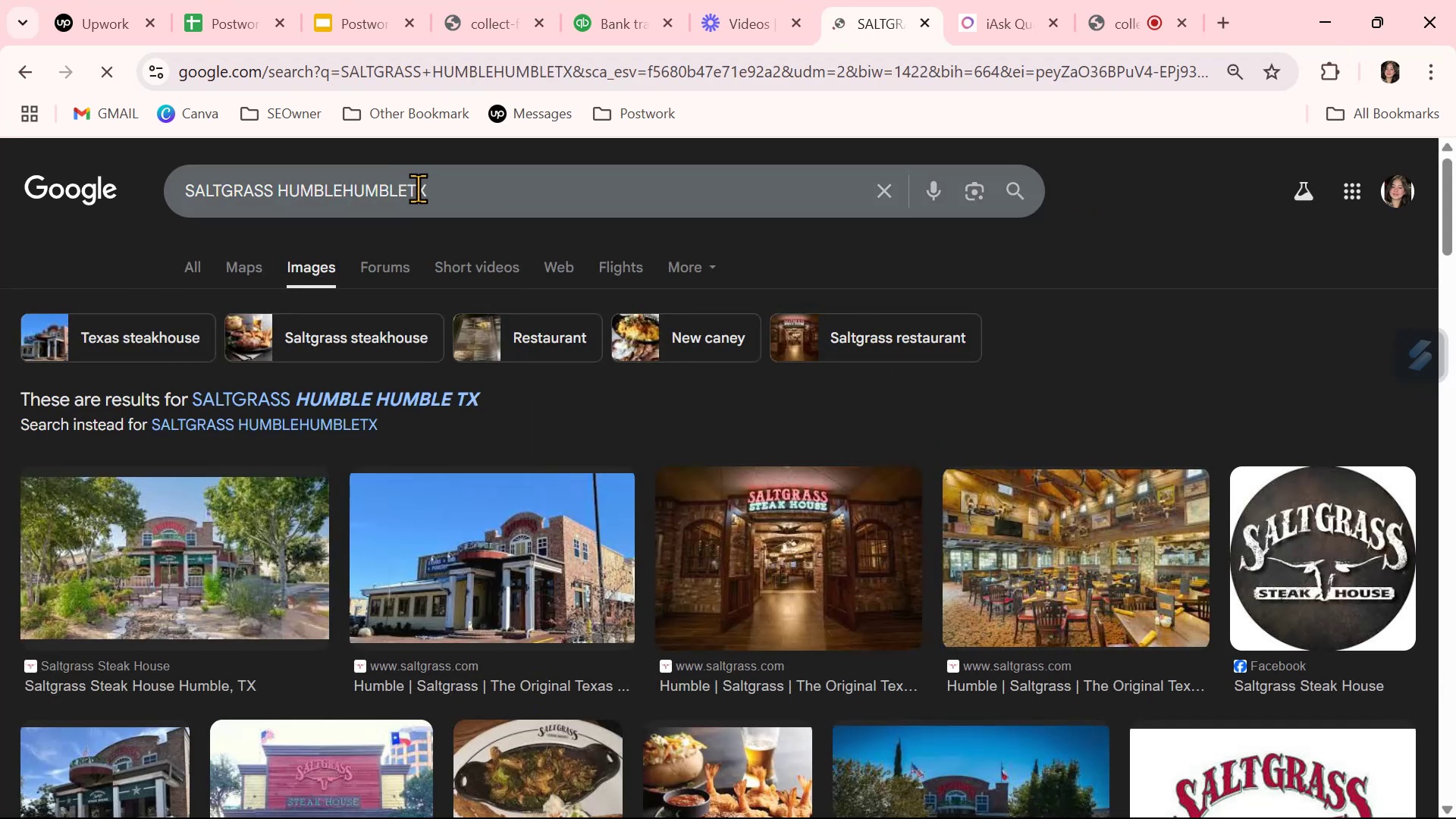 
left_click([619, 23])
 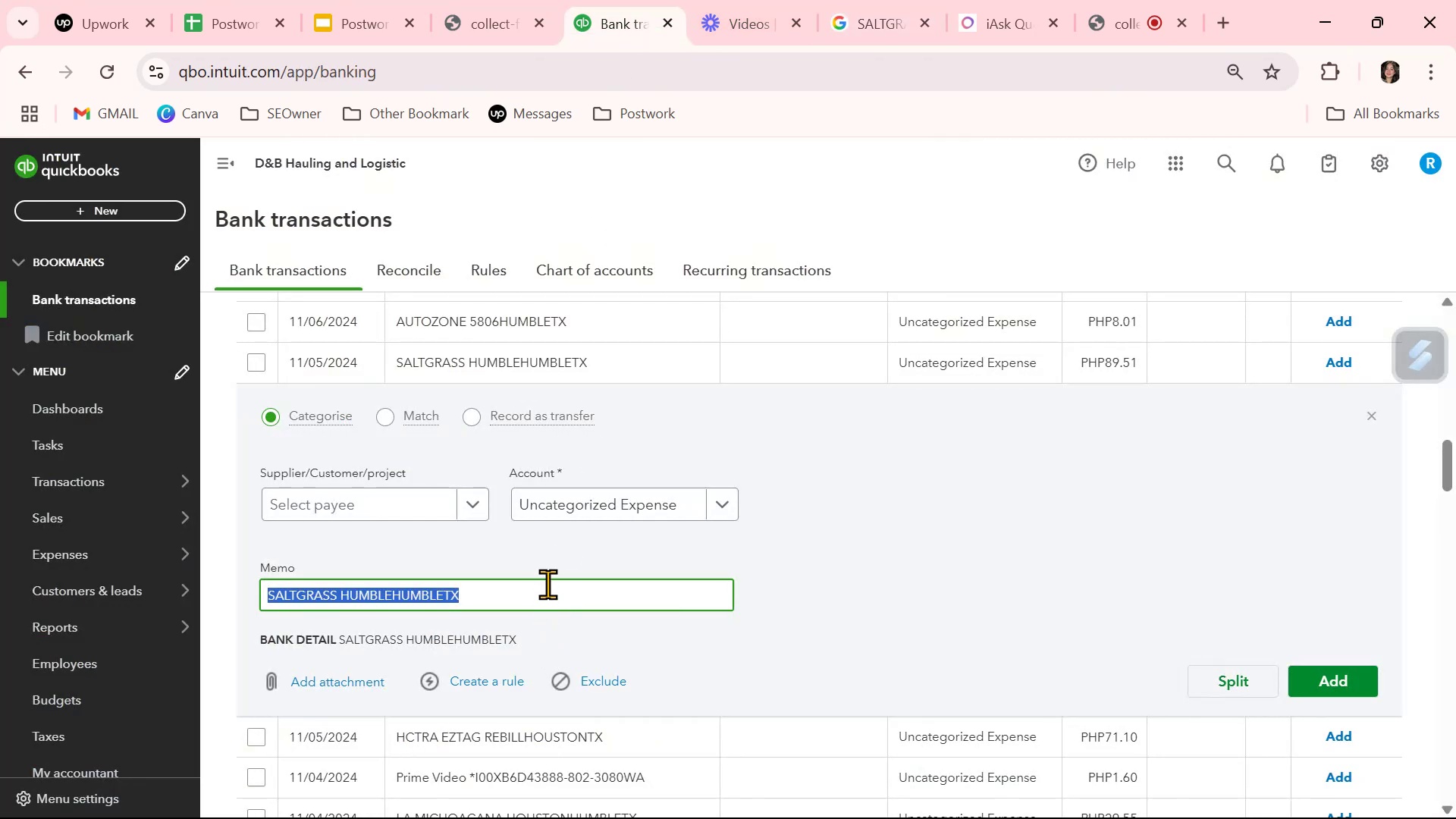 
left_click([575, 510])
 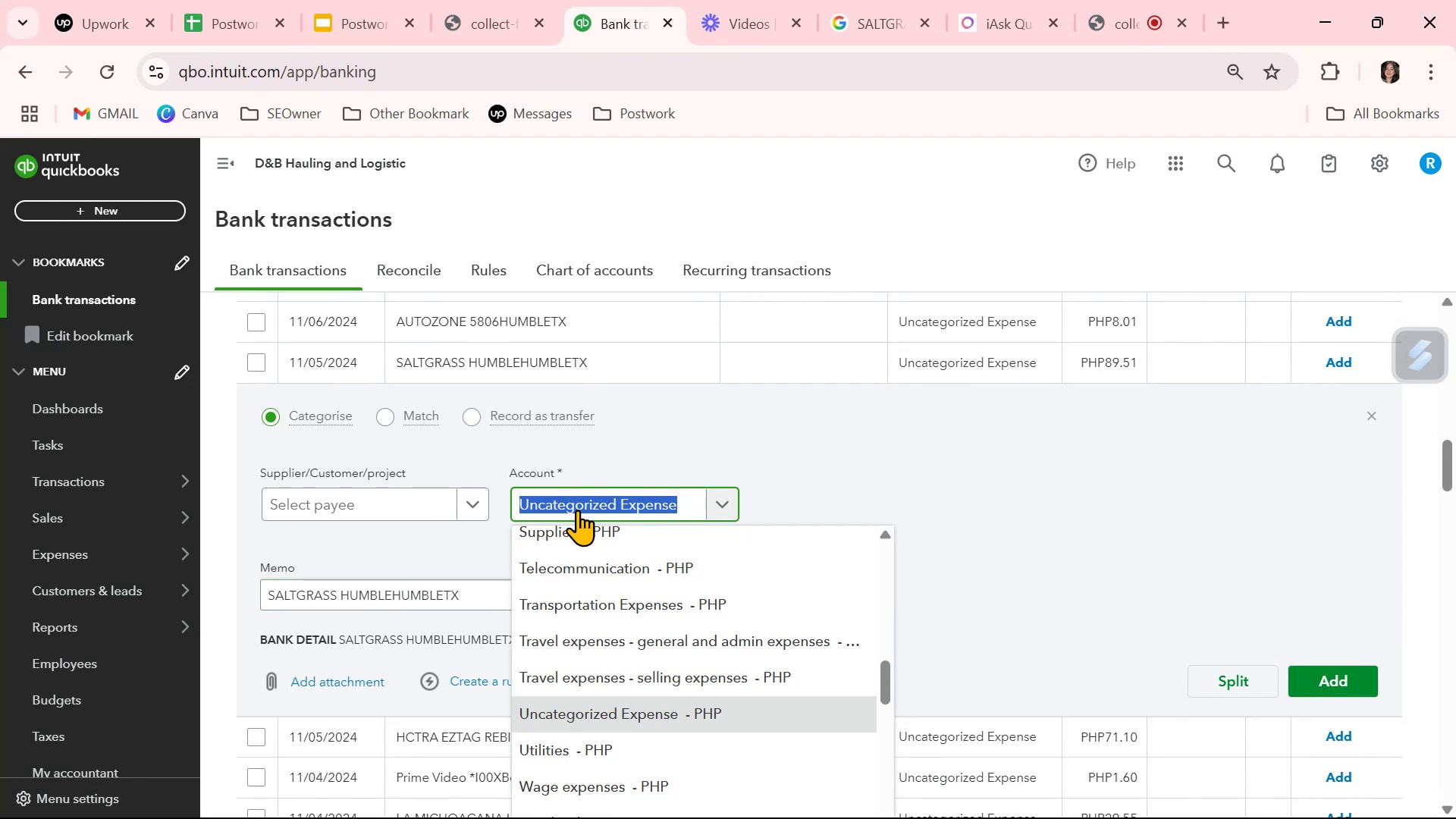 
type(meal)
 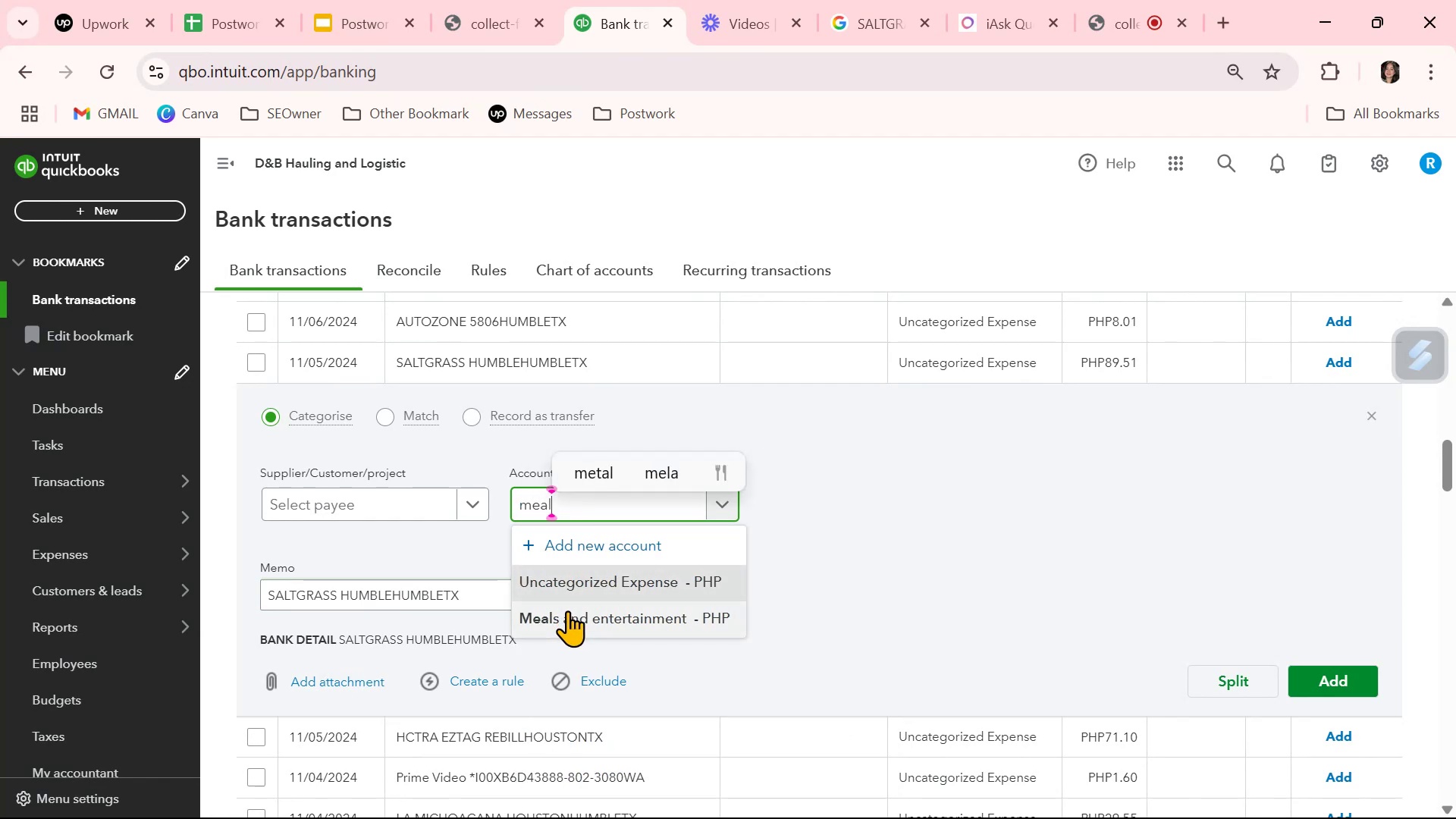 
left_click([567, 612])
 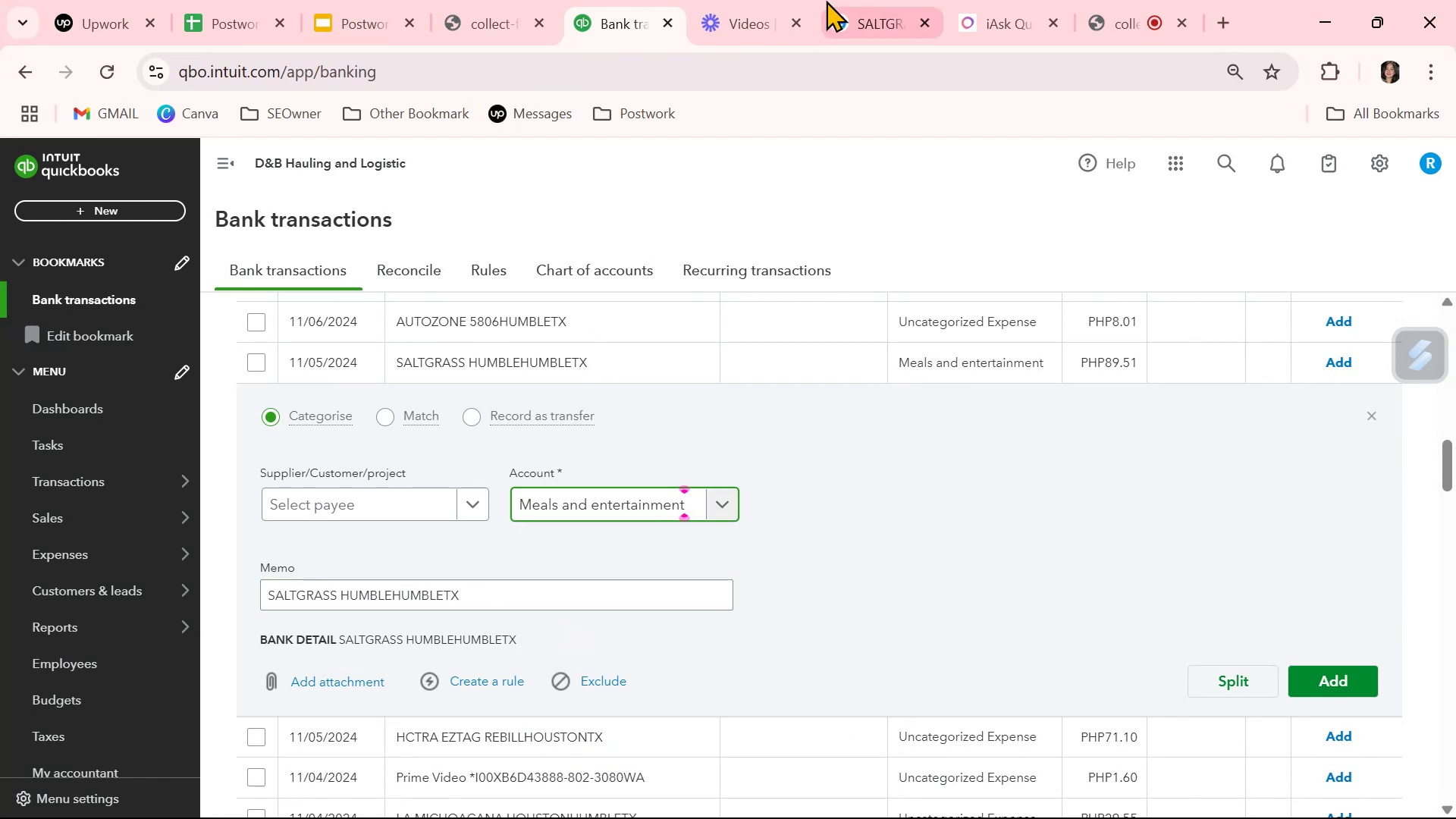 
left_click([853, 13])
 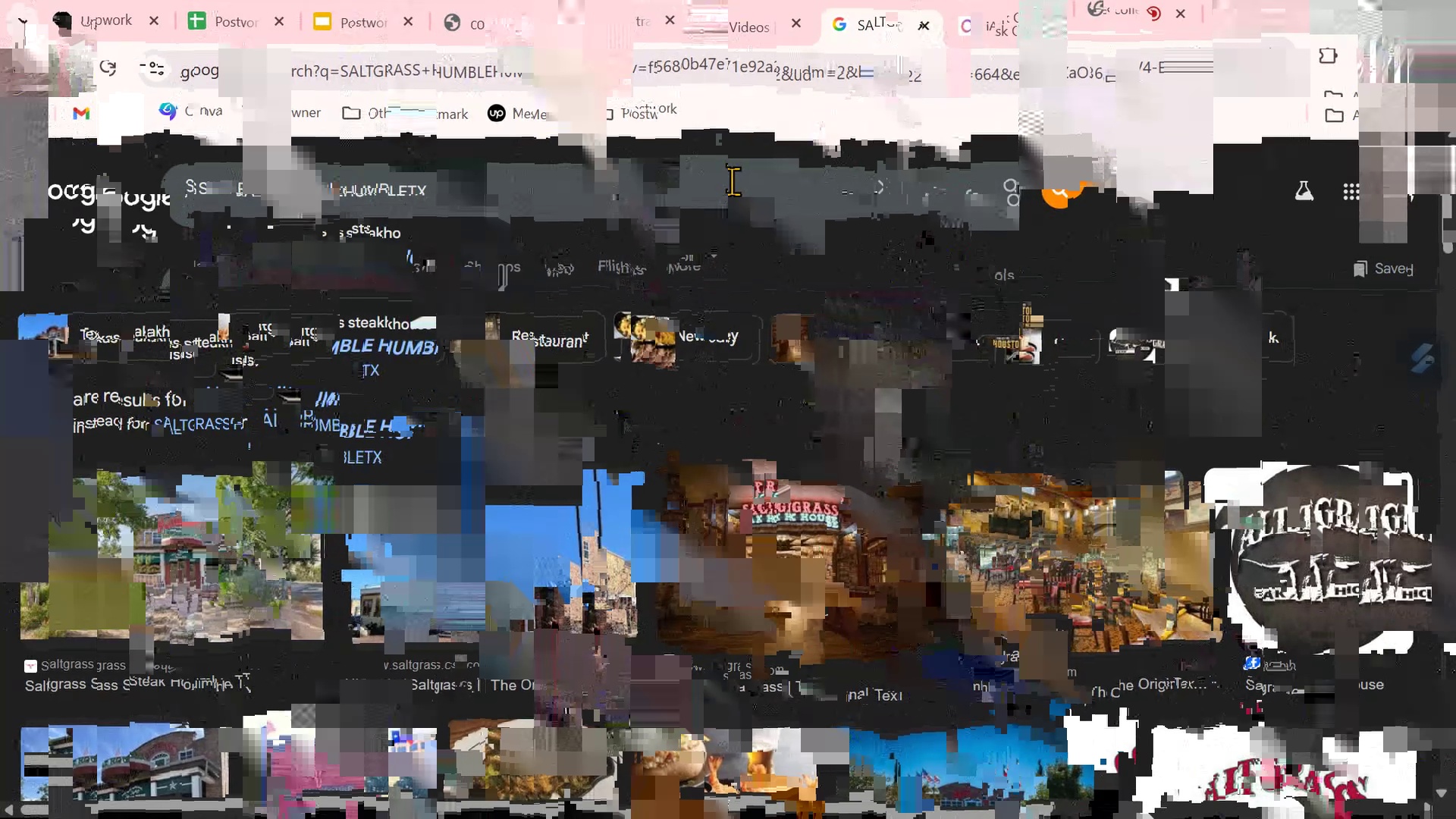 
left_click_drag(start_coordinate=[16, 690], to_coordinate=[173, 687])
 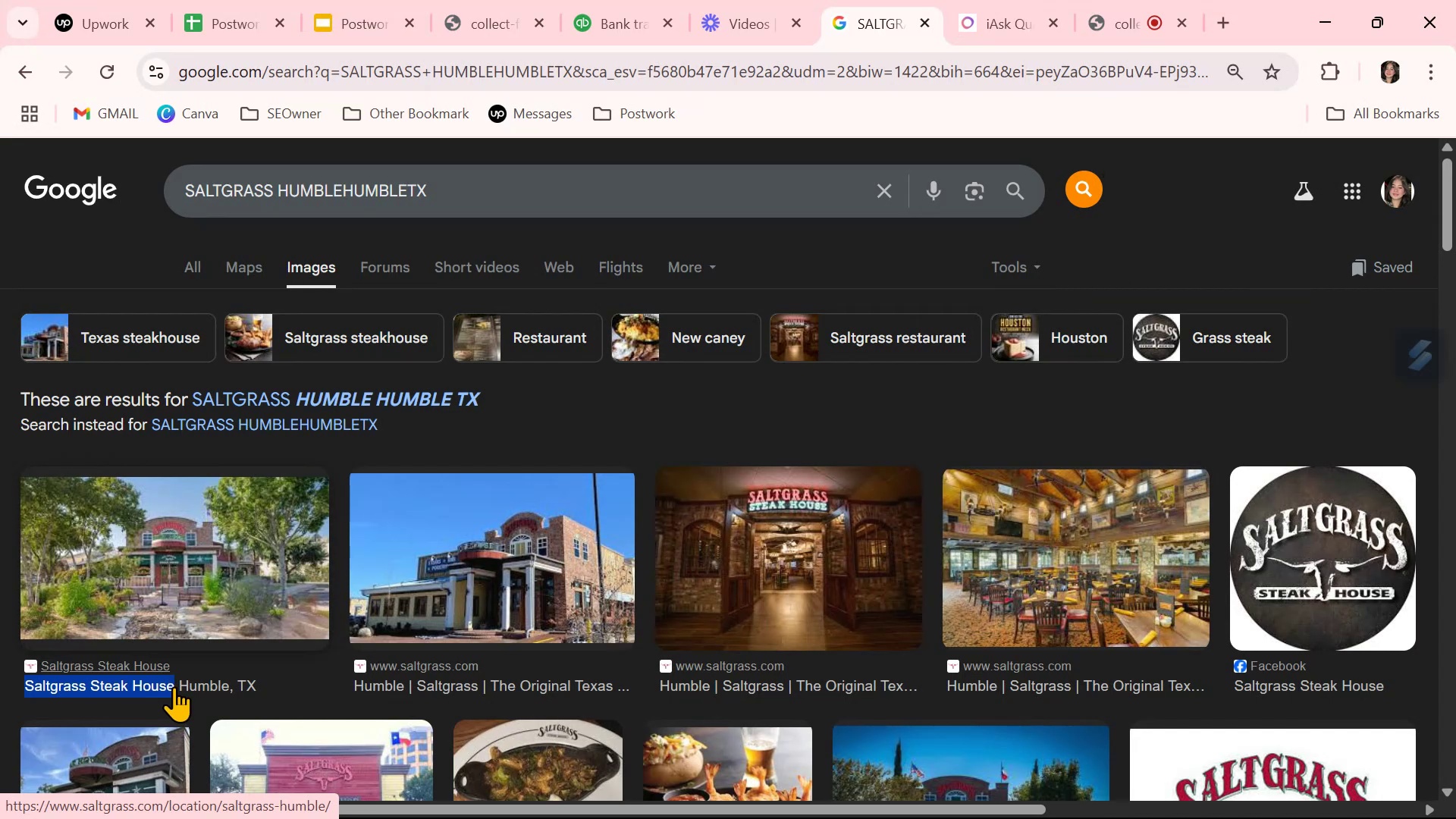 
key(Control+ControlLeft)
 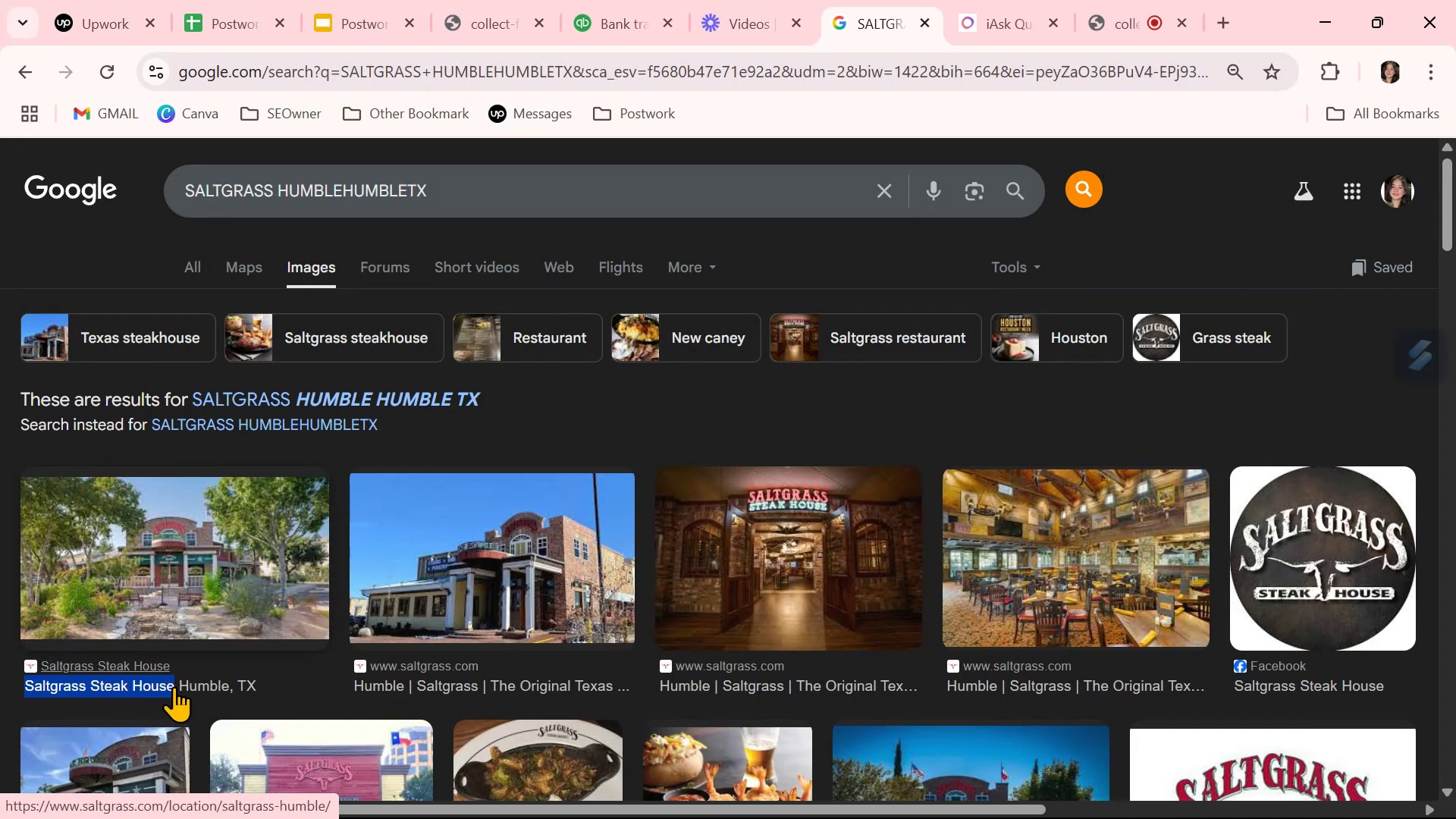 
key(Control+C)
 